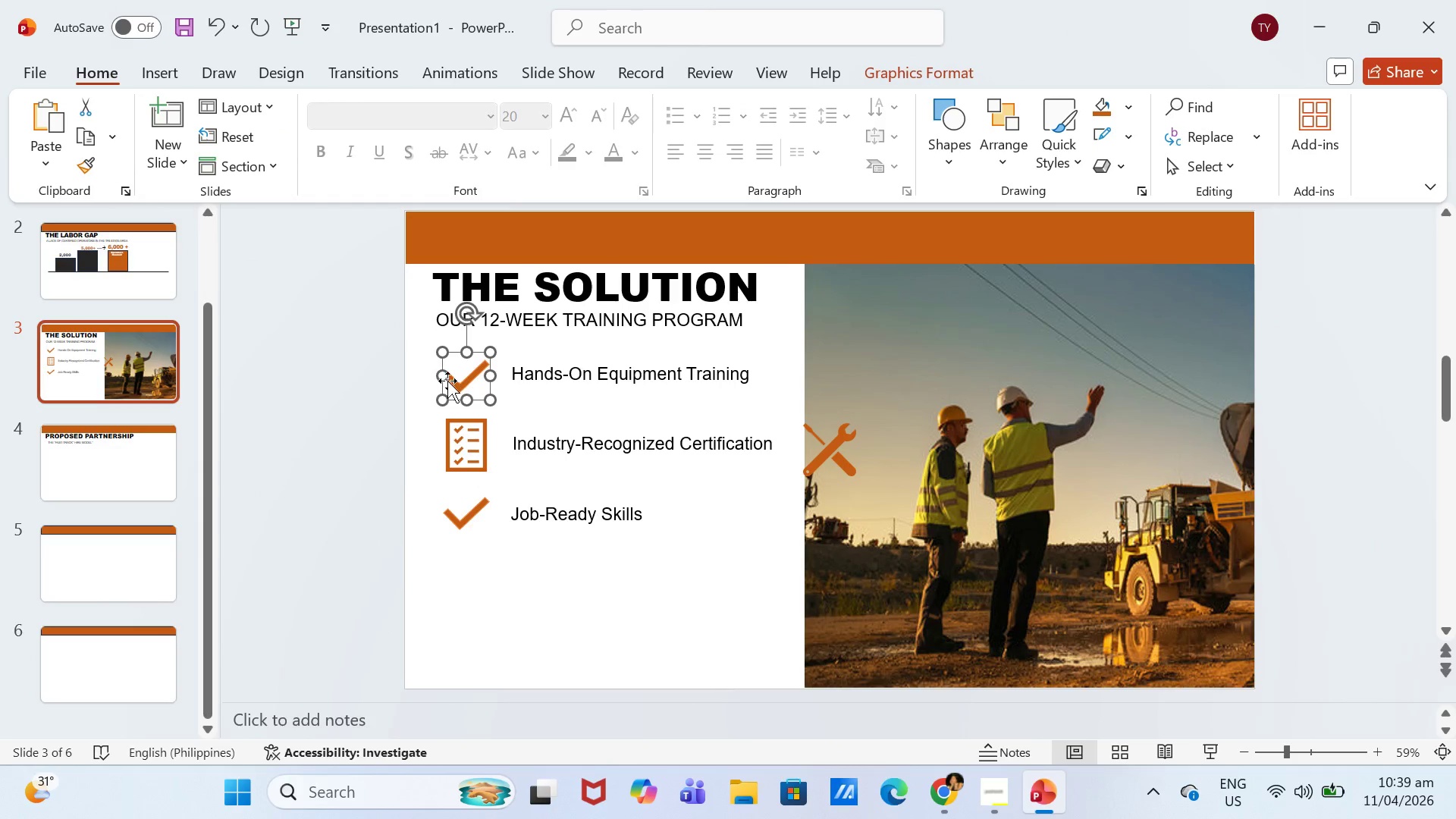 
key(Backspace)
 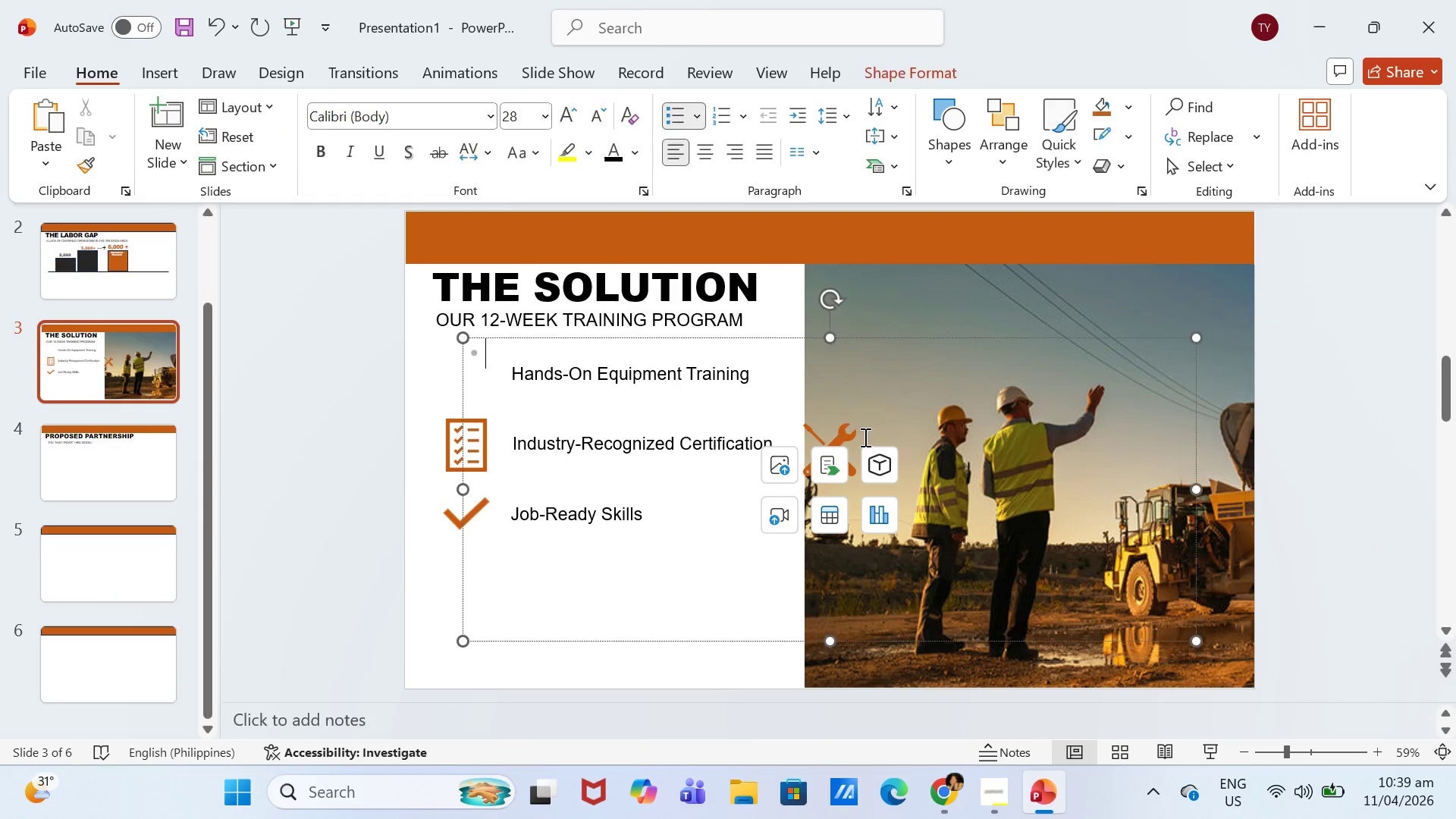 
double_click([844, 438])
 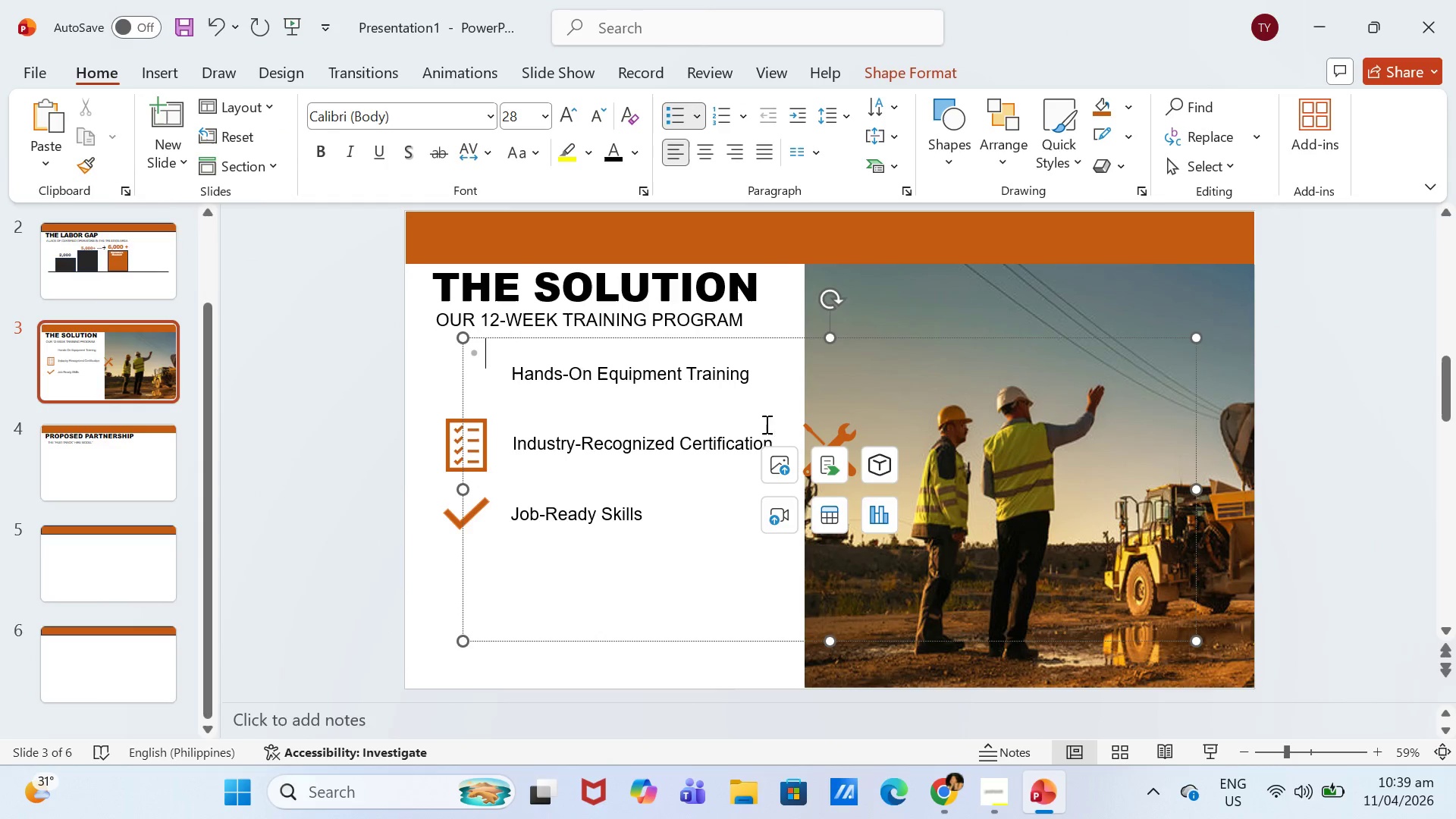 
triple_click([794, 422])
 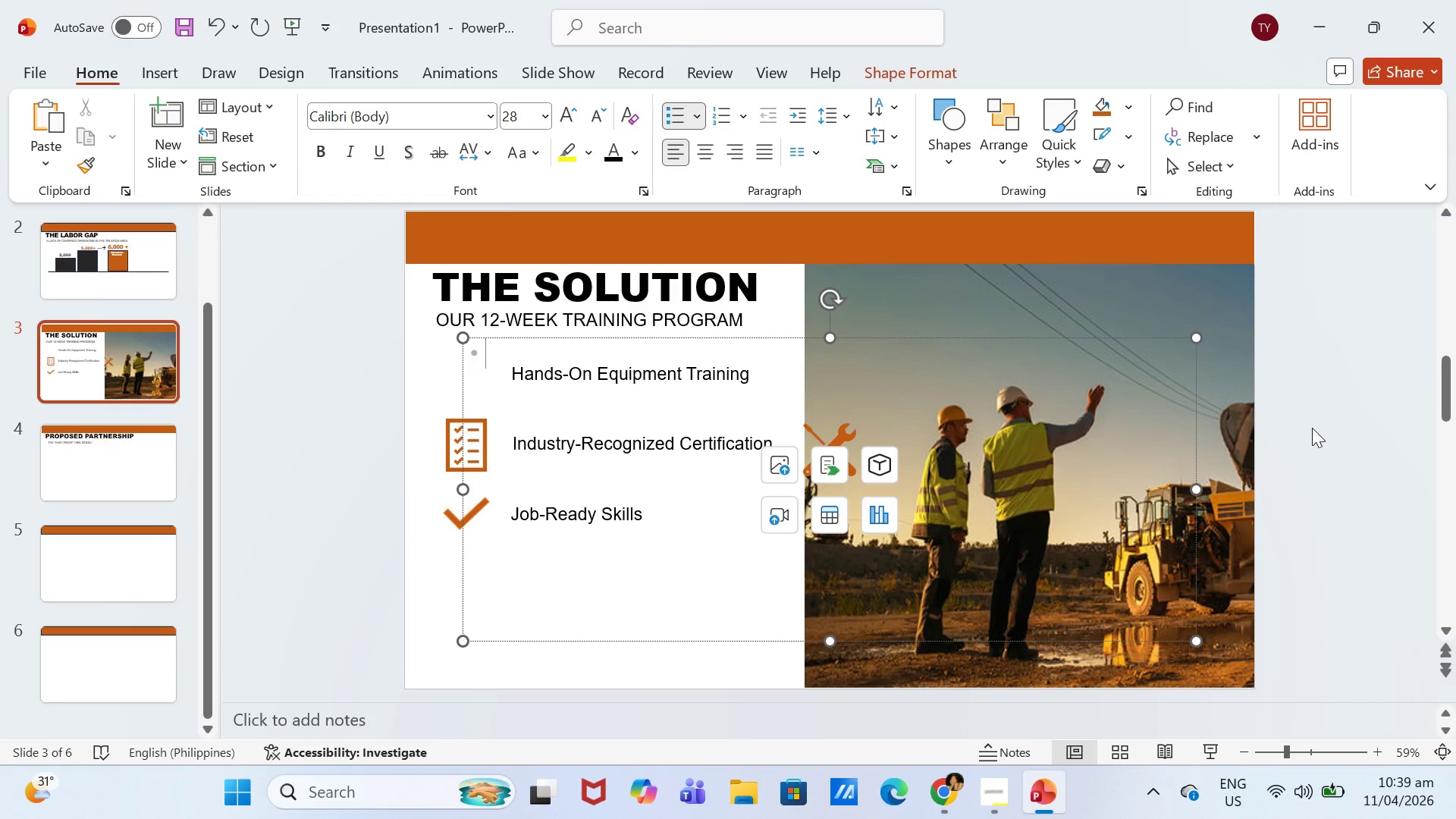 
triple_click([1312, 428])
 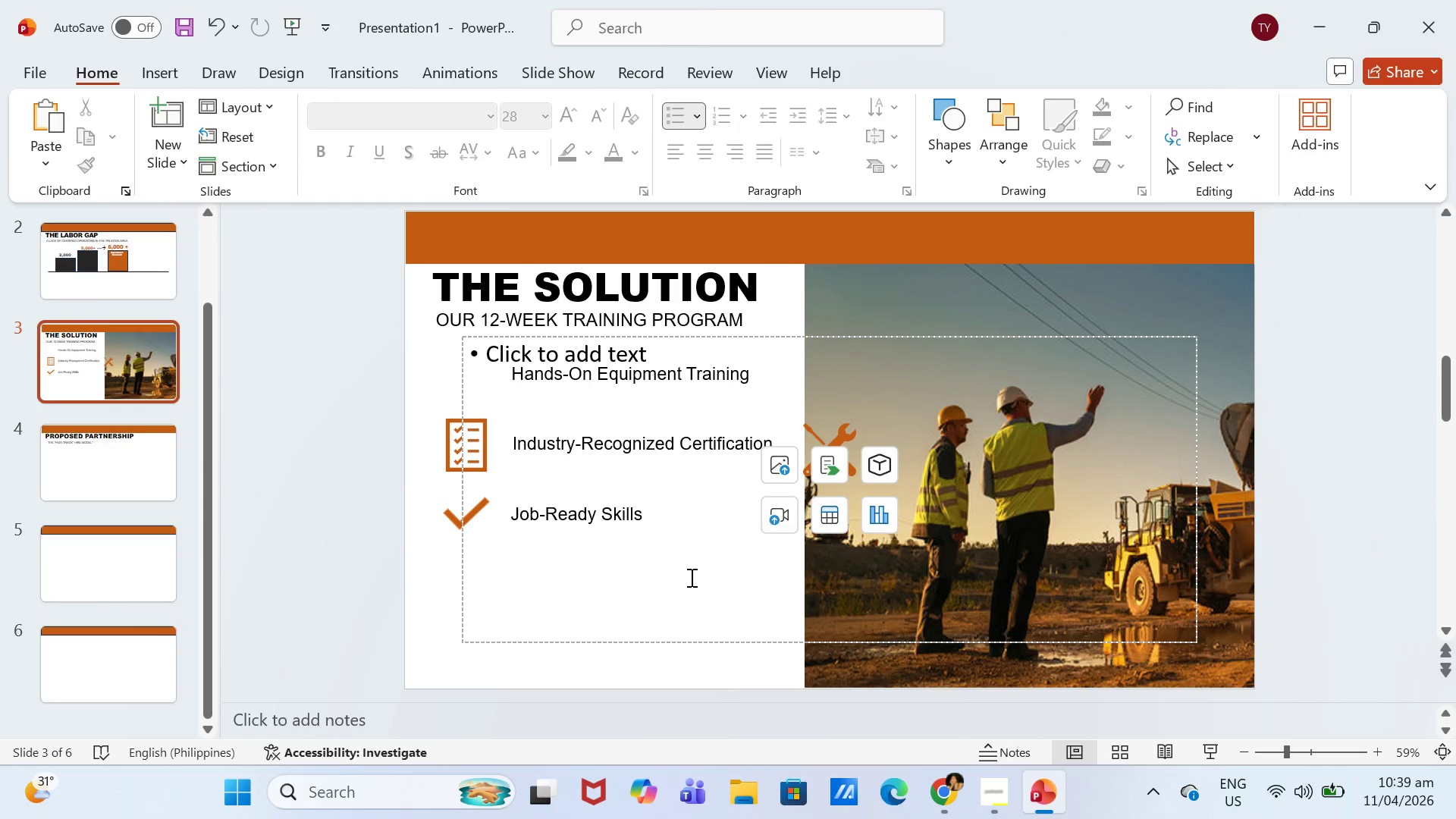 
left_click([670, 601])
 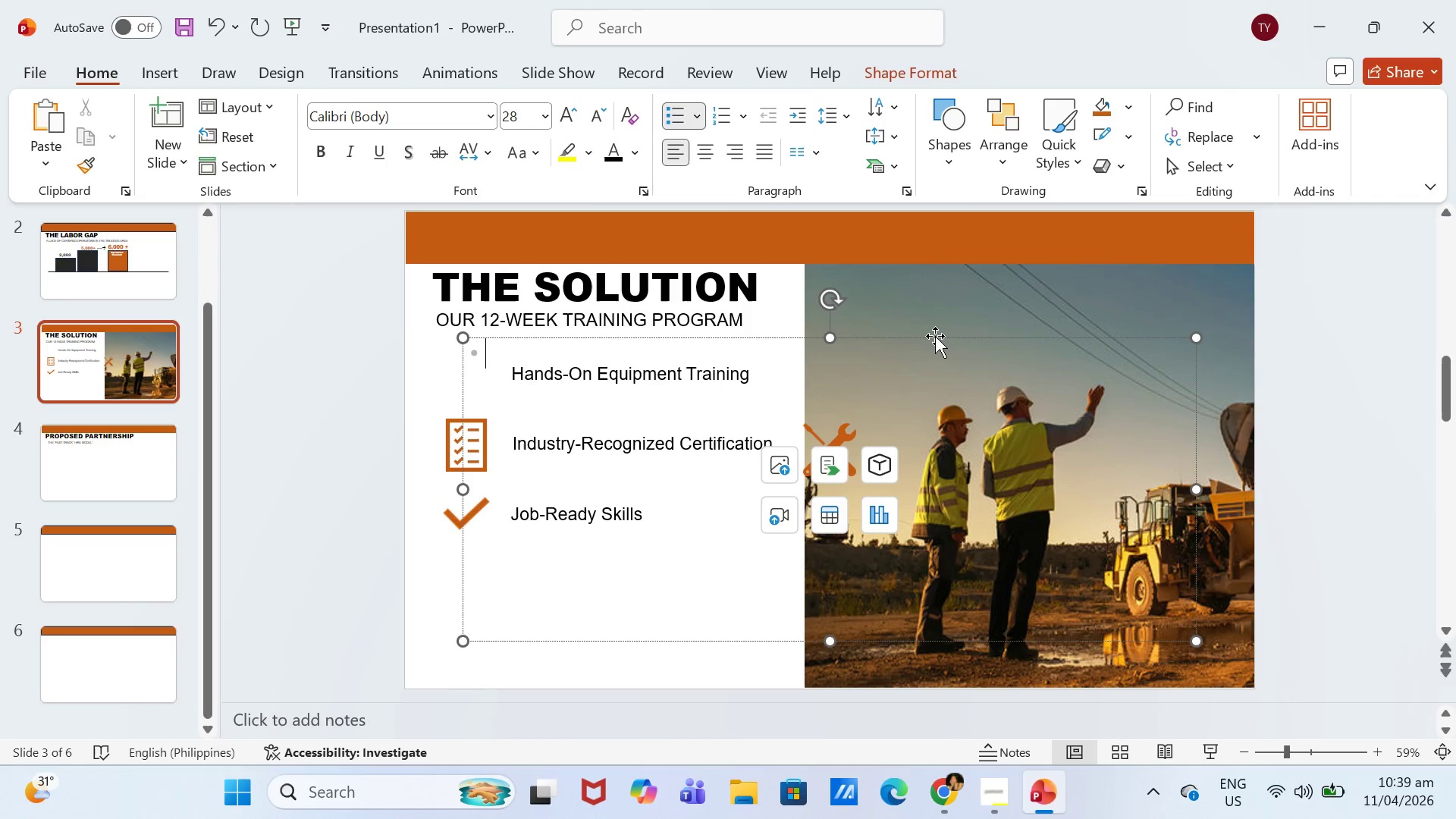 
left_click([935, 340])
 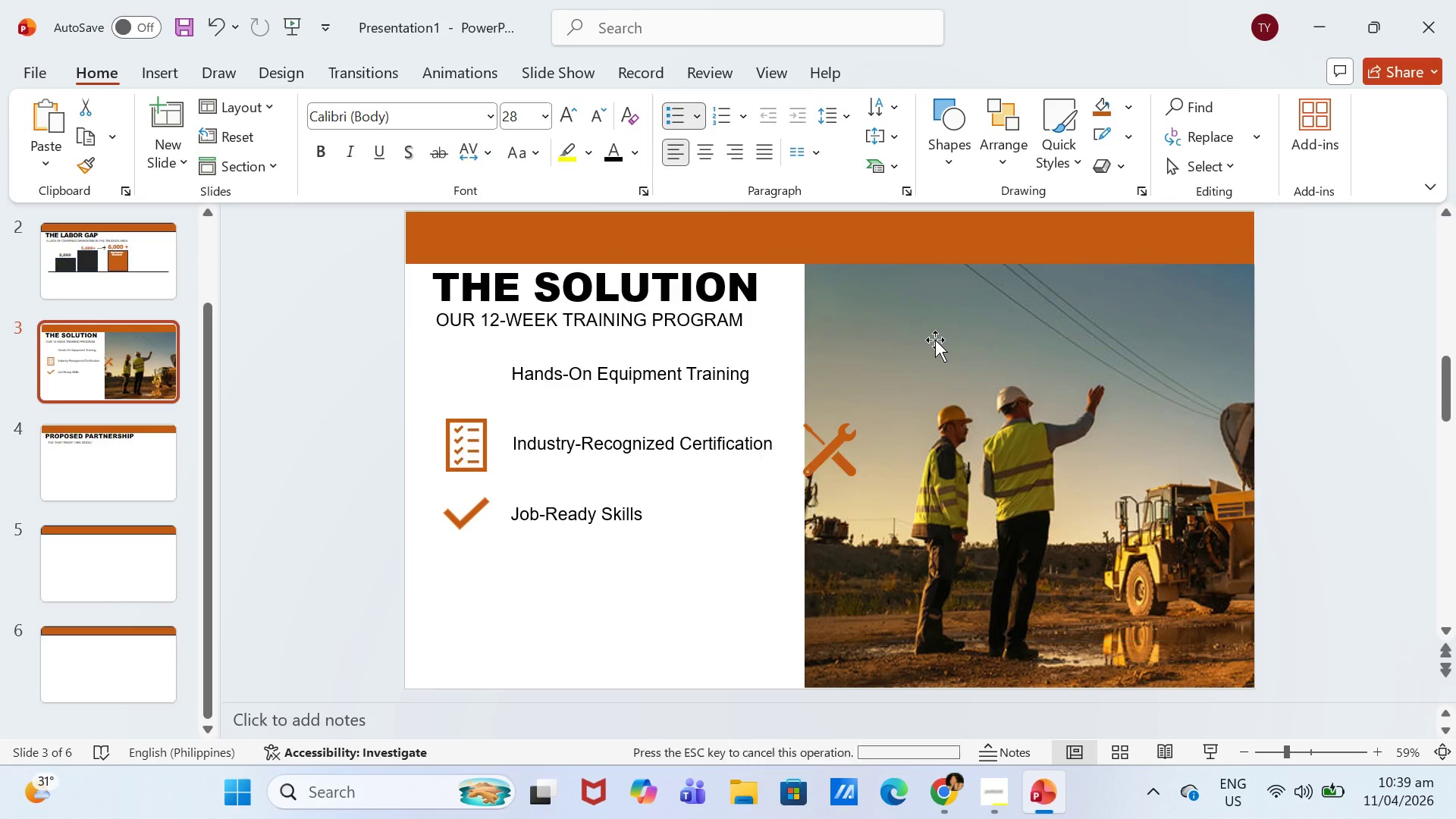 
key(Backspace)
 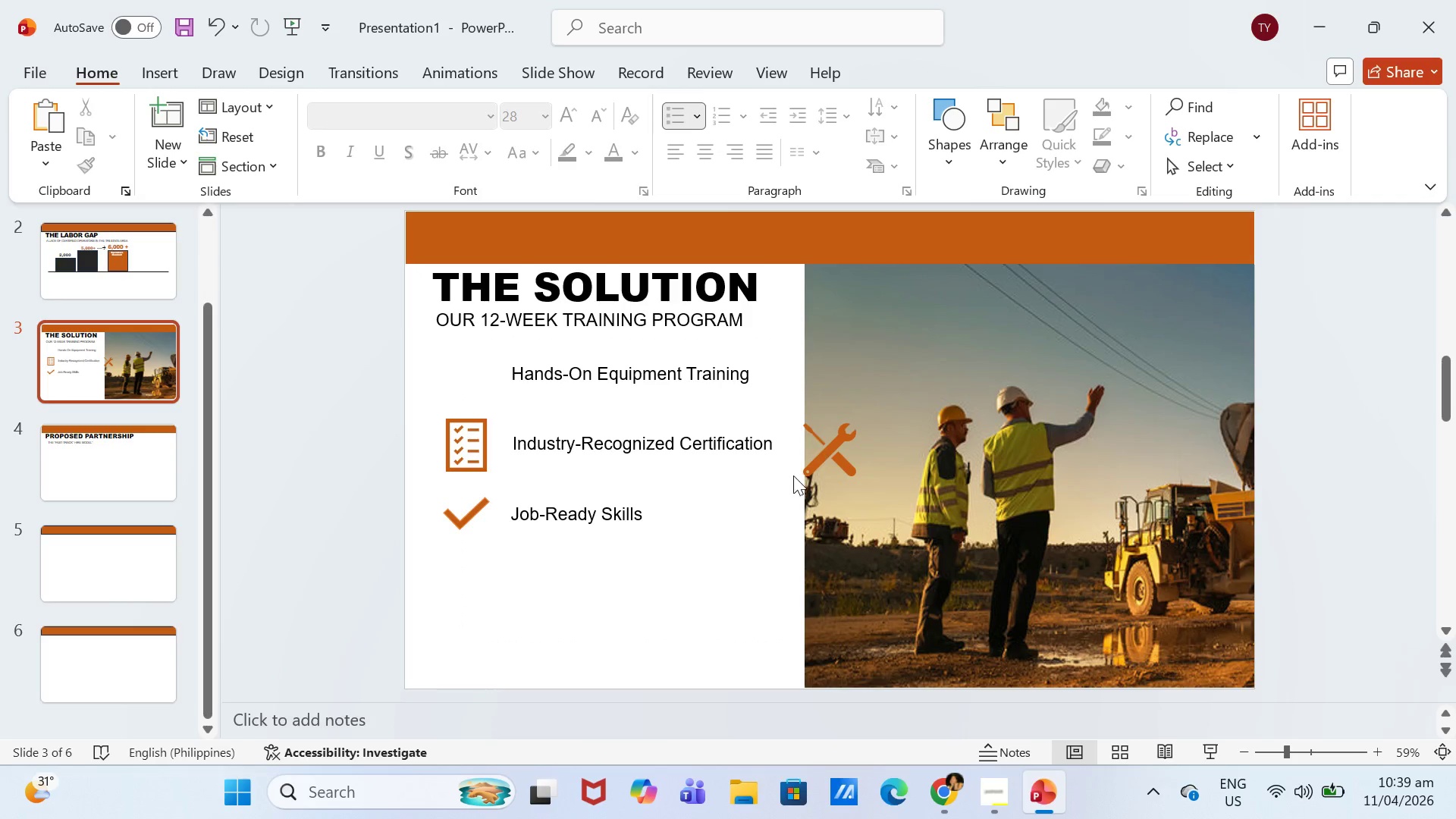 
left_click([836, 452])
 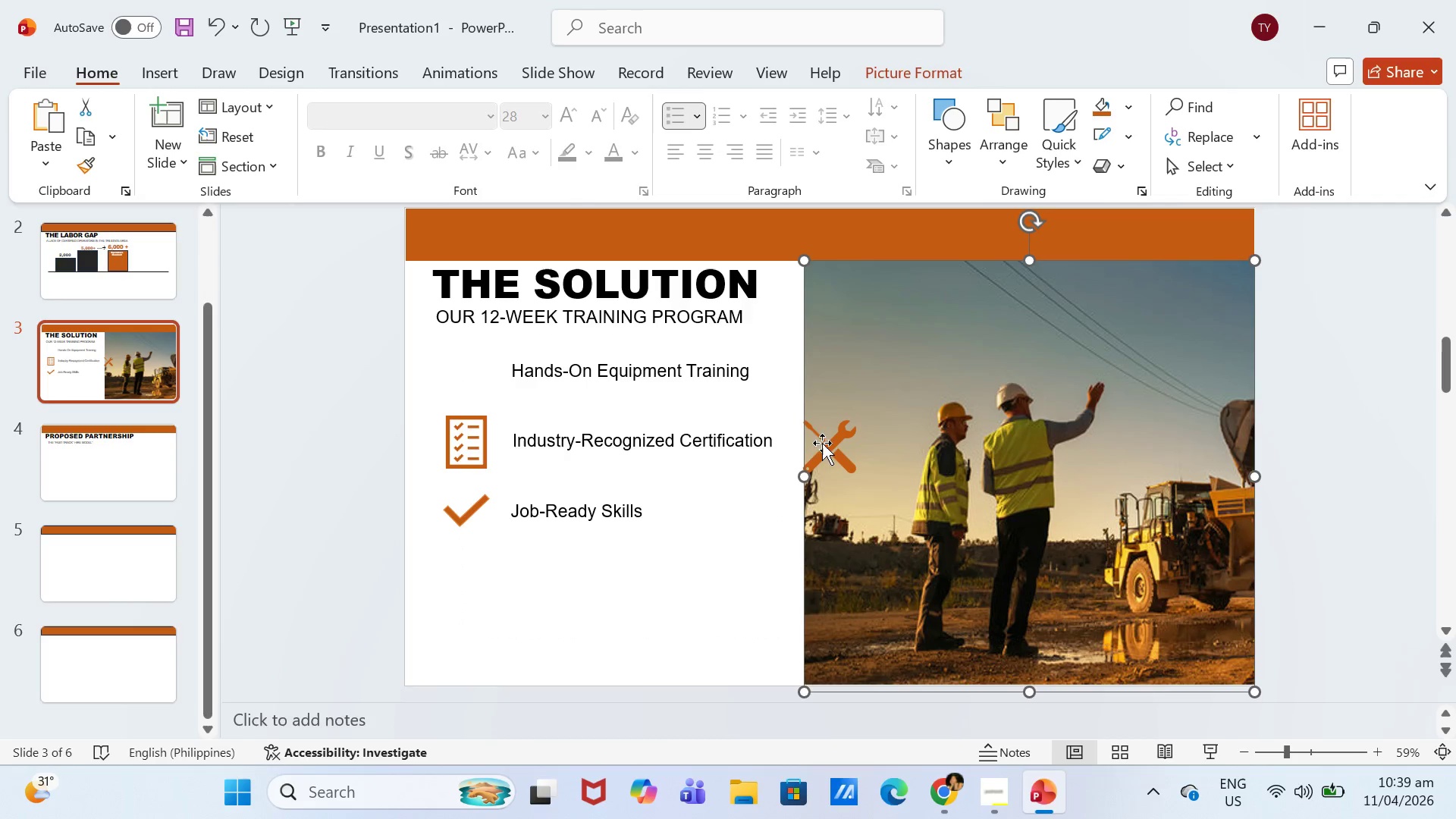 
double_click([830, 444])
 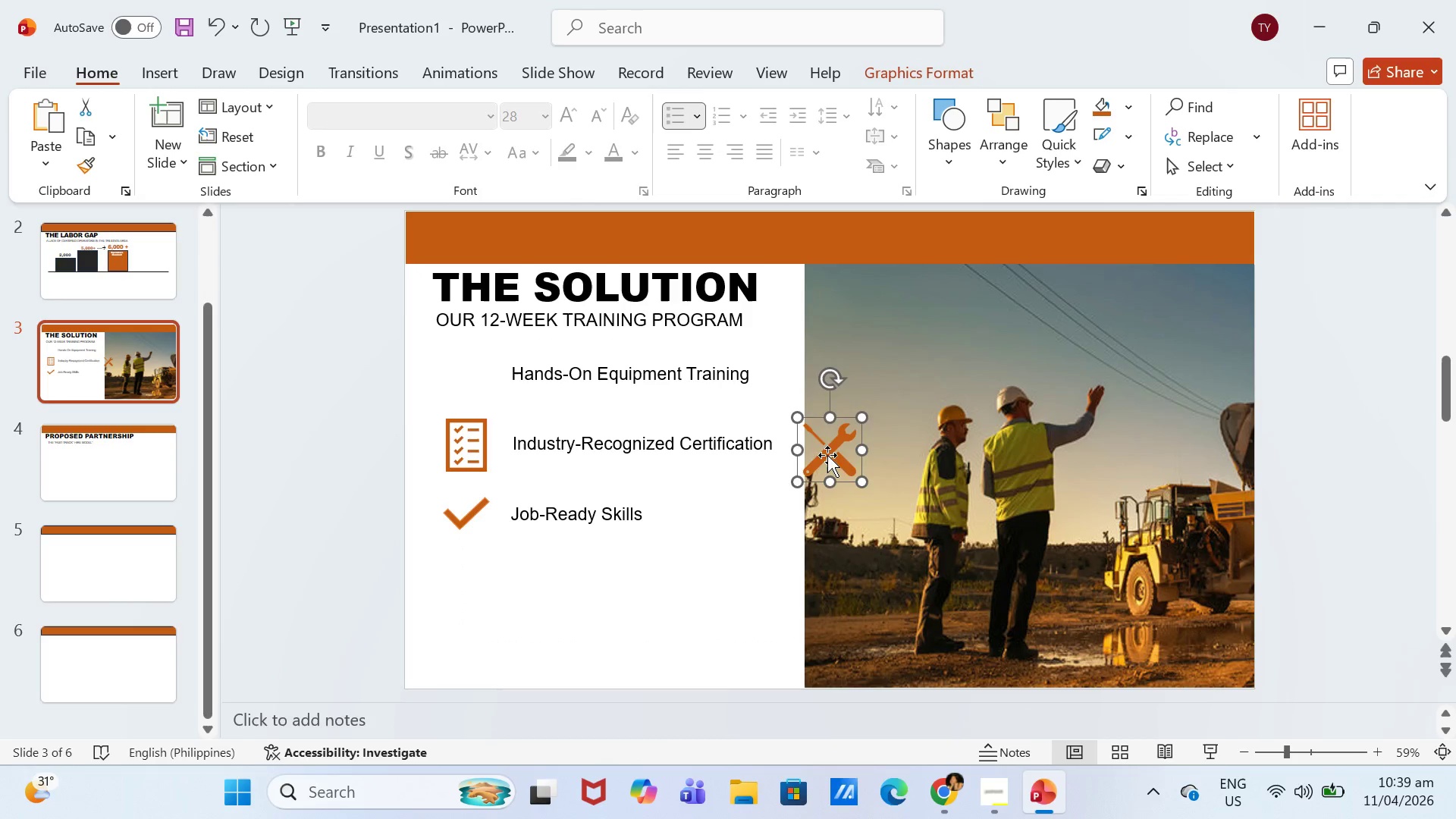 
left_click_drag(start_coordinate=[827, 455], to_coordinate=[464, 379])
 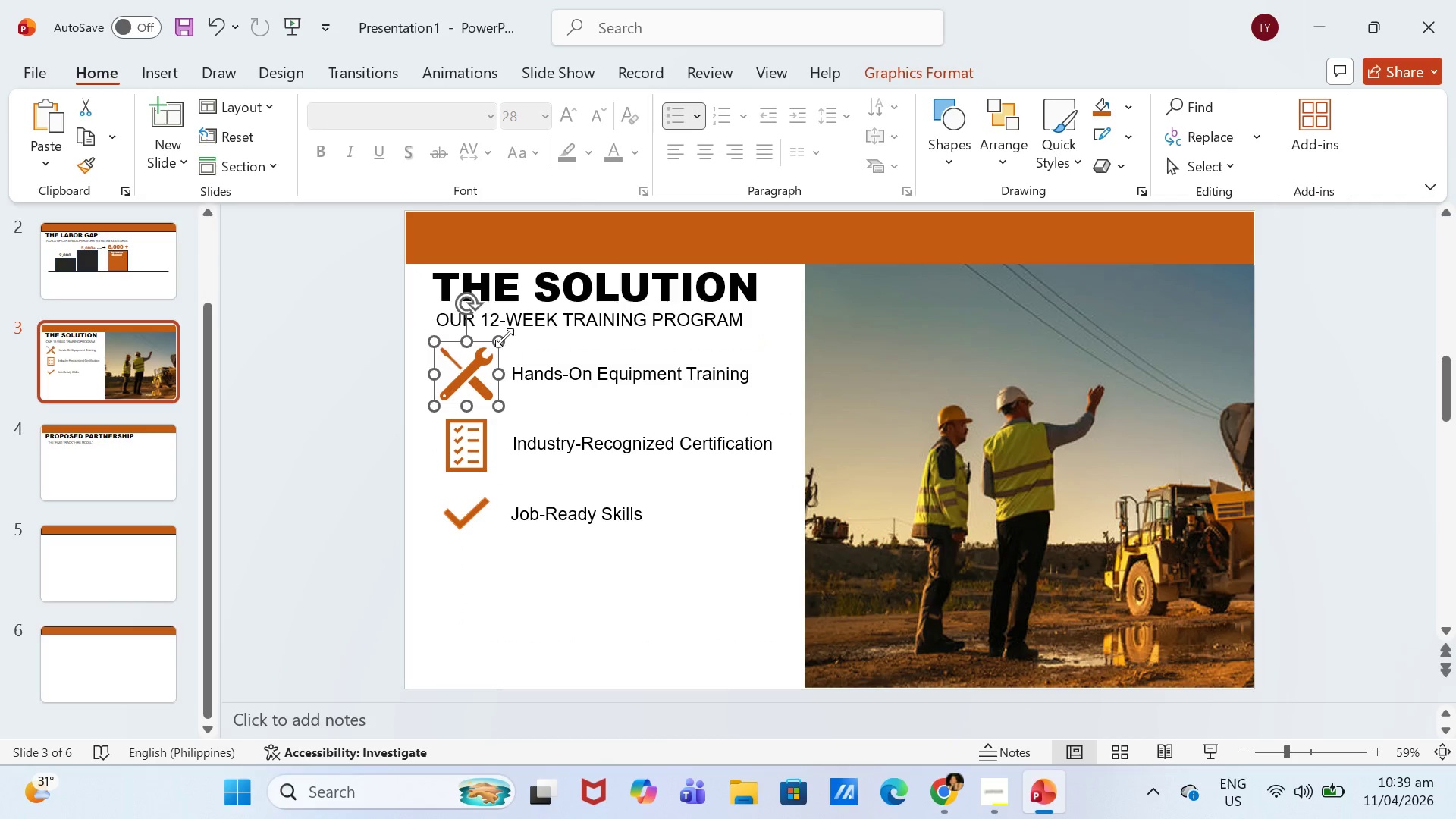 
left_click_drag(start_coordinate=[503, 338], to_coordinate=[491, 352])
 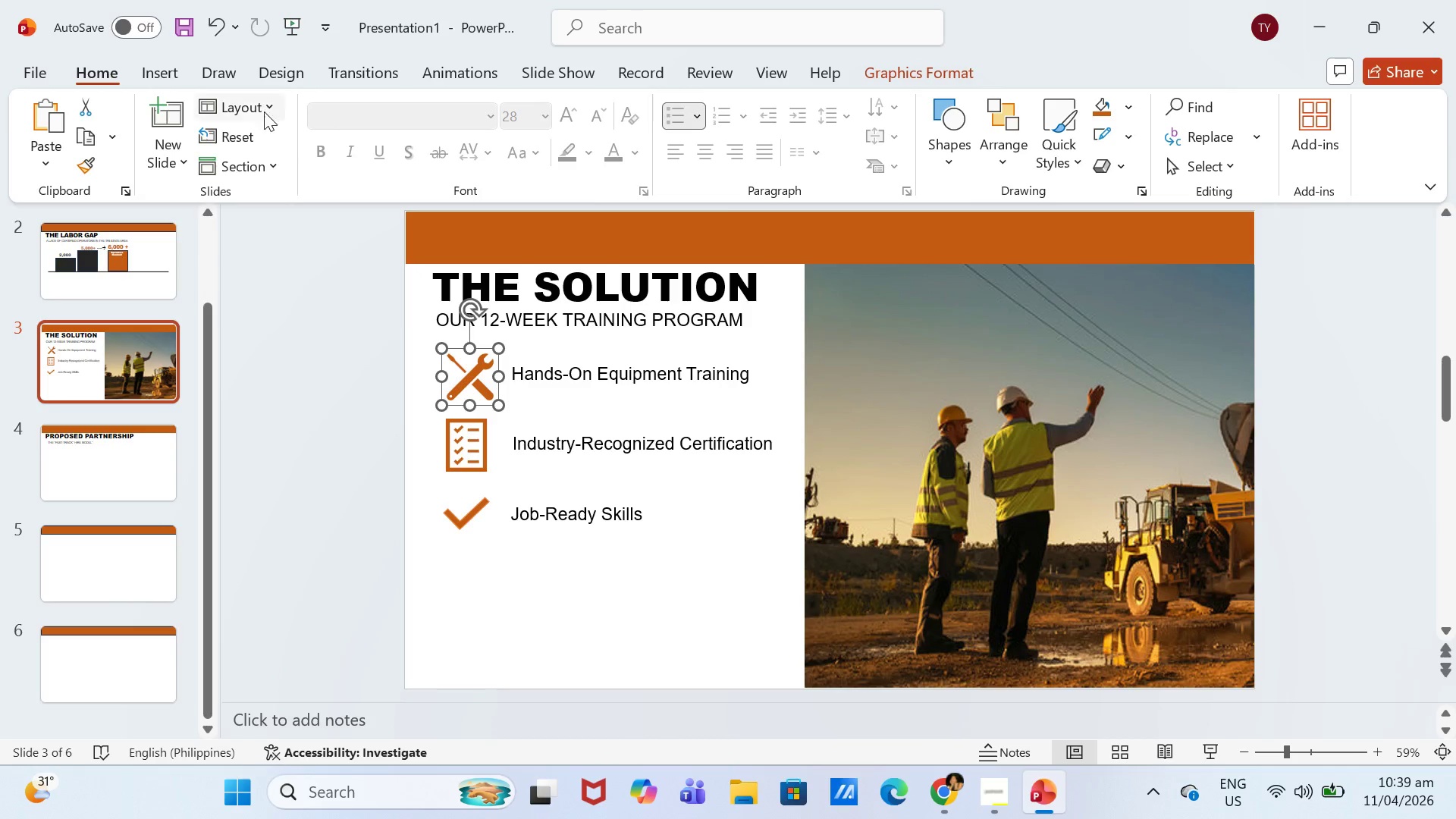 
left_click([162, 76])
 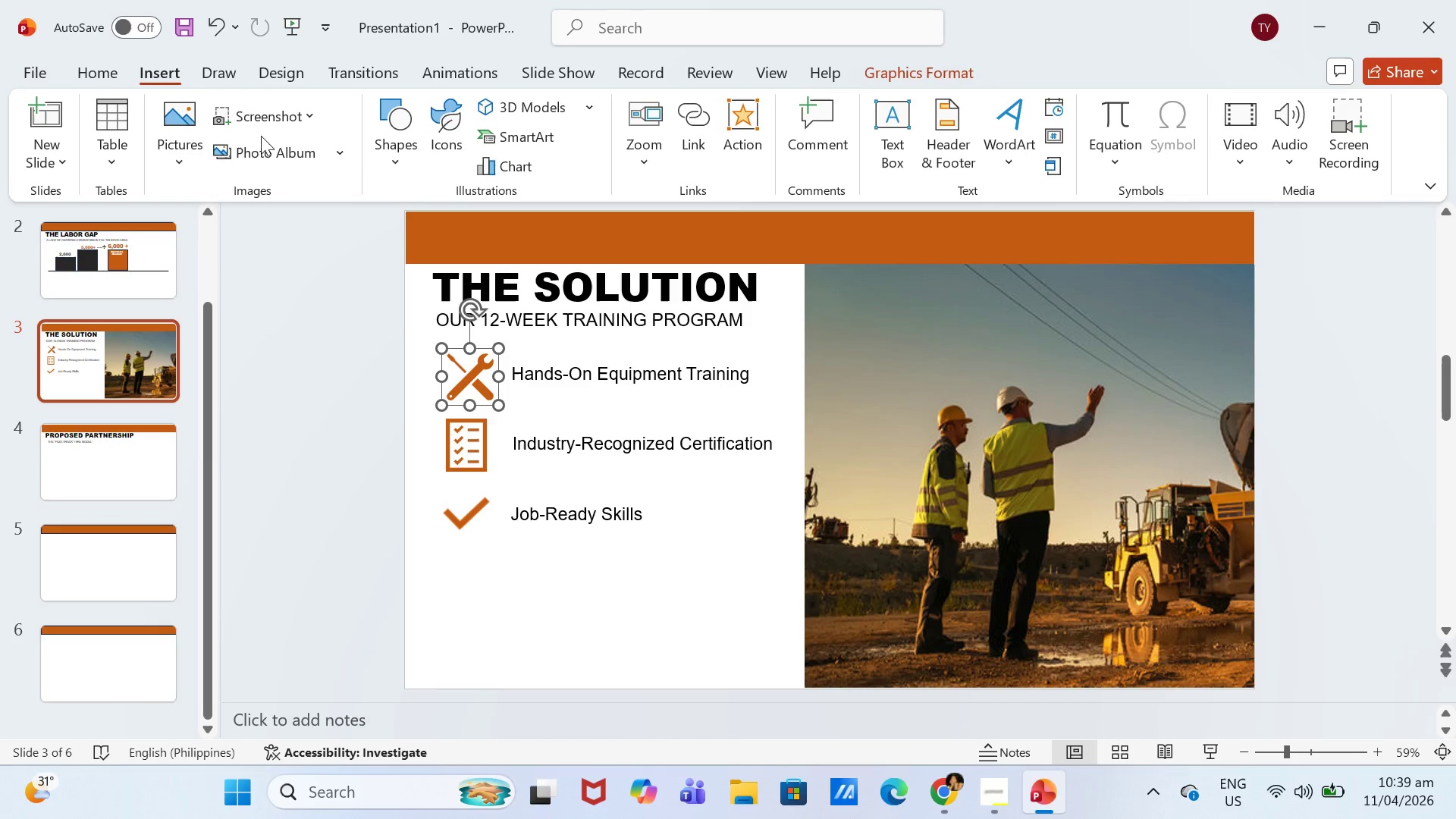 
left_click([194, 146])
 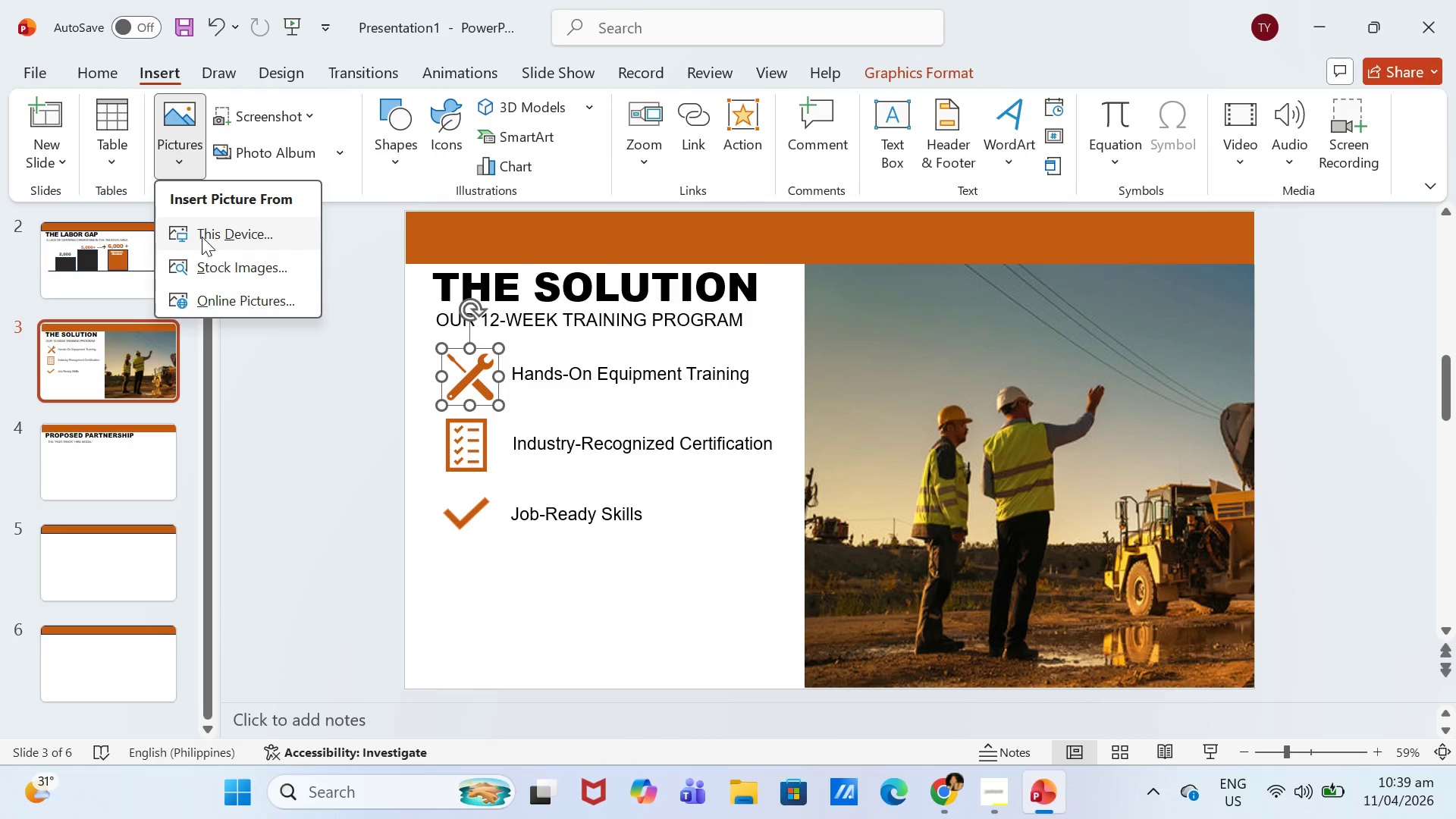 
left_click([223, 268])
 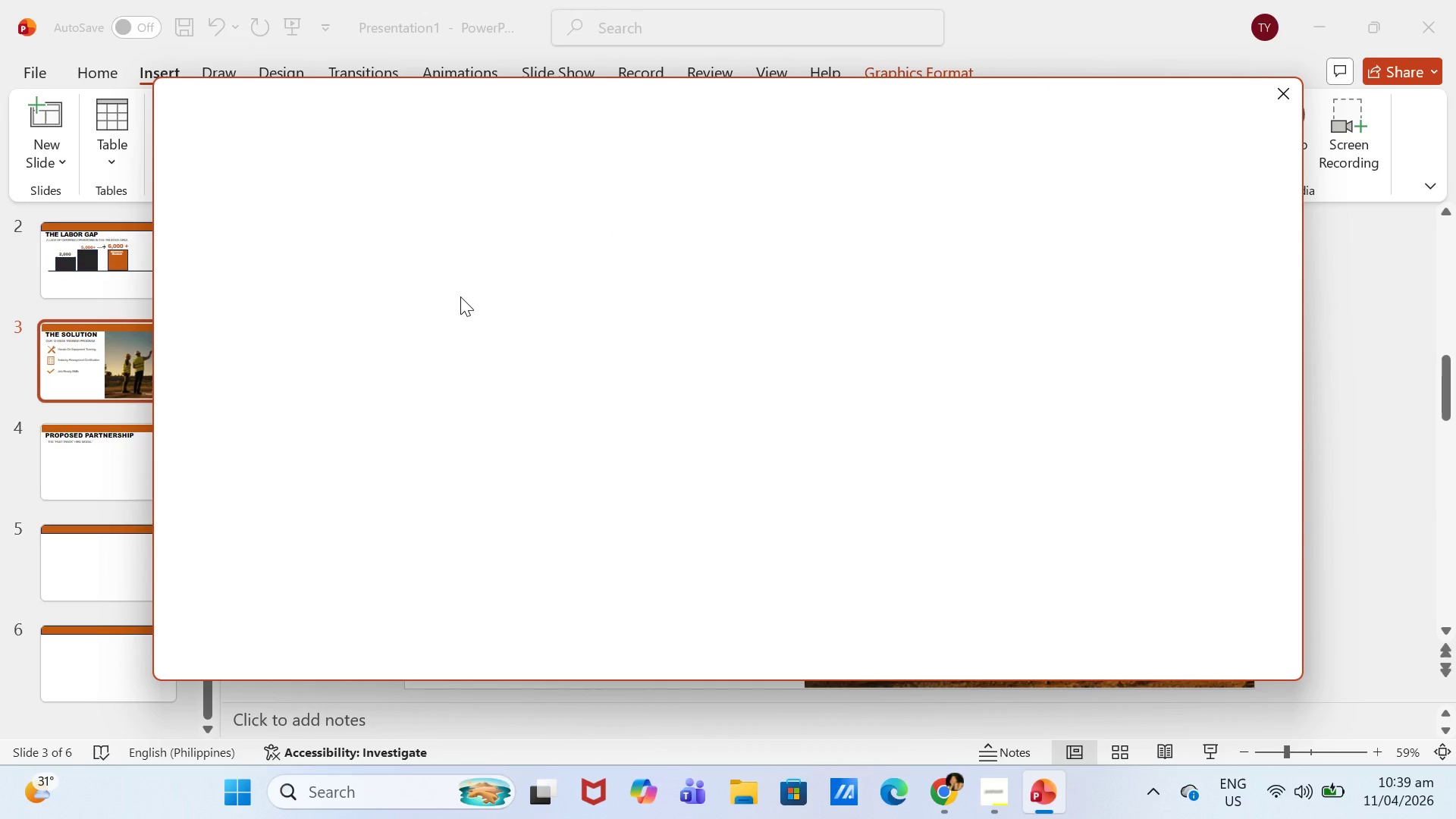 
mouse_move([431, 281])
 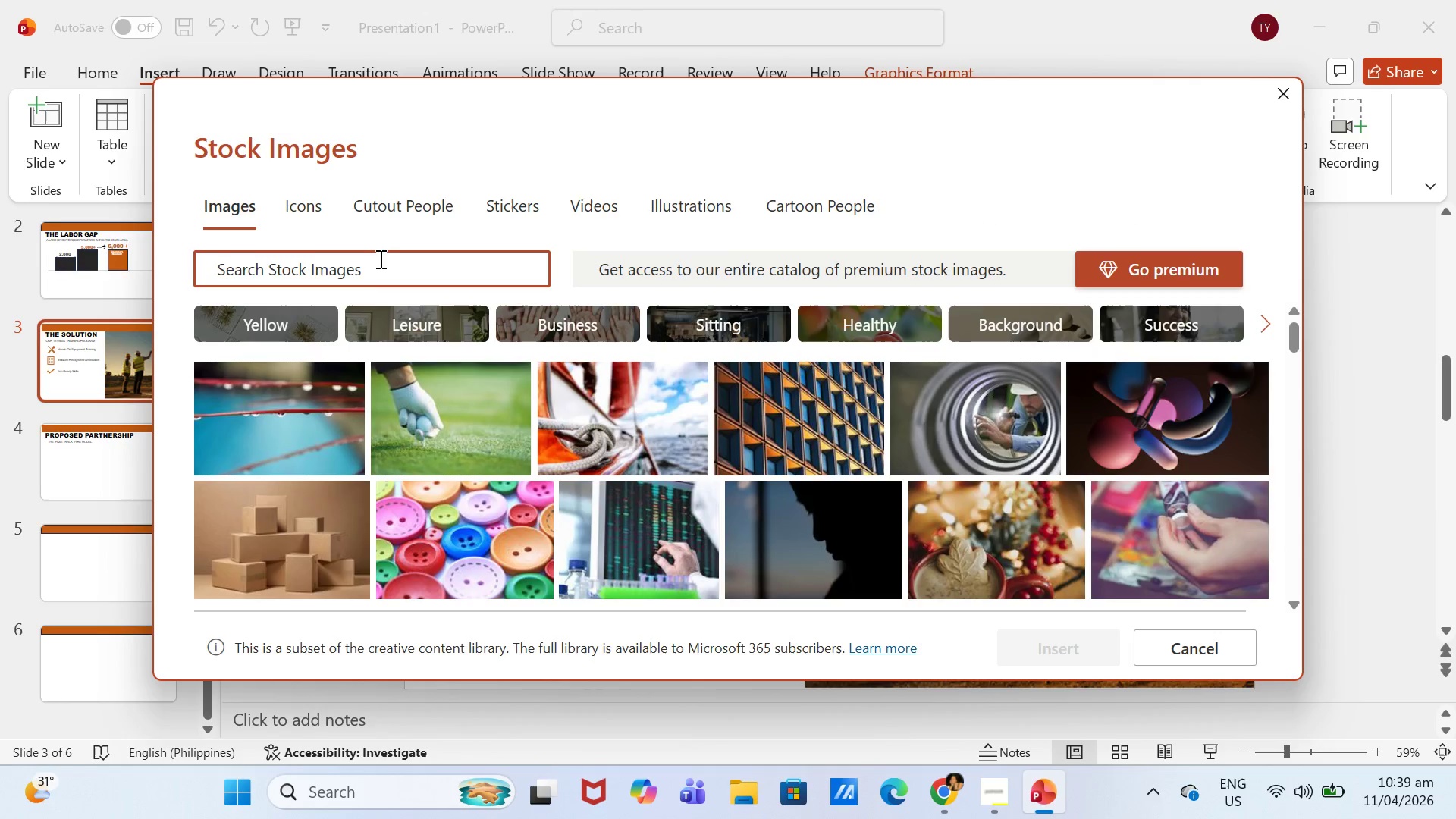 
left_click([391, 259])
 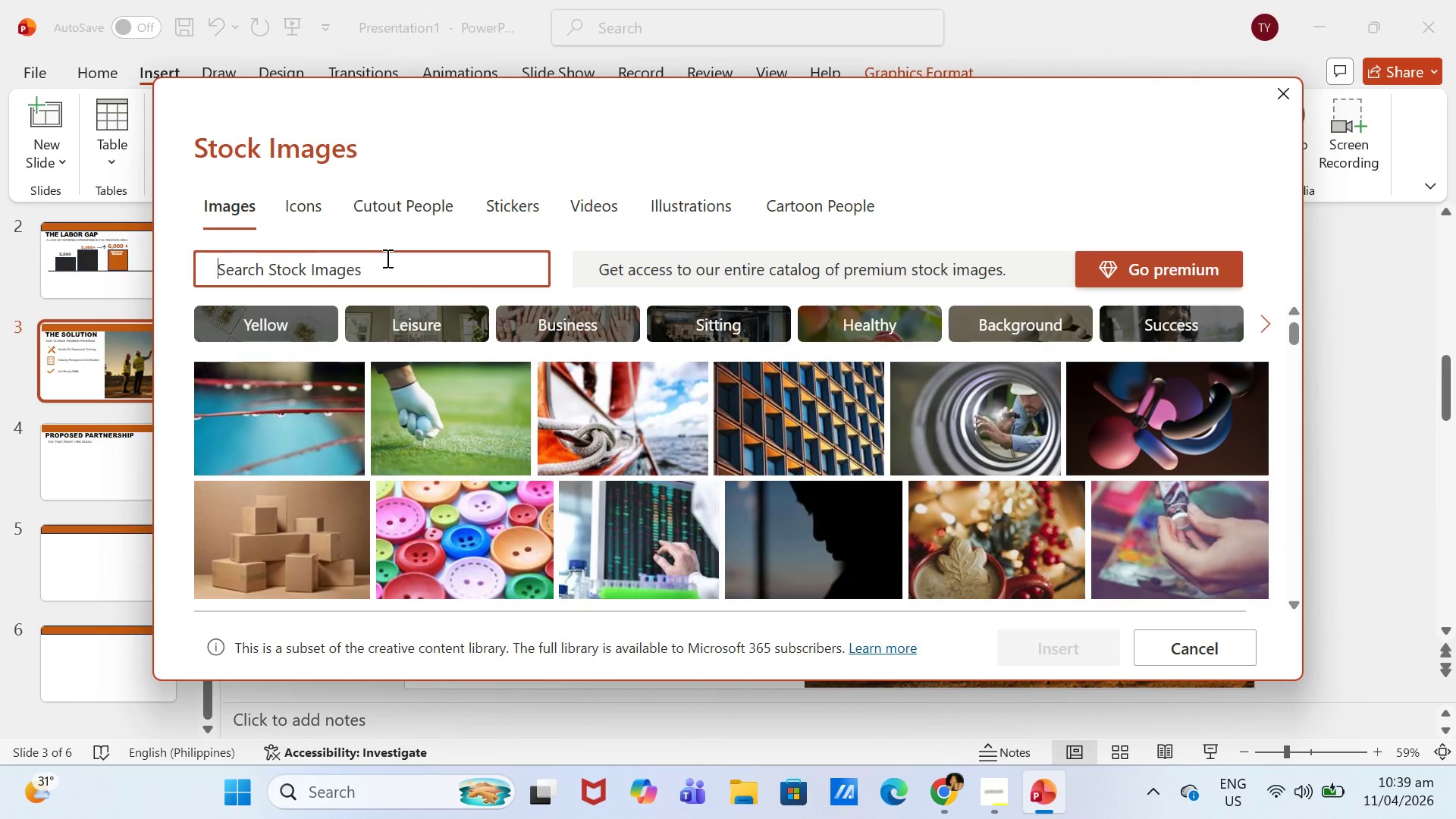 
type(TOOLS)
 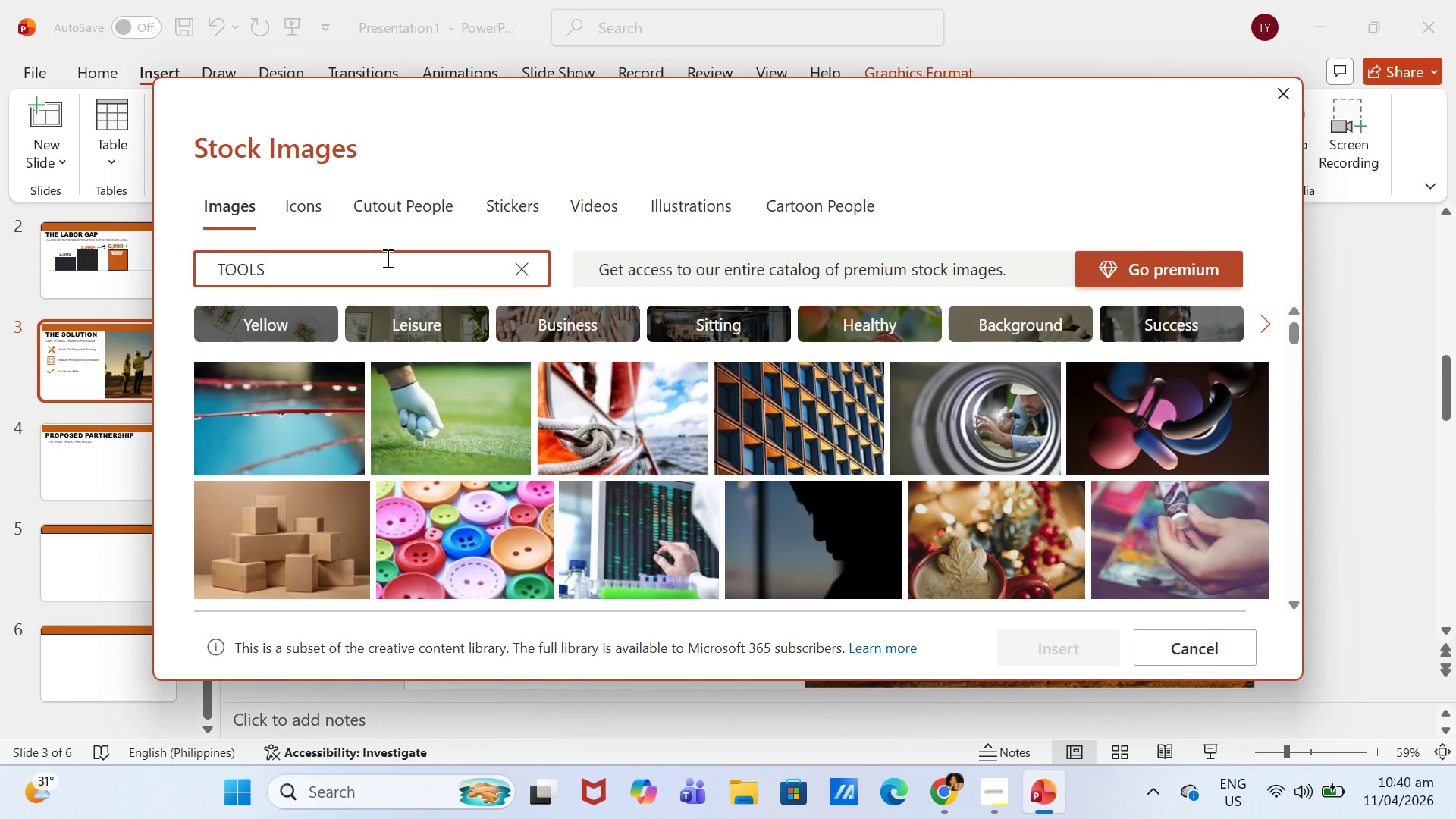 
key(Enter)
 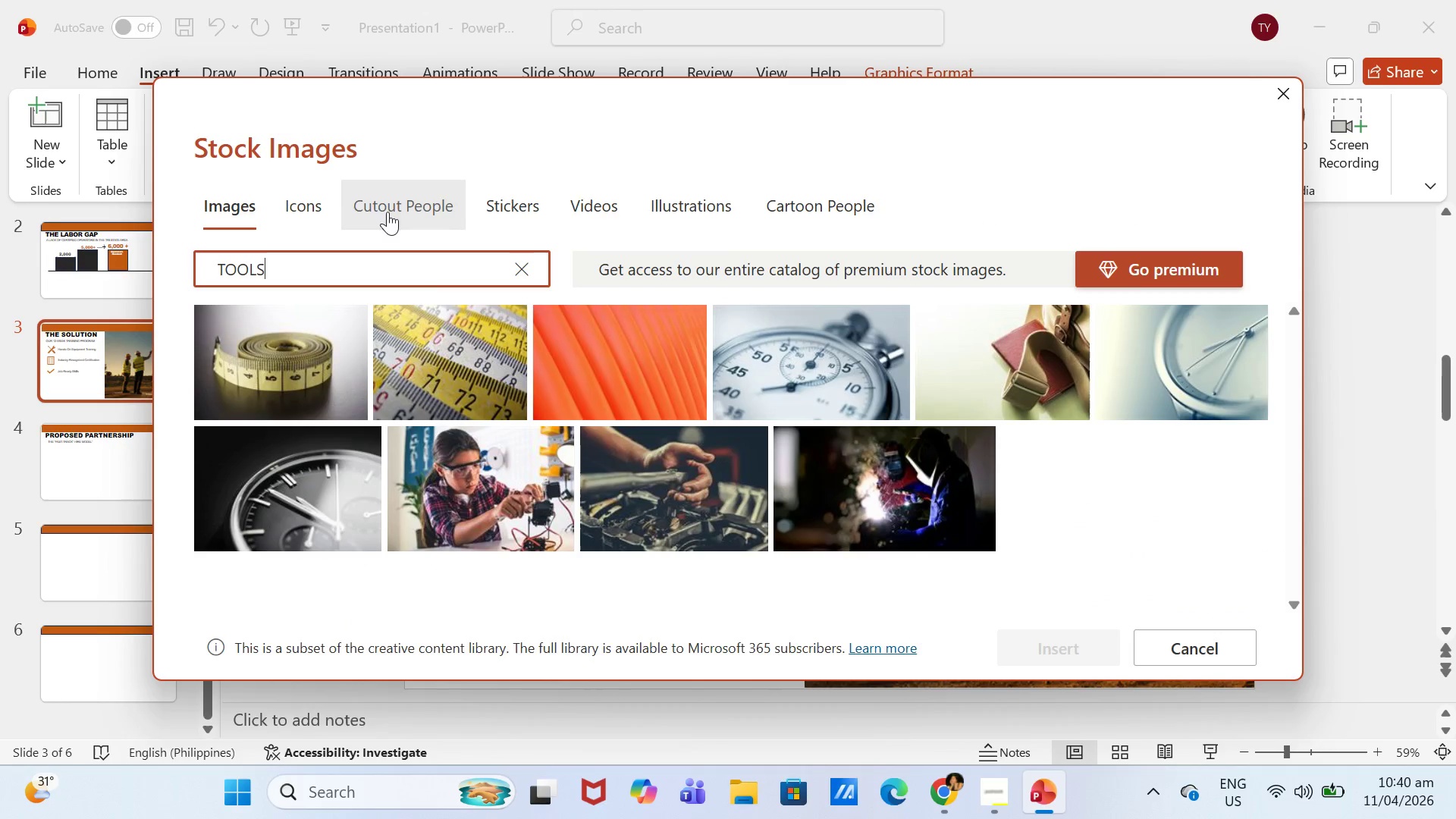 
left_click([328, 206])
 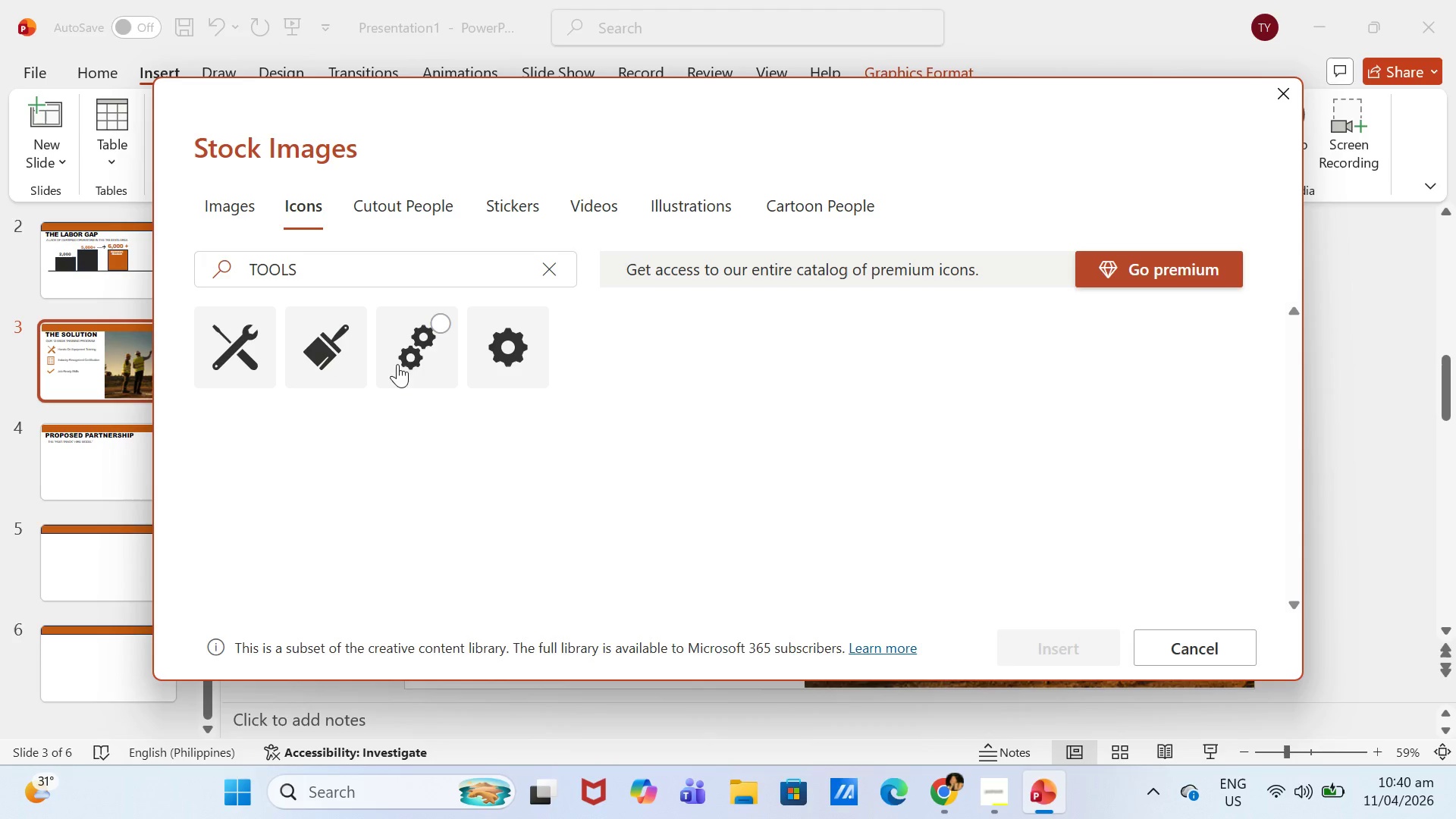 
left_click([491, 366])
 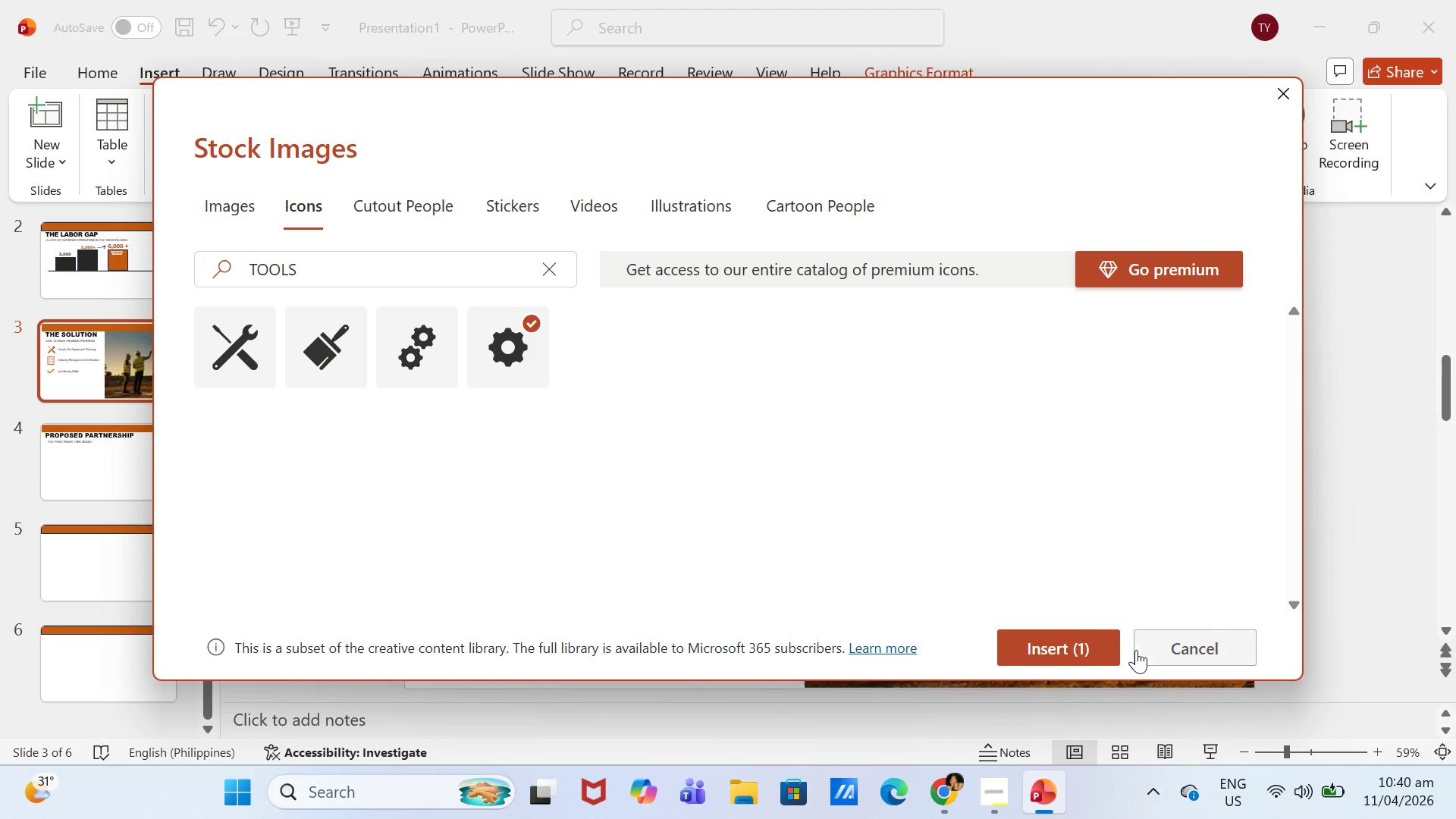 
left_click([1078, 642])
 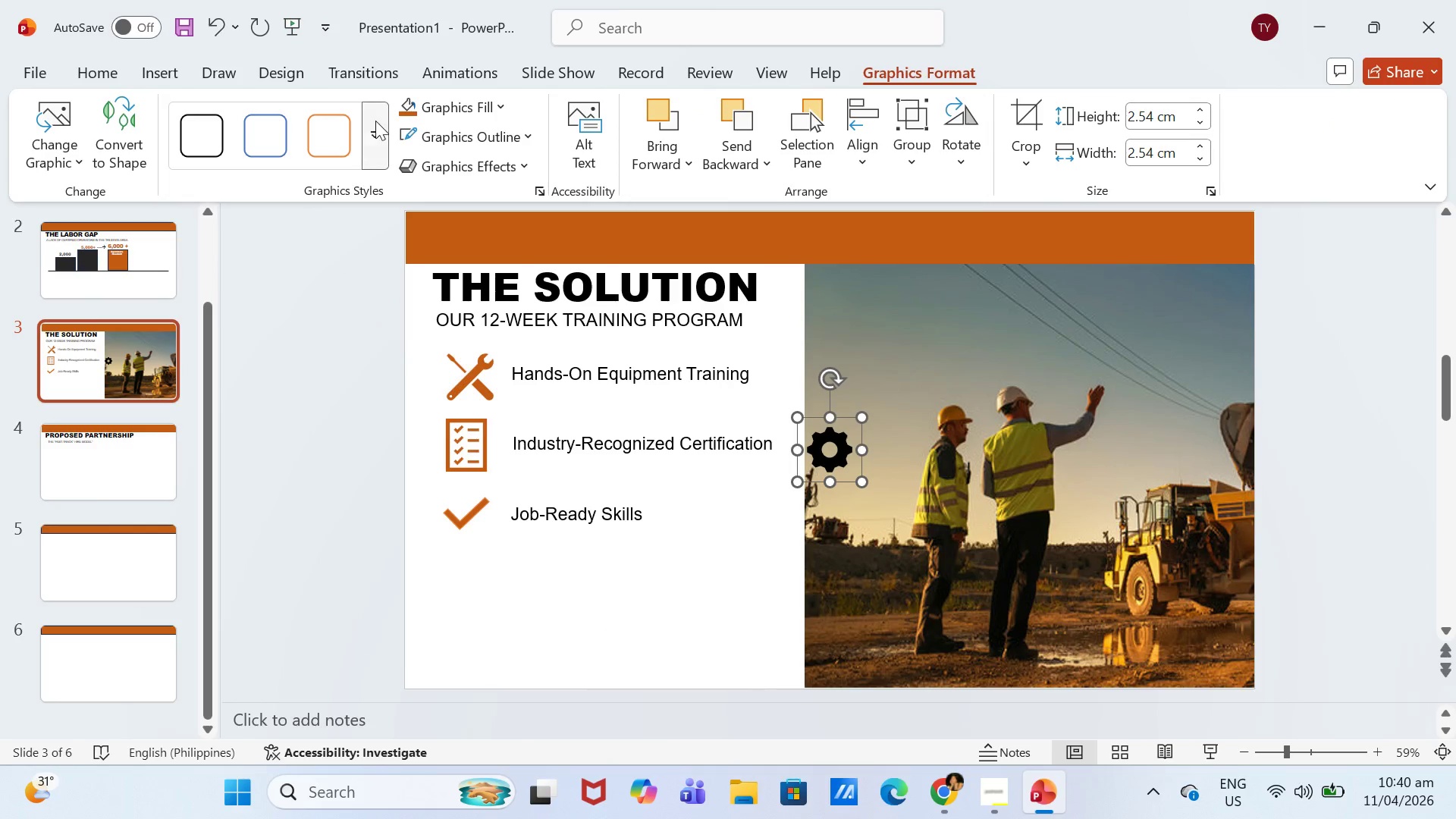 
double_click([417, 105])
 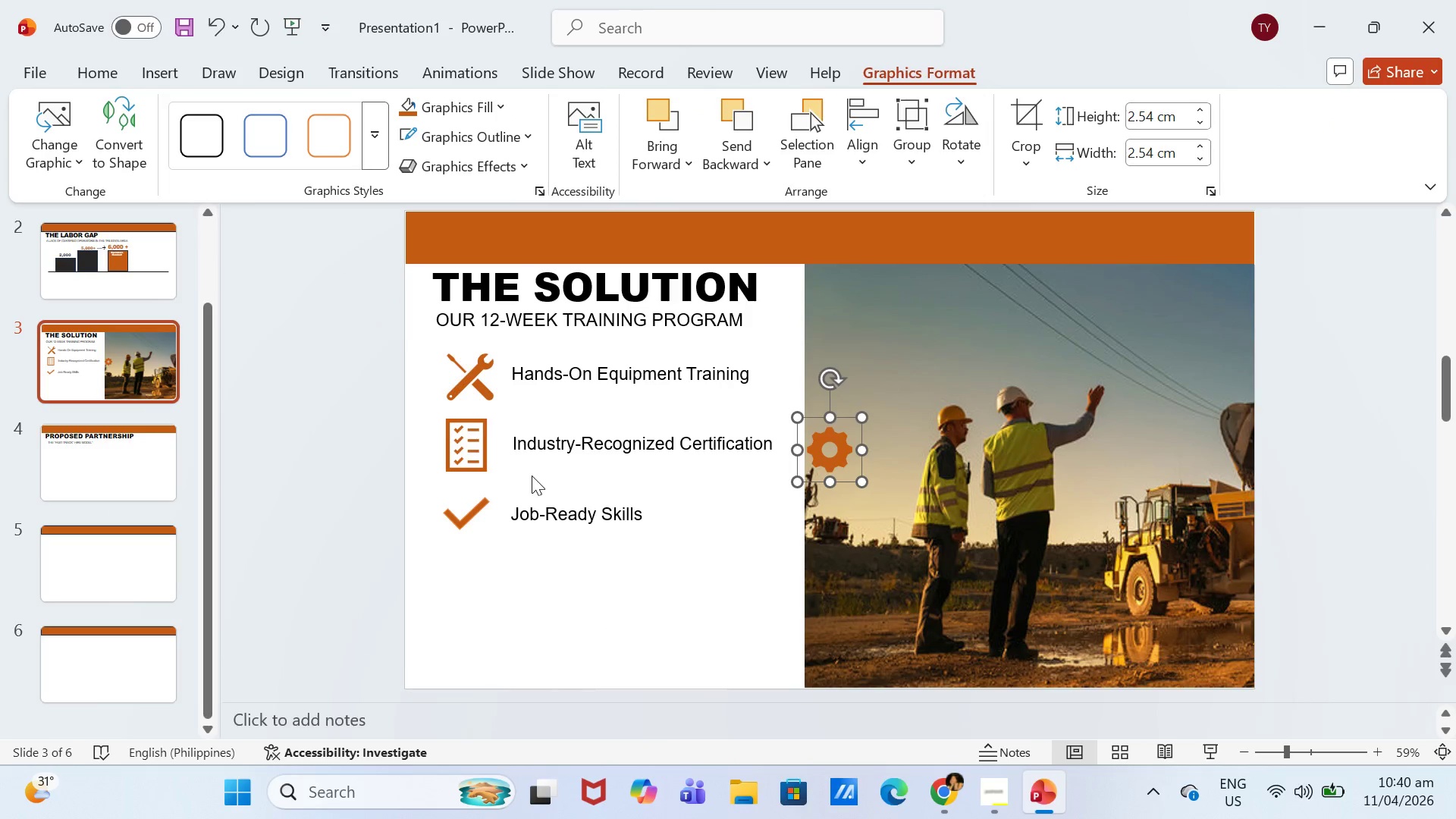 
left_click_drag(start_coordinate=[451, 506], to_coordinate=[488, 558])
 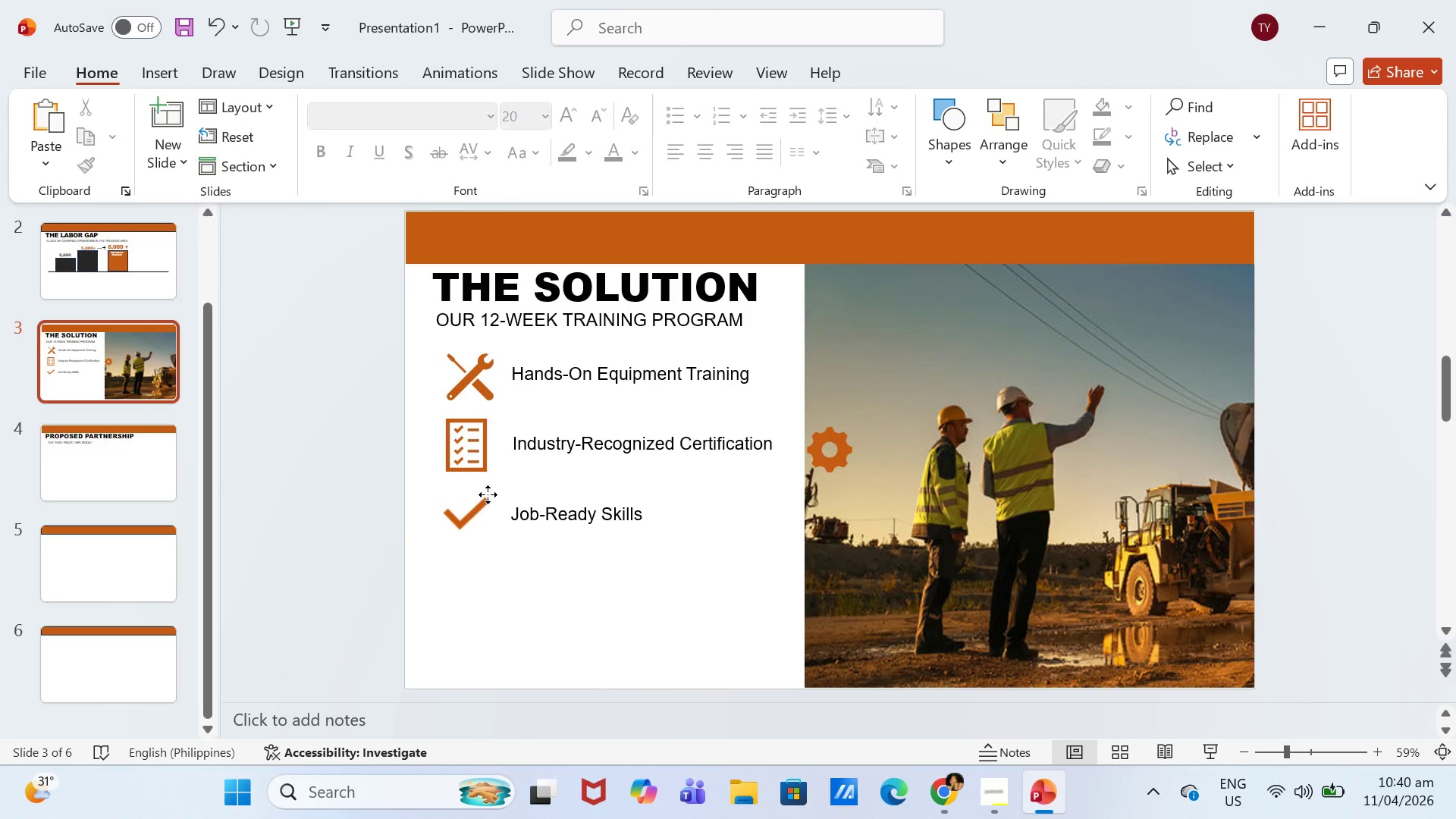 
double_click([488, 494])
 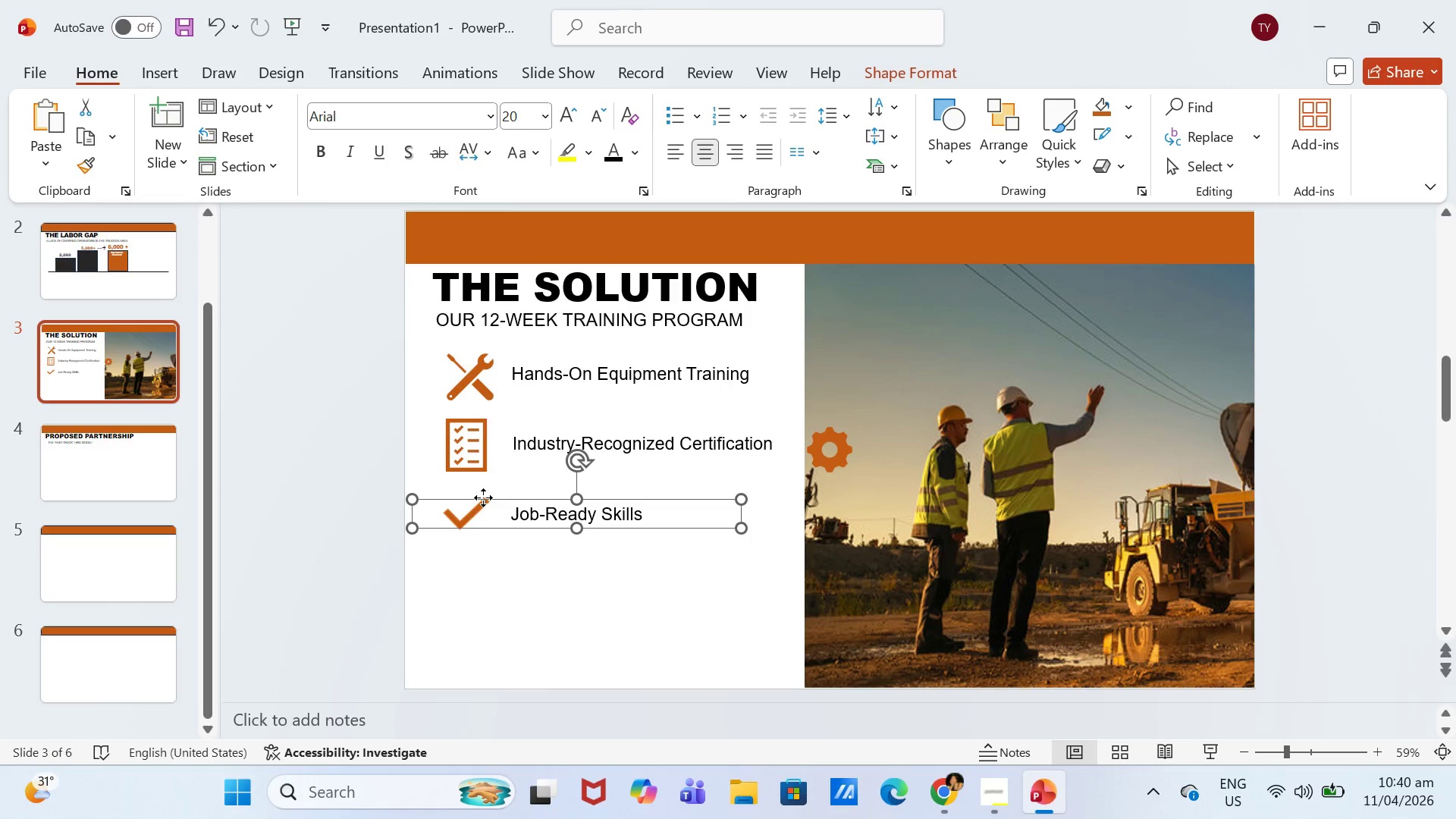 
triple_click([483, 497])
 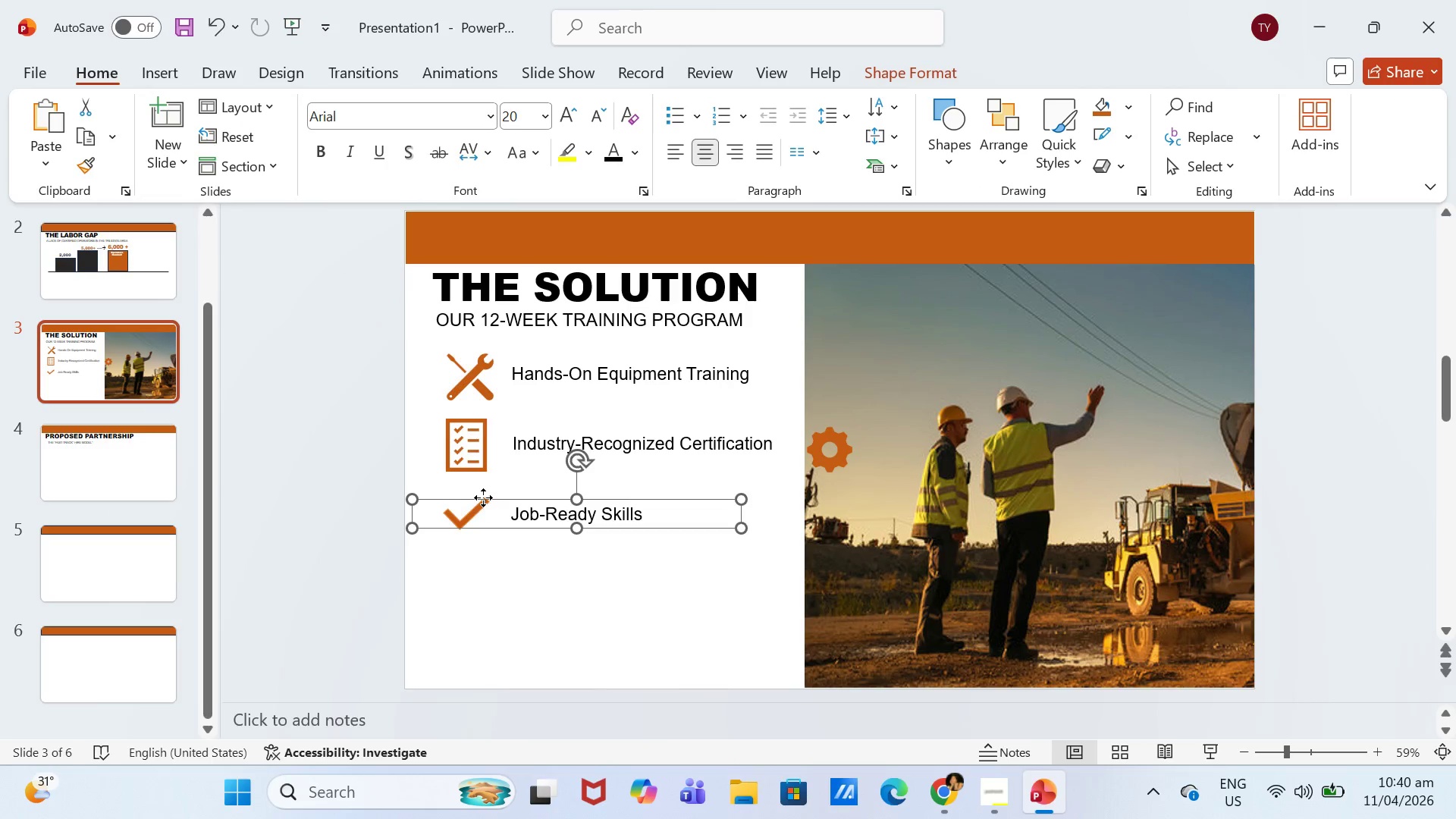 
left_click_drag(start_coordinate=[483, 497], to_coordinate=[505, 530])
 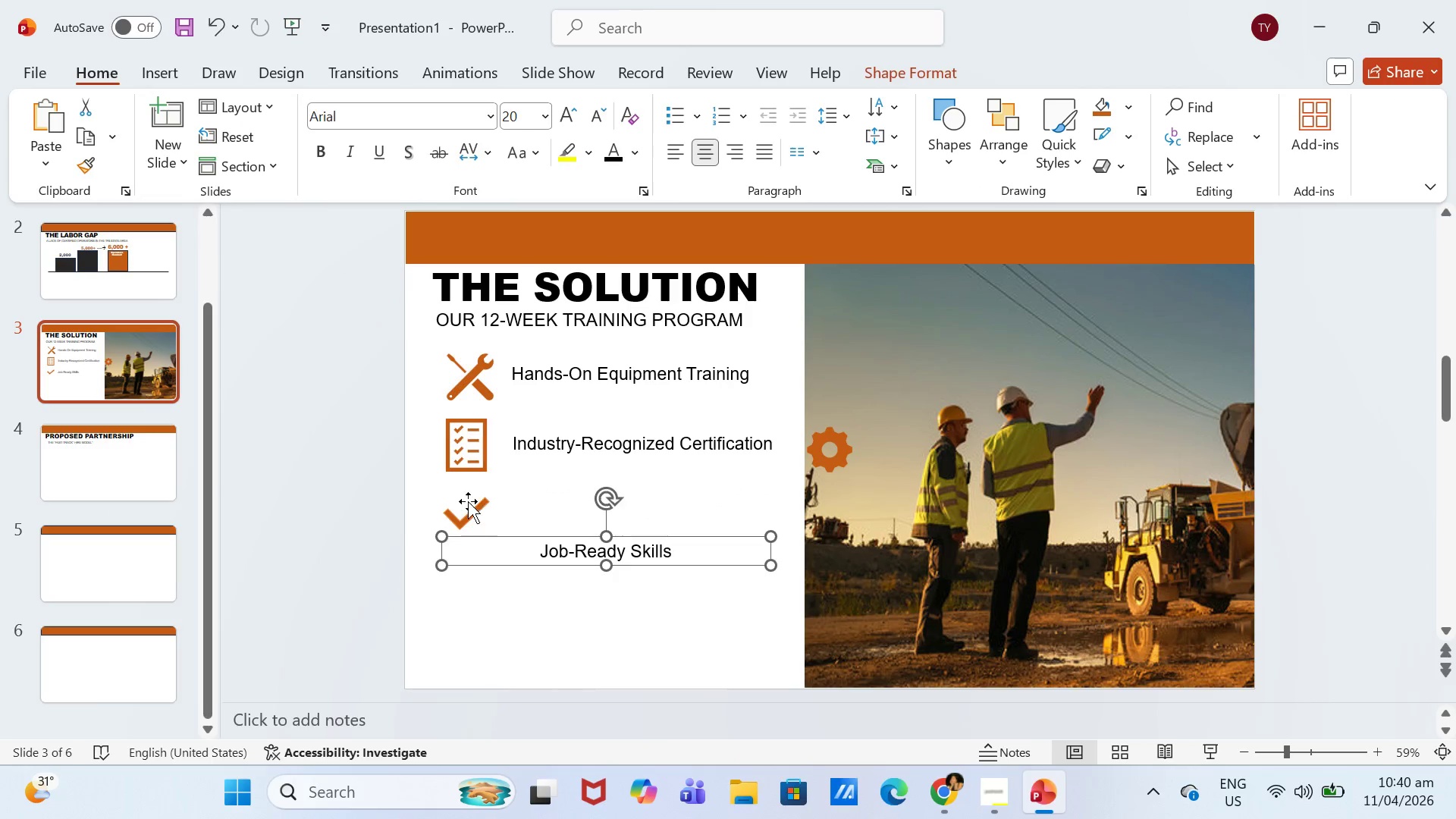 
left_click([468, 501])
 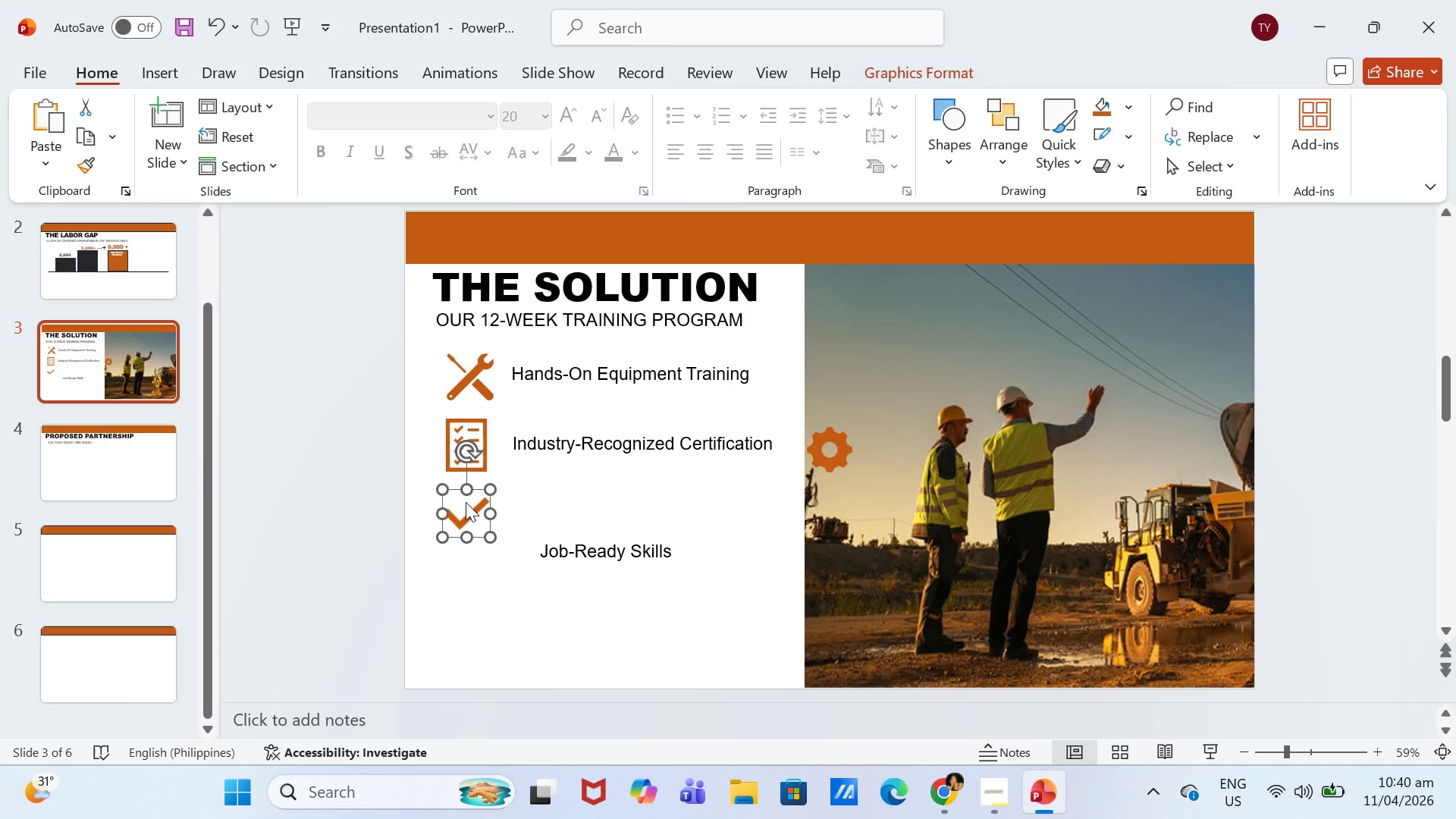 
key(Backspace)
 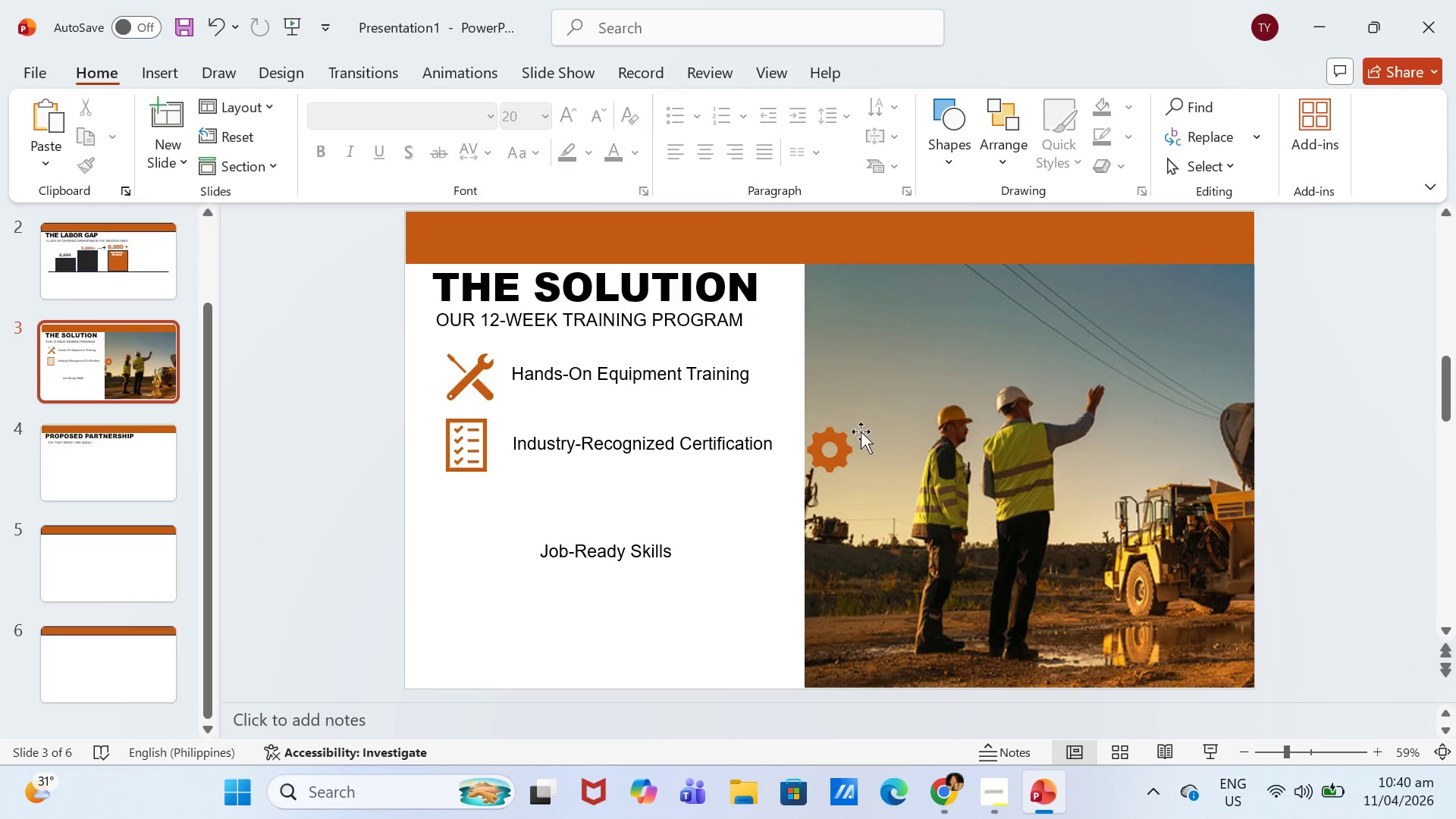 
left_click_drag(start_coordinate=[848, 438], to_coordinate=[833, 447])
 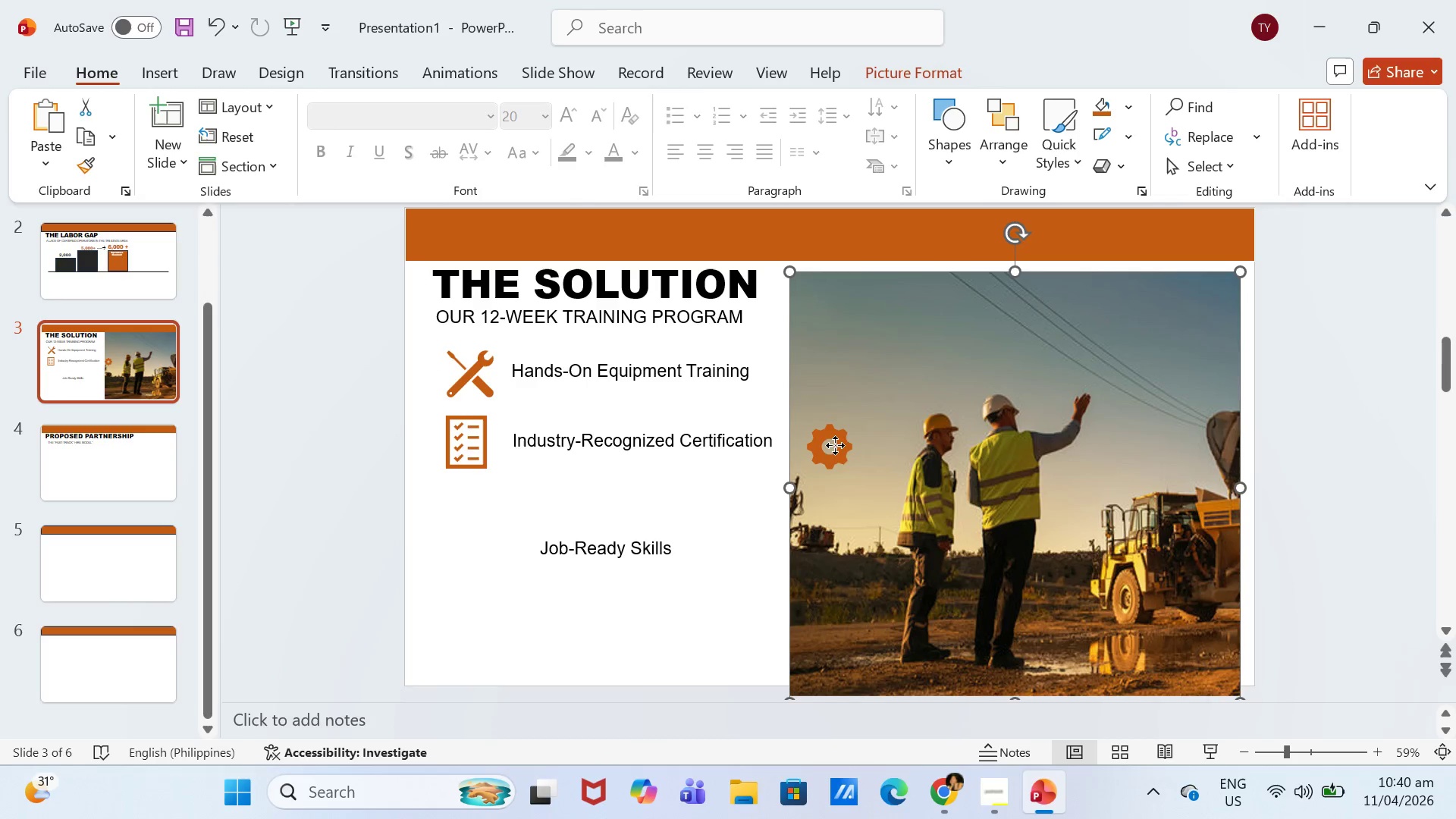 
left_click([835, 445])
 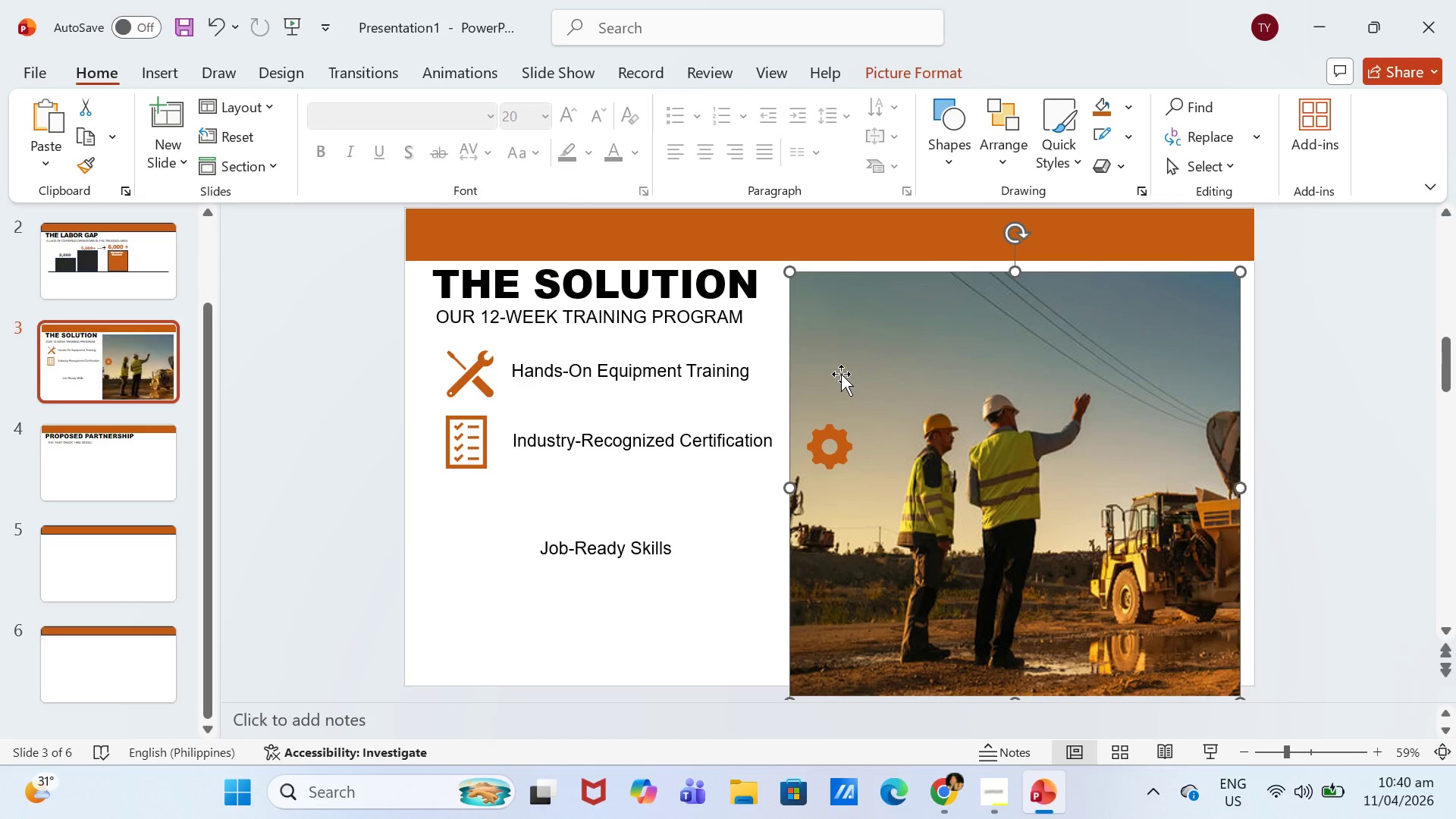 
key(Control+ControlLeft)
 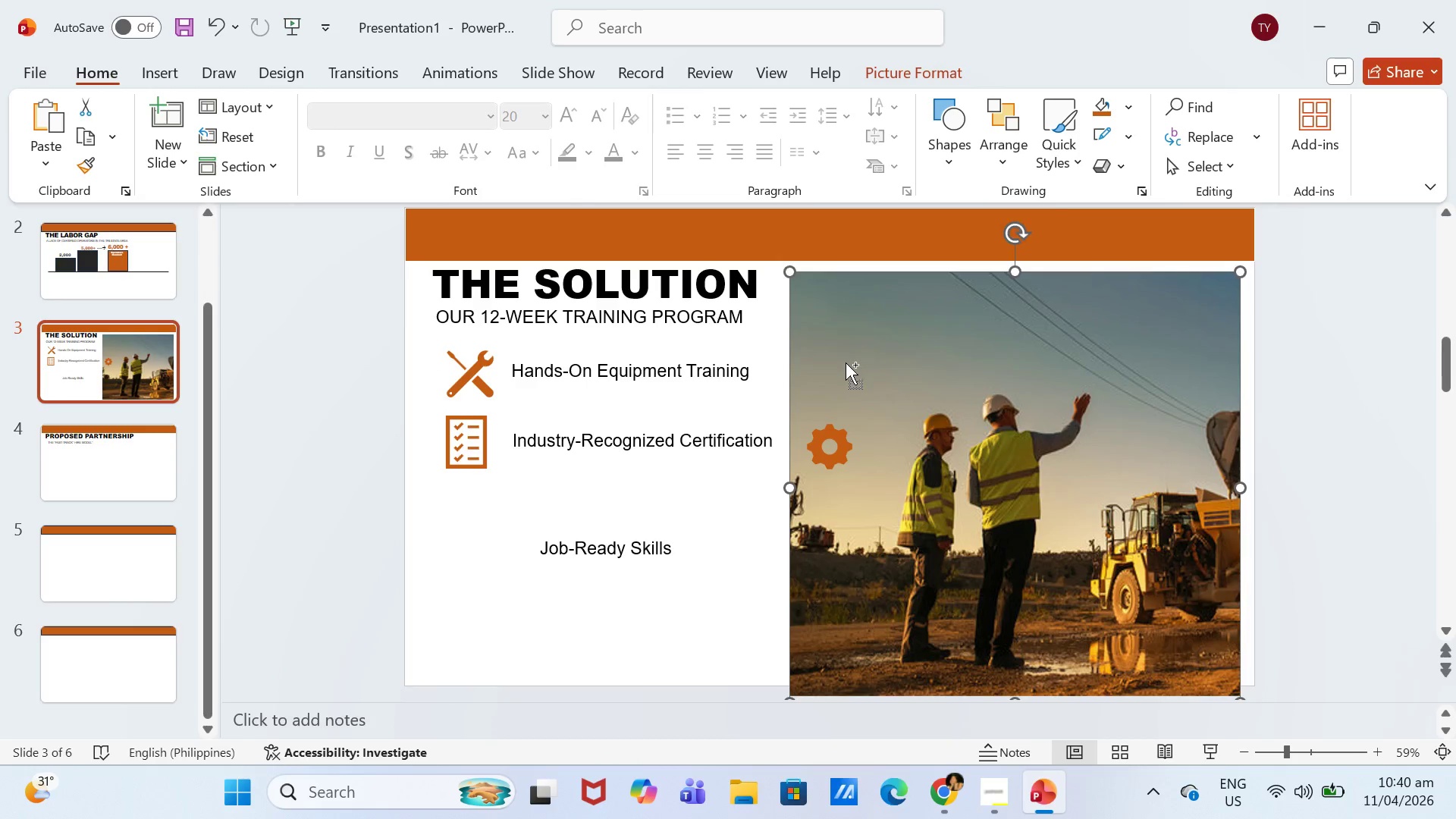 
key(Control+Z)
 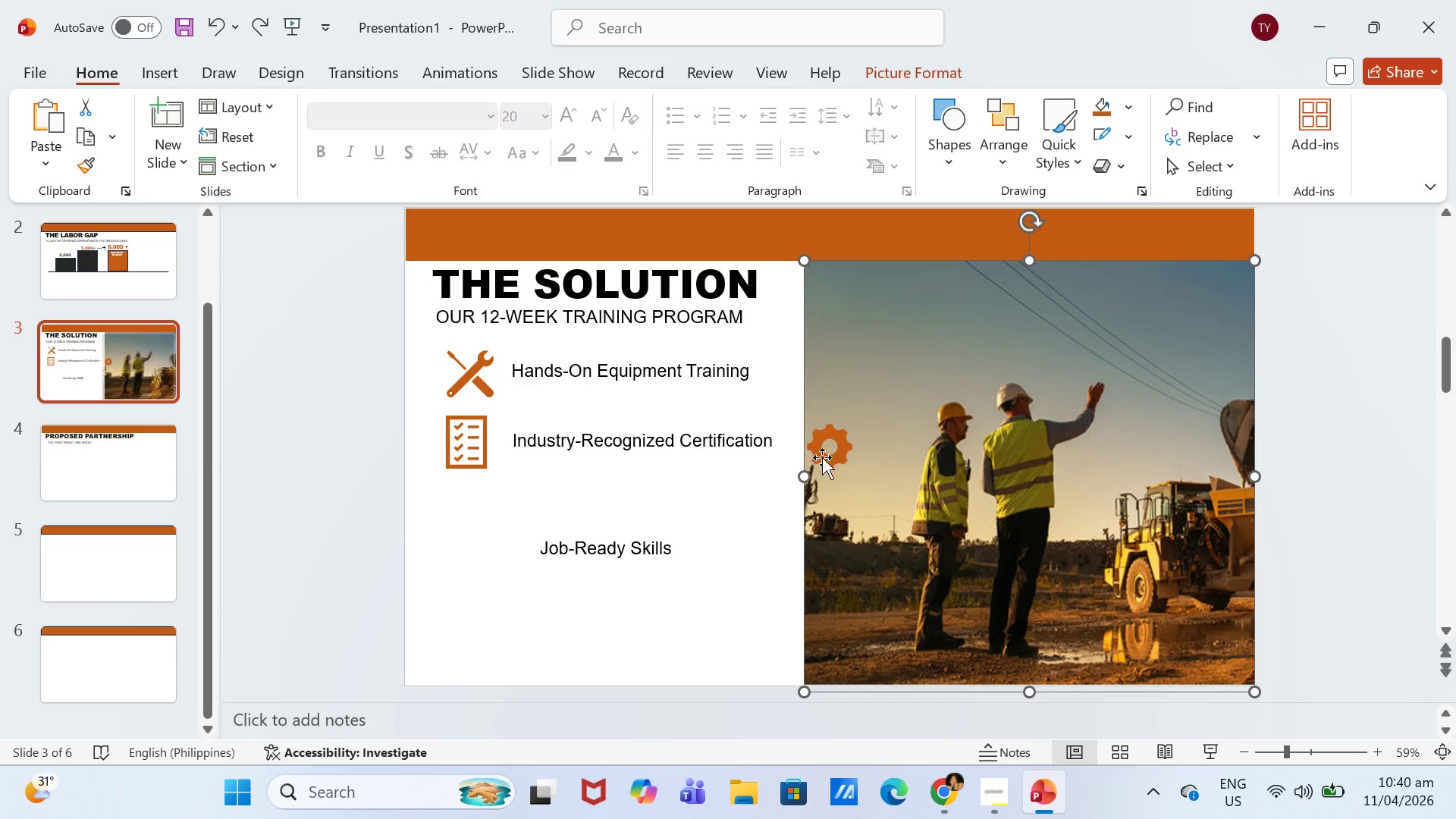 
left_click([822, 457])
 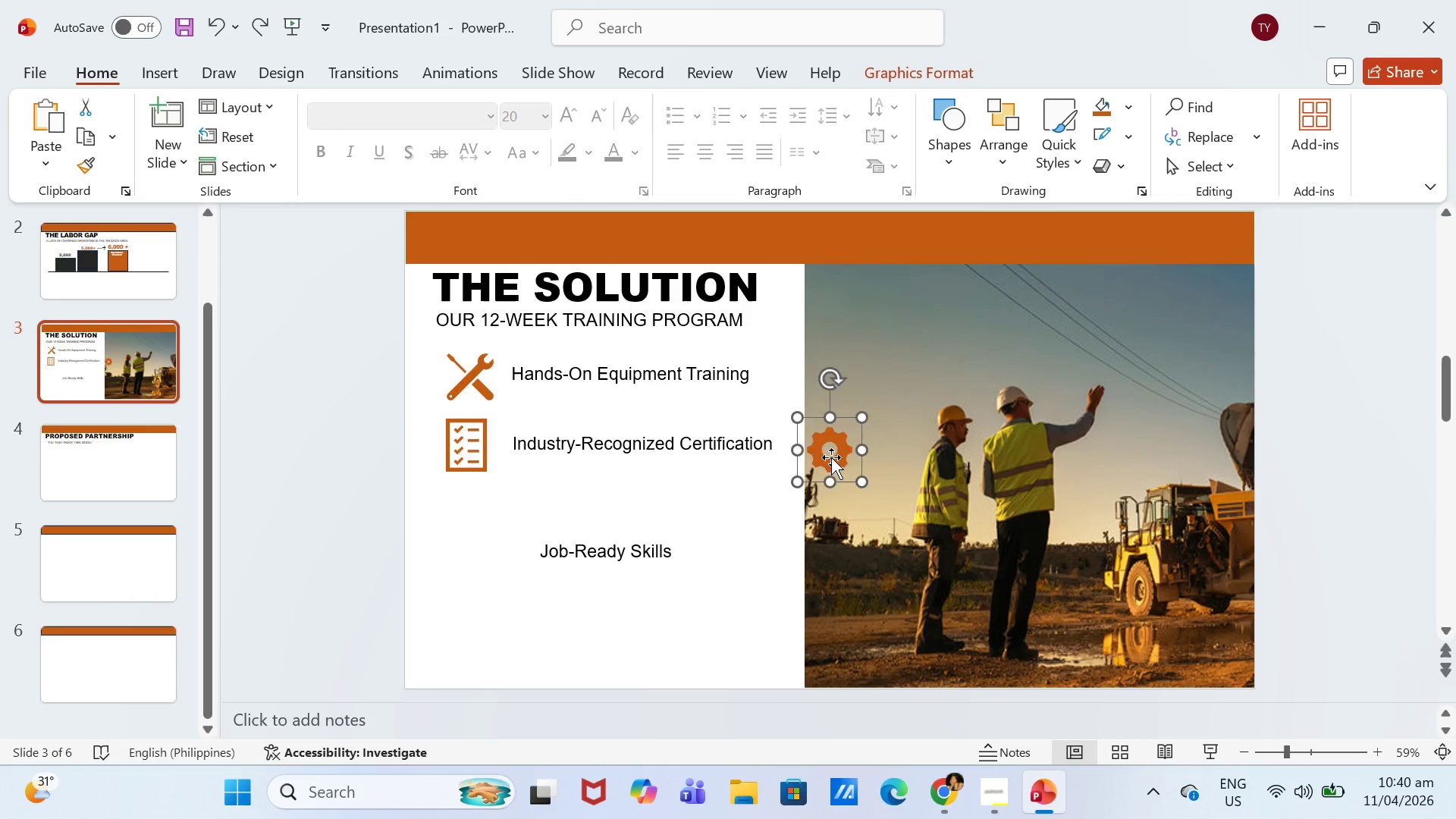 
left_click_drag(start_coordinate=[831, 457], to_coordinate=[466, 525])
 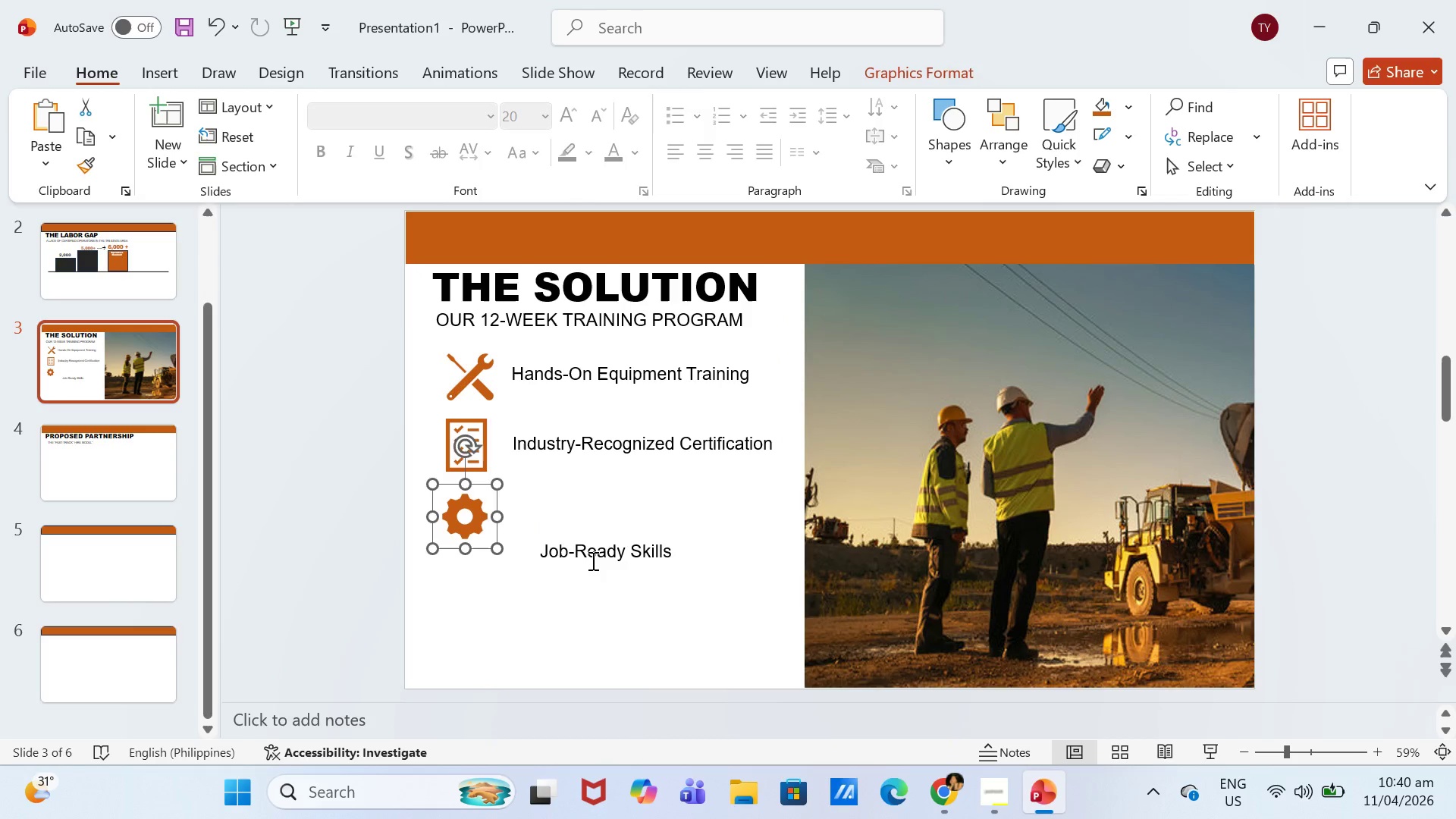 
left_click([596, 561])
 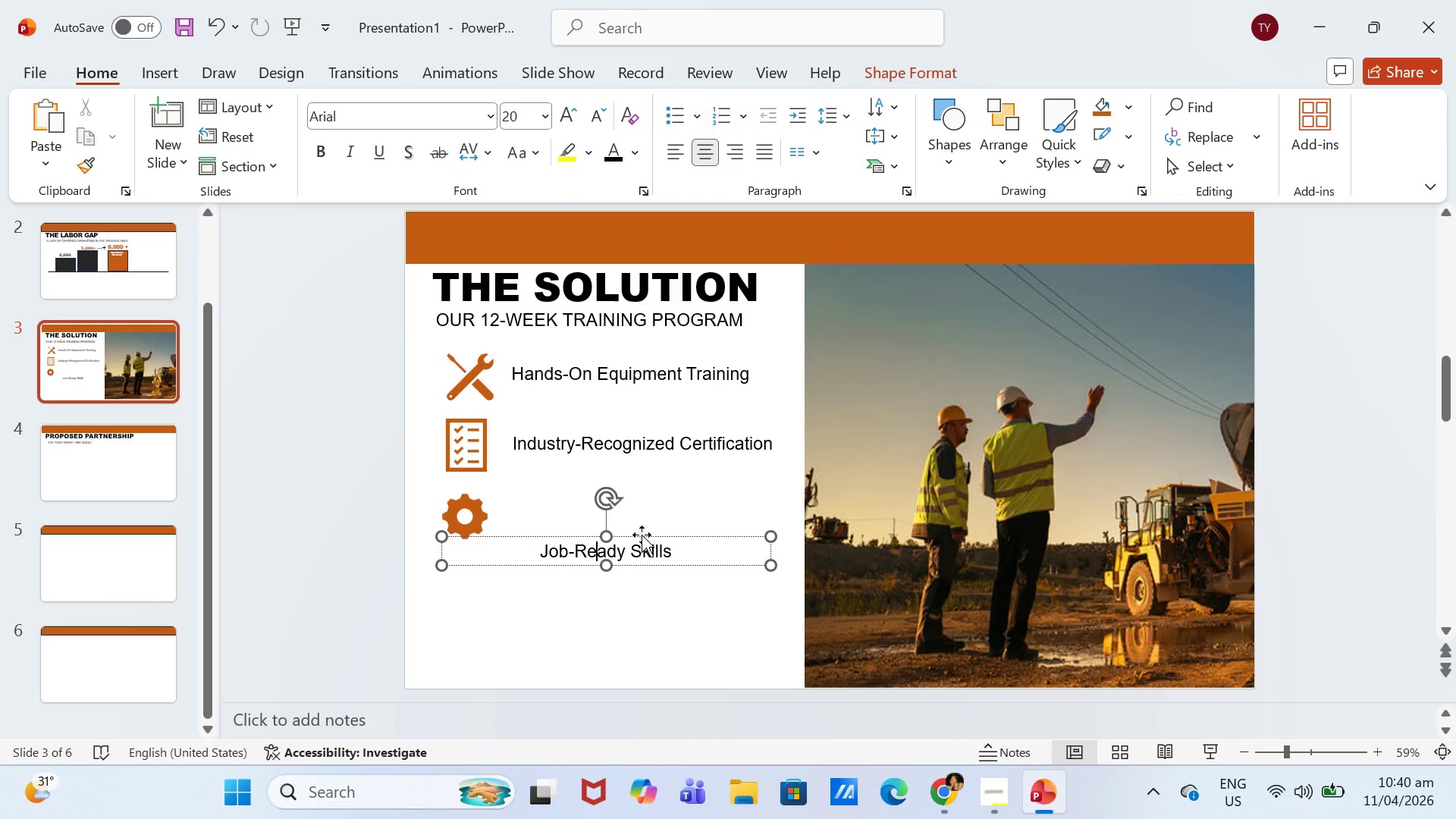 
left_click_drag(start_coordinate=[642, 535], to_coordinate=[612, 500])
 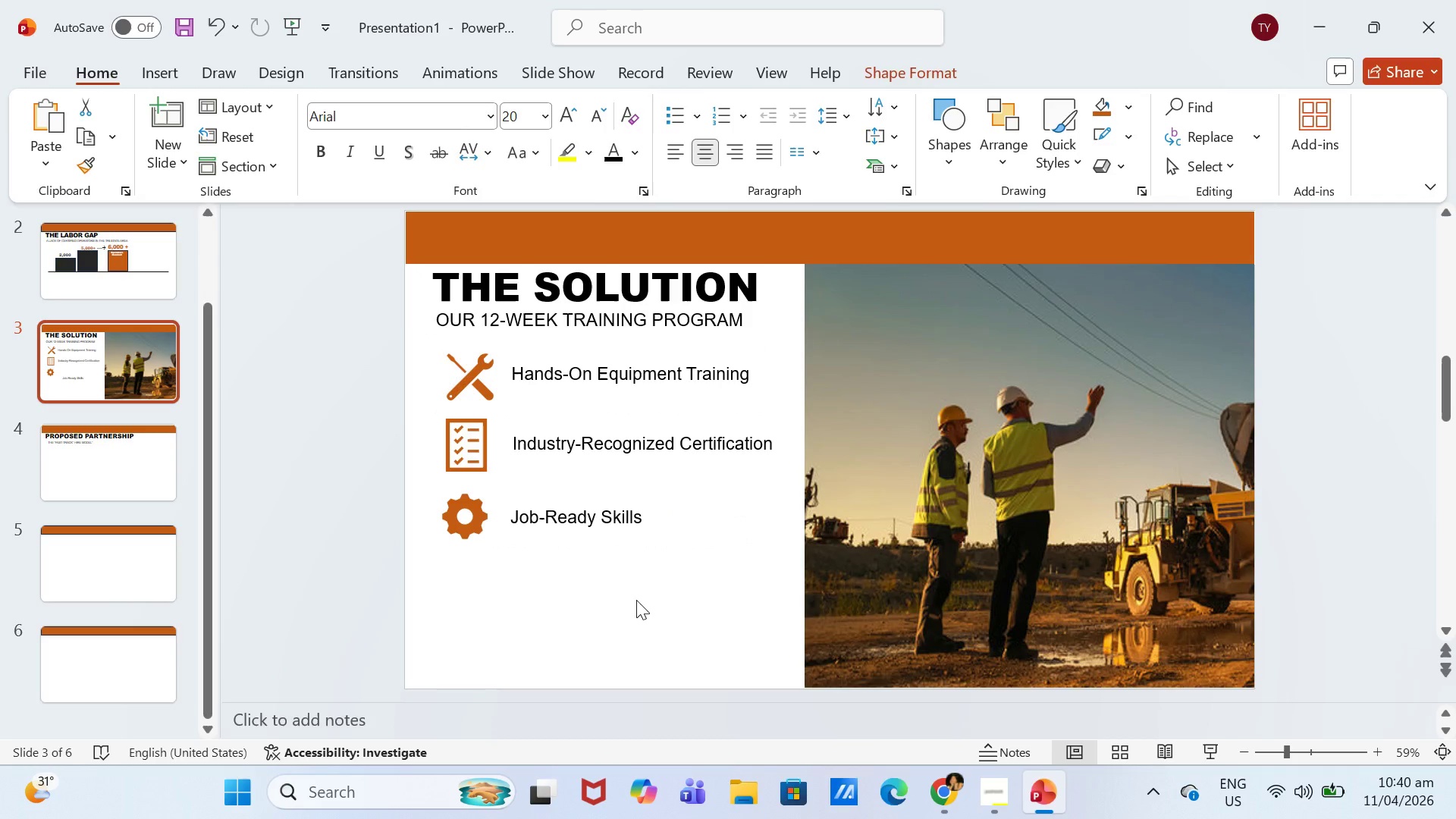 
left_click([636, 600])
 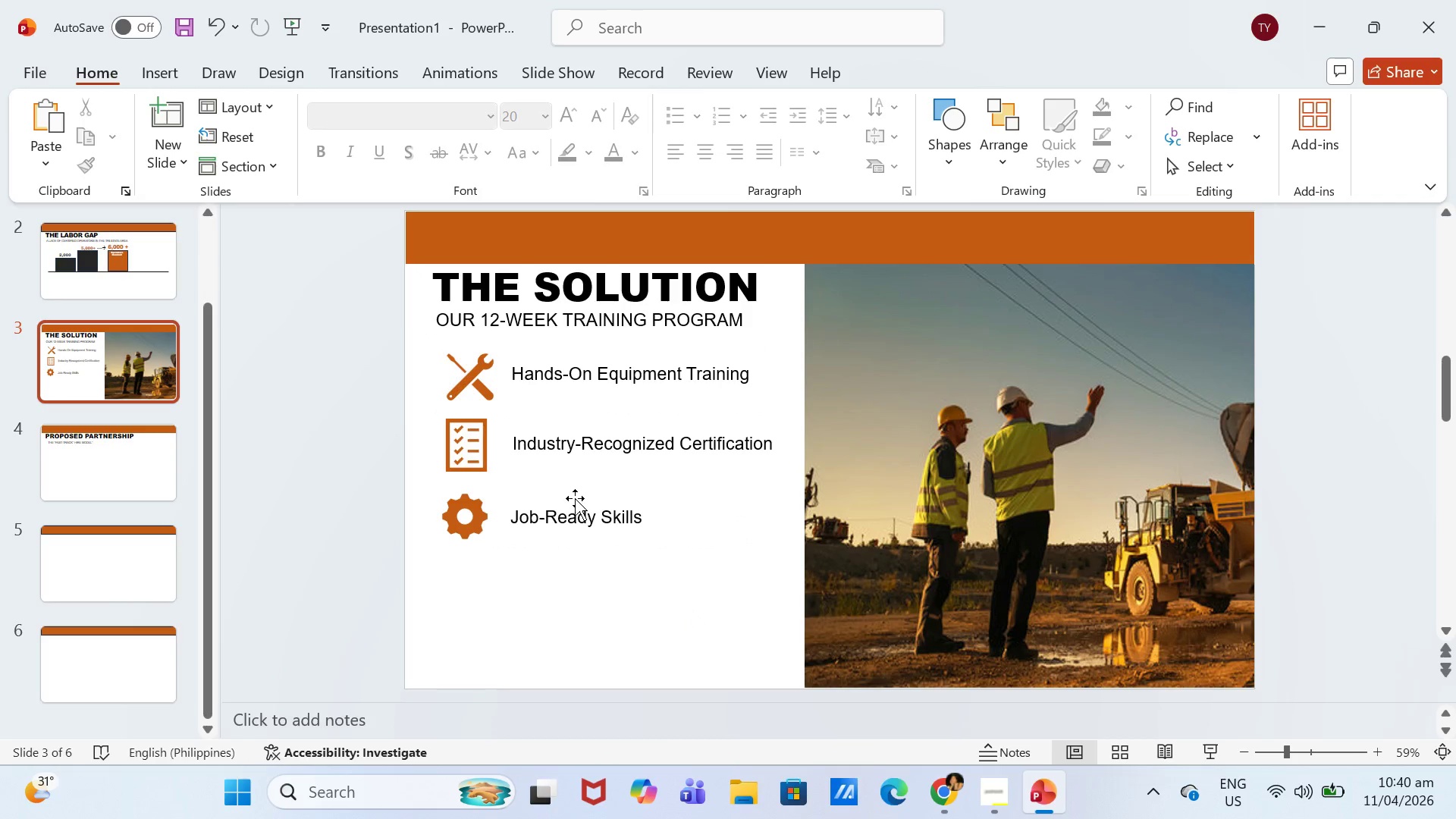 
left_click([576, 511])
 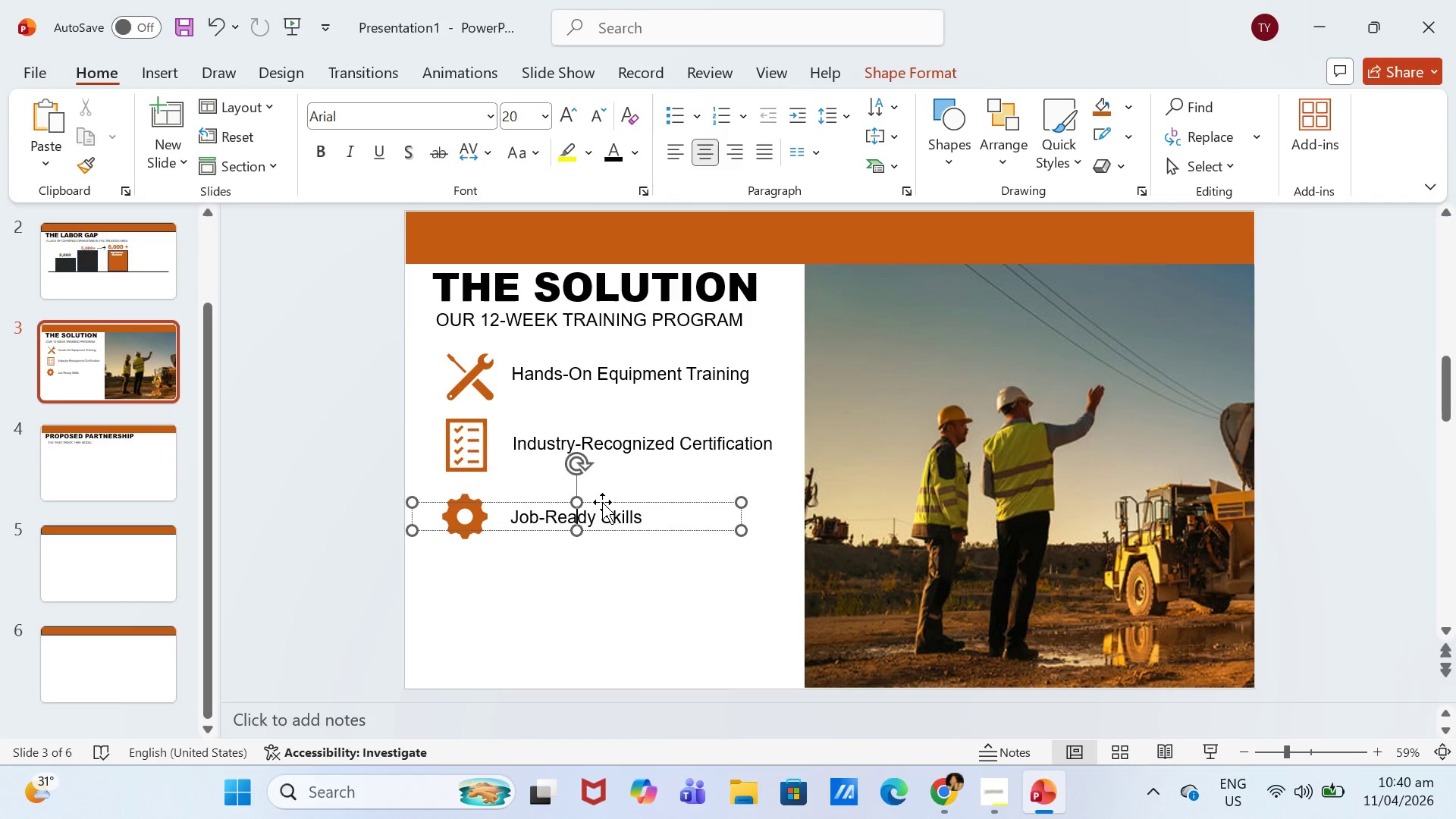 
left_click_drag(start_coordinate=[602, 502], to_coordinate=[607, 501])
 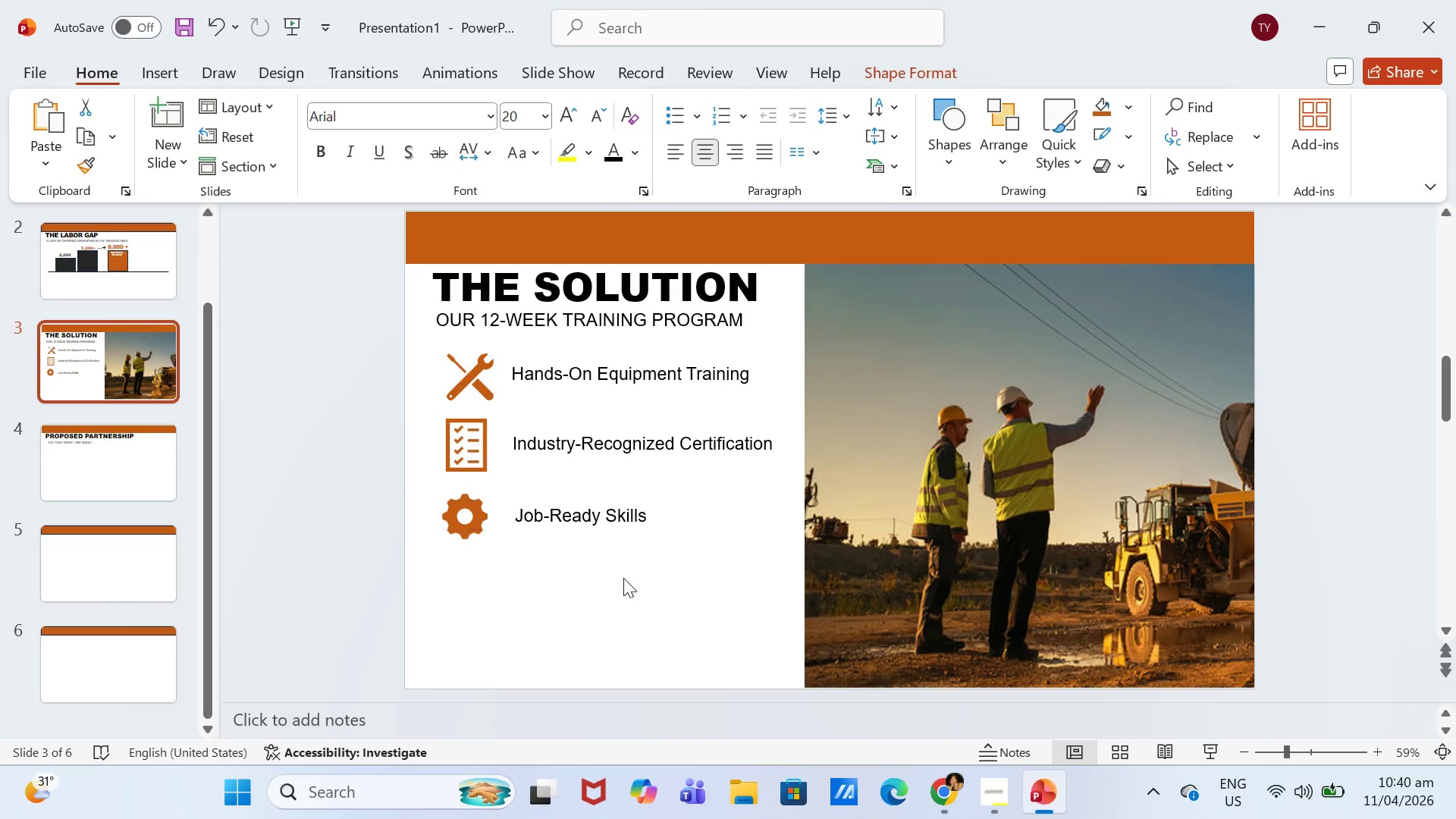 
left_click([623, 578])
 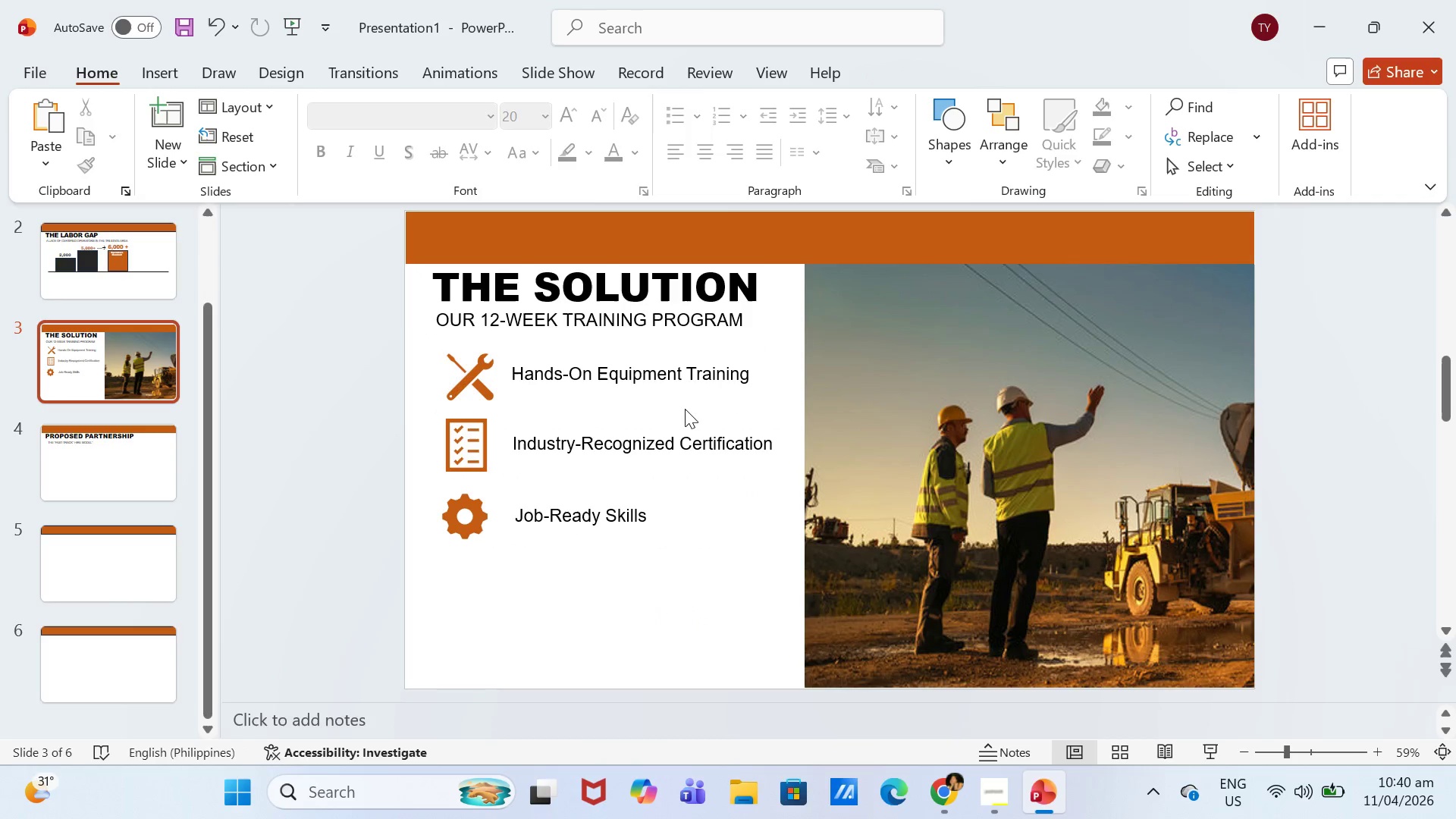 
double_click([686, 384])
 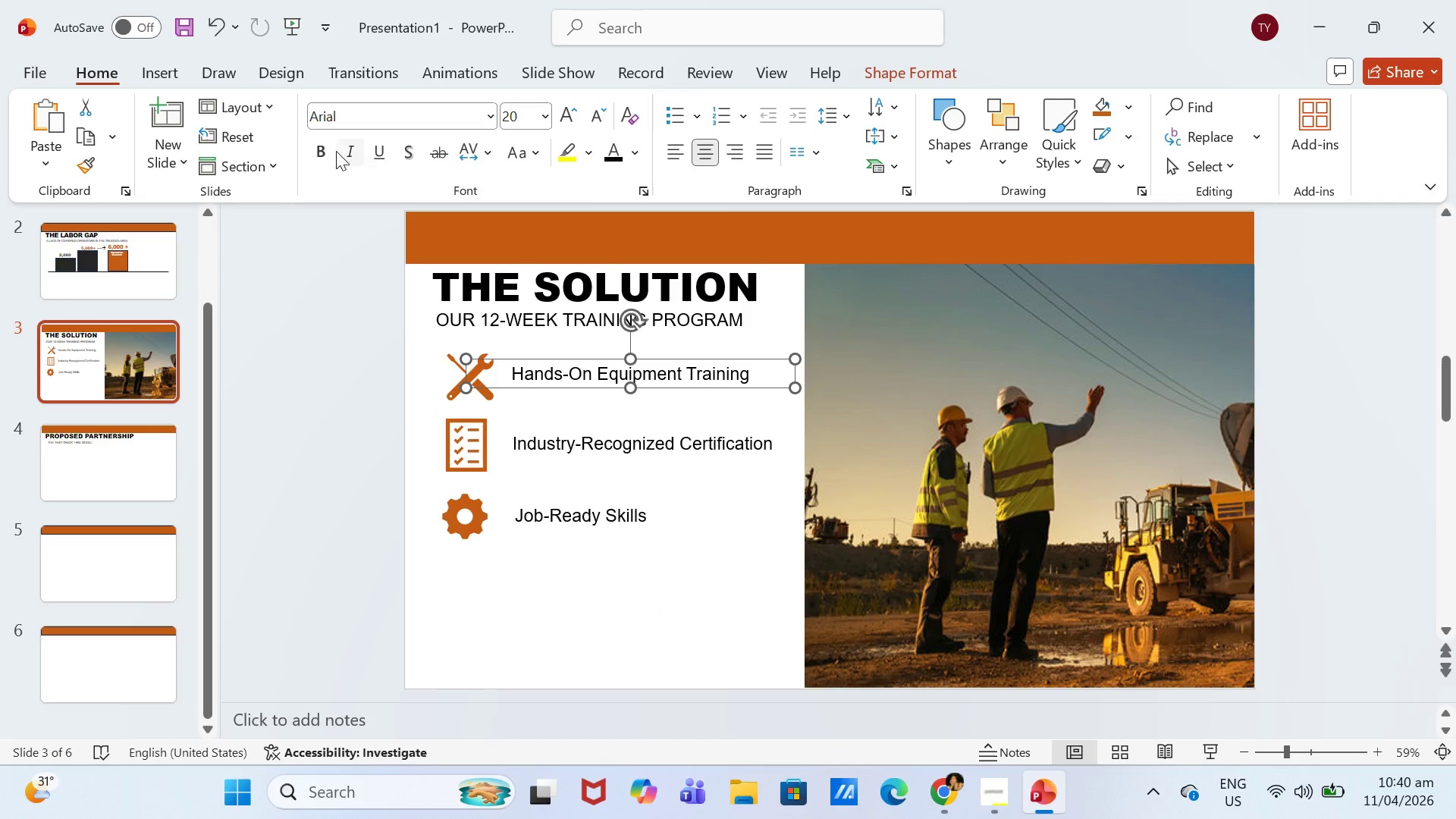 
left_click([320, 151])
 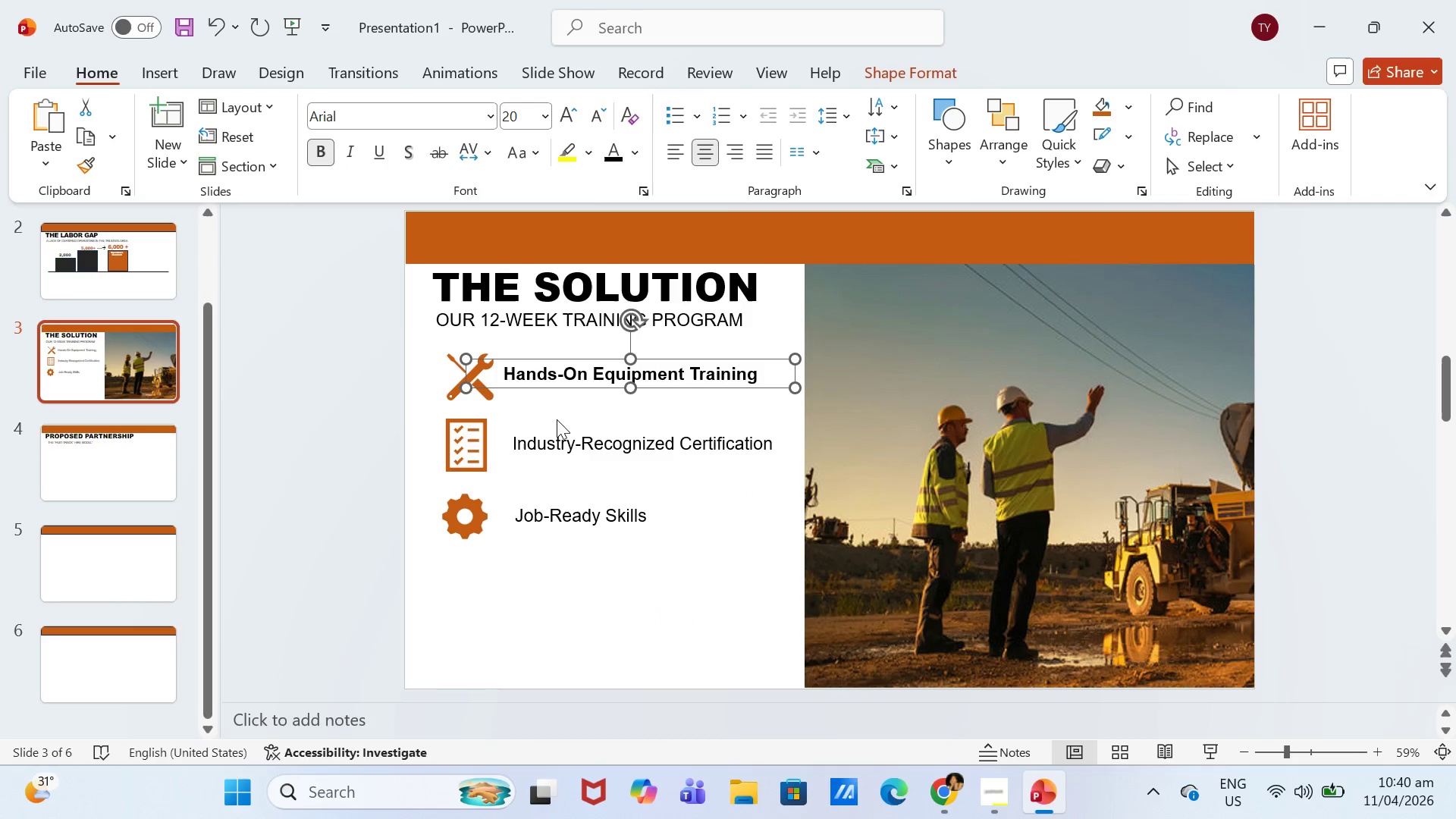 
left_click([583, 441])
 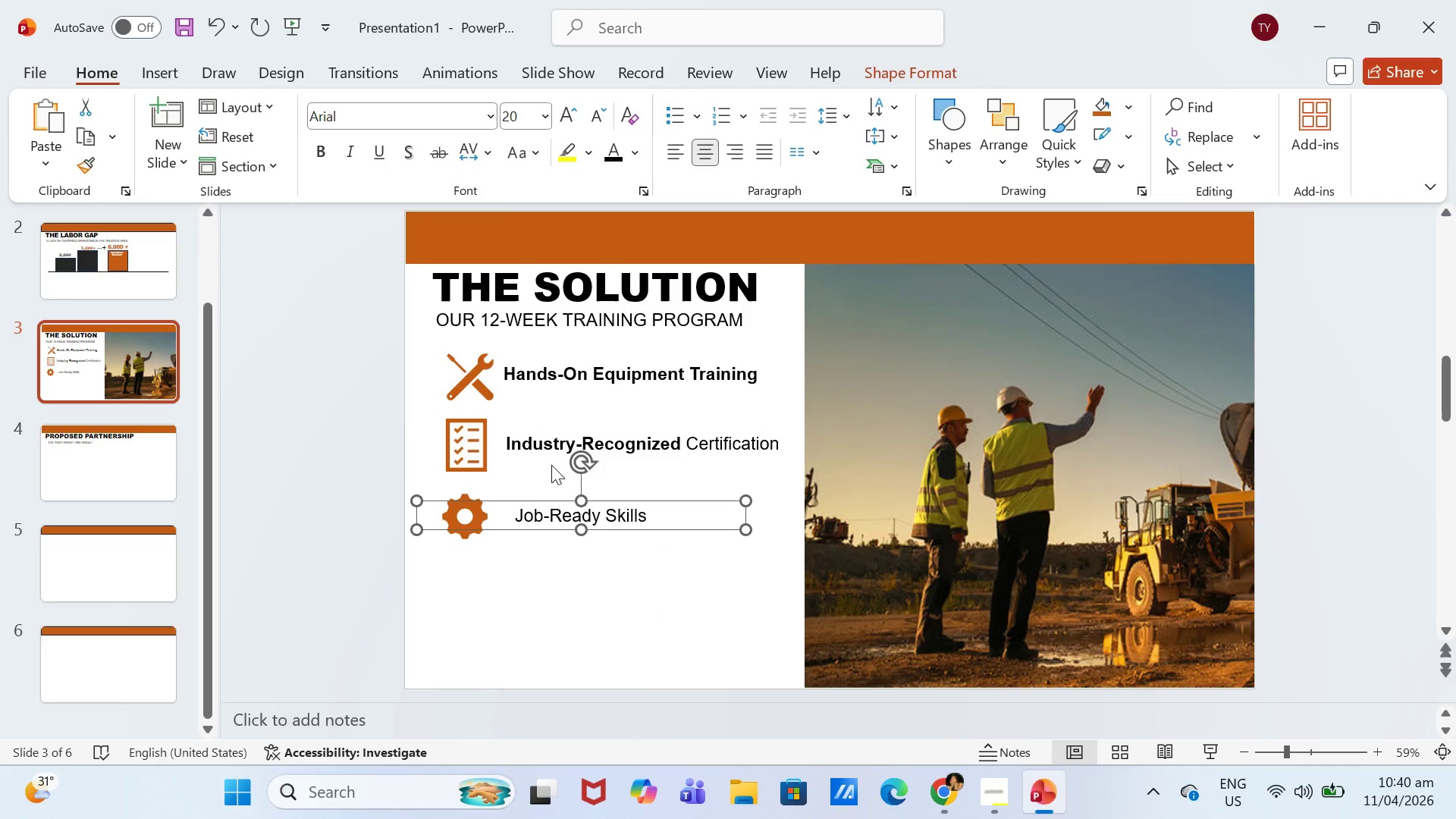 
left_click([318, 158])
 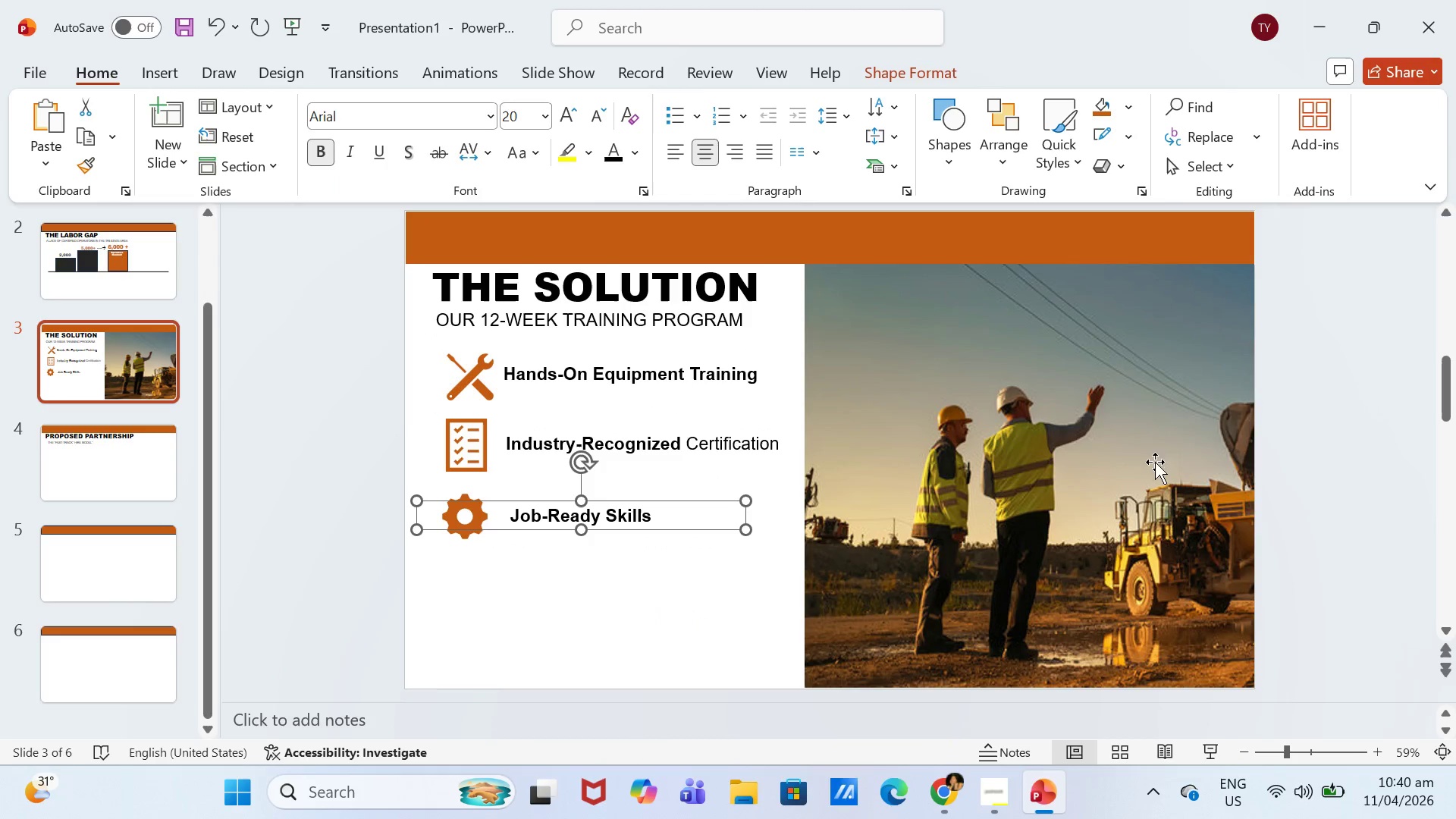 
left_click([1307, 477])
 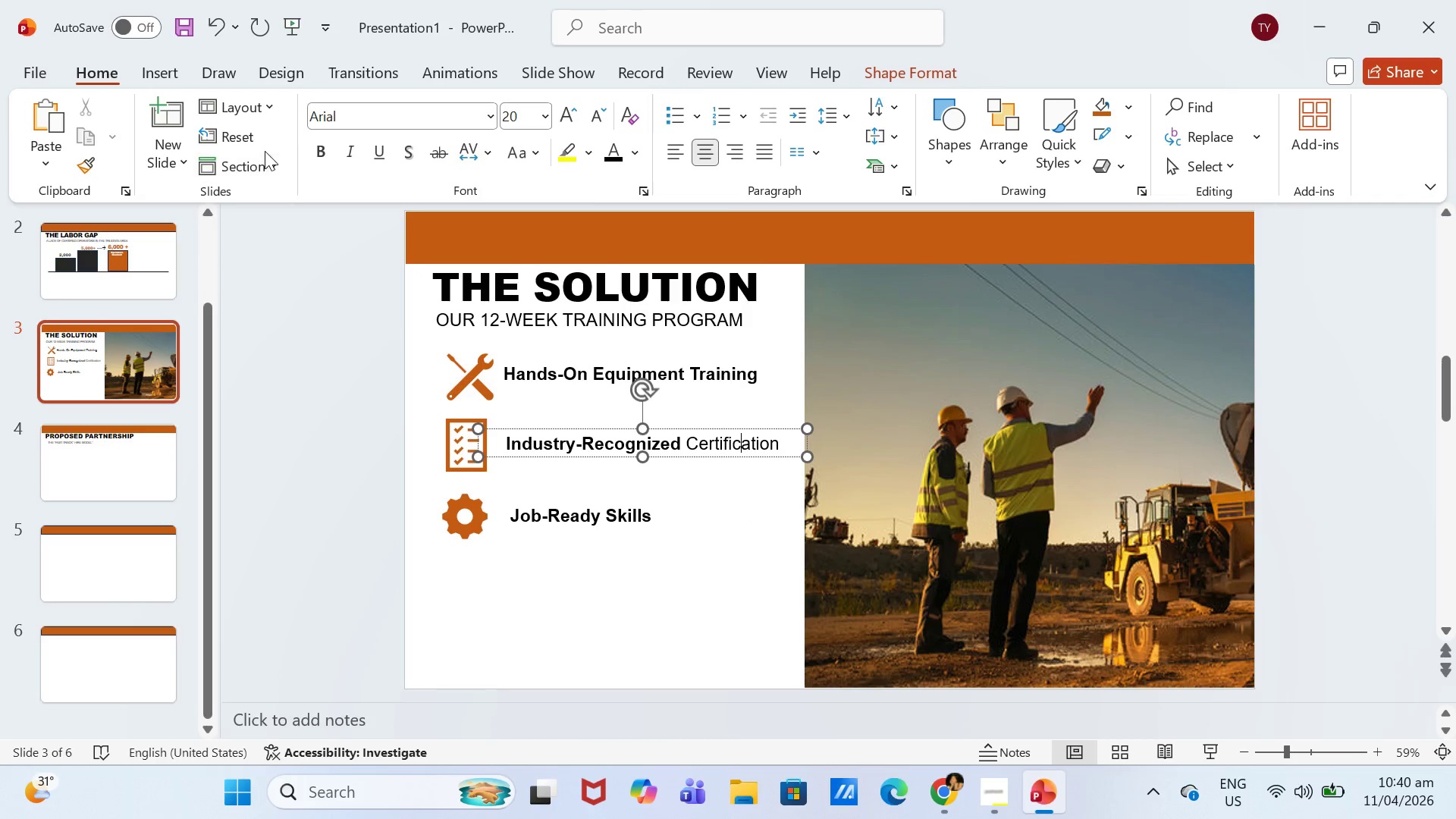 
double_click([312, 150])
 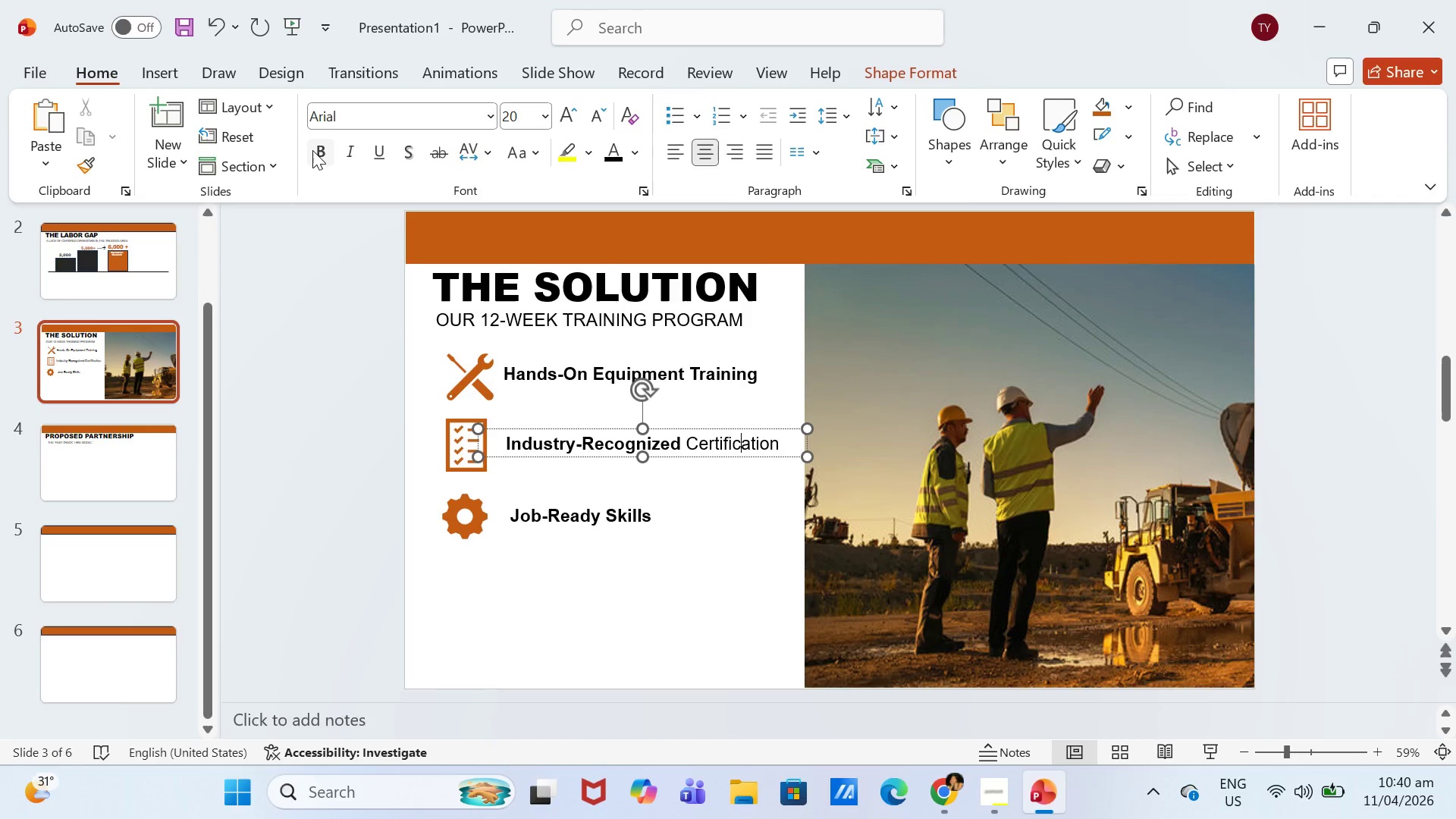 
triple_click([312, 150])
 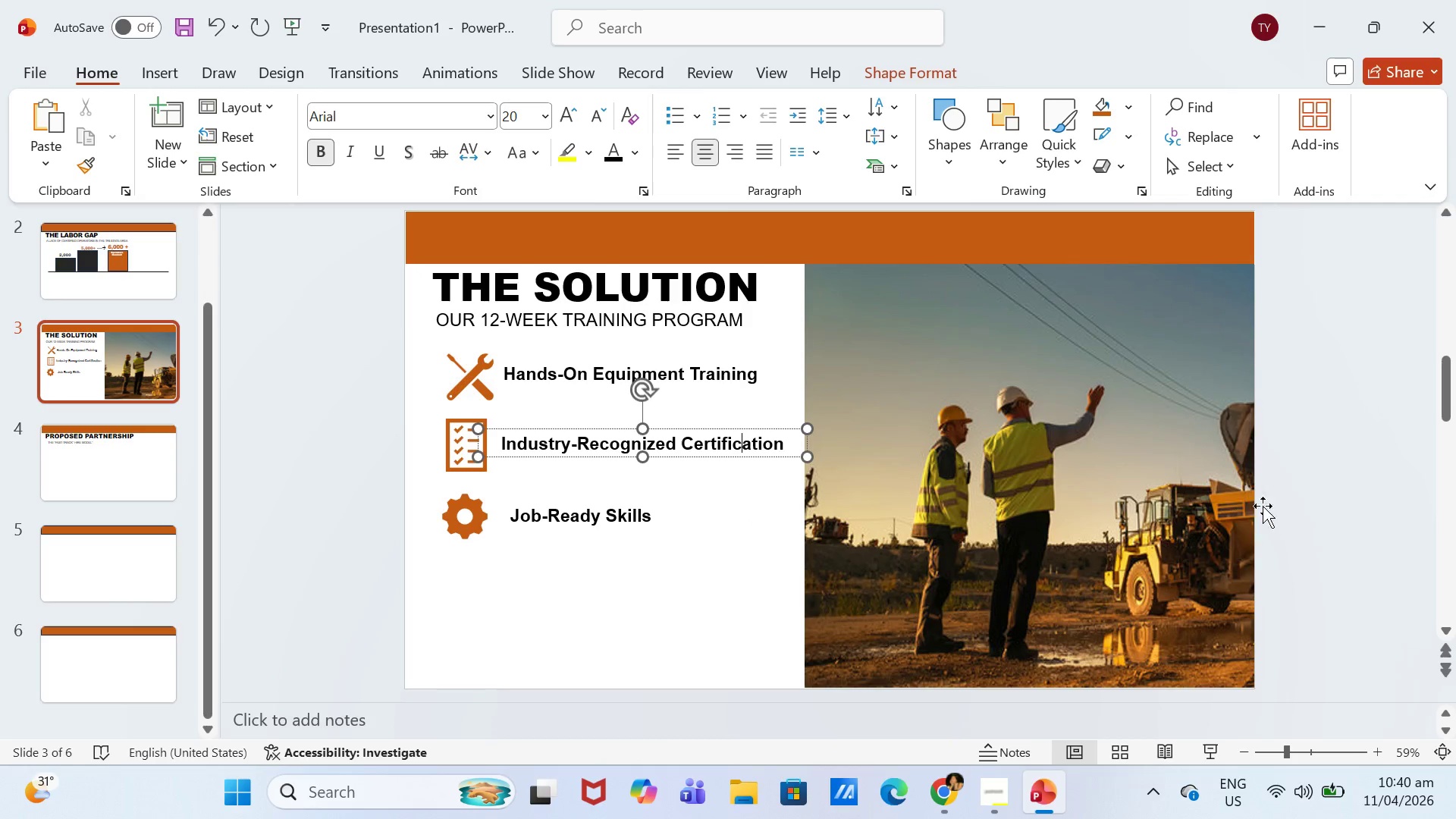 
left_click([1329, 483])
 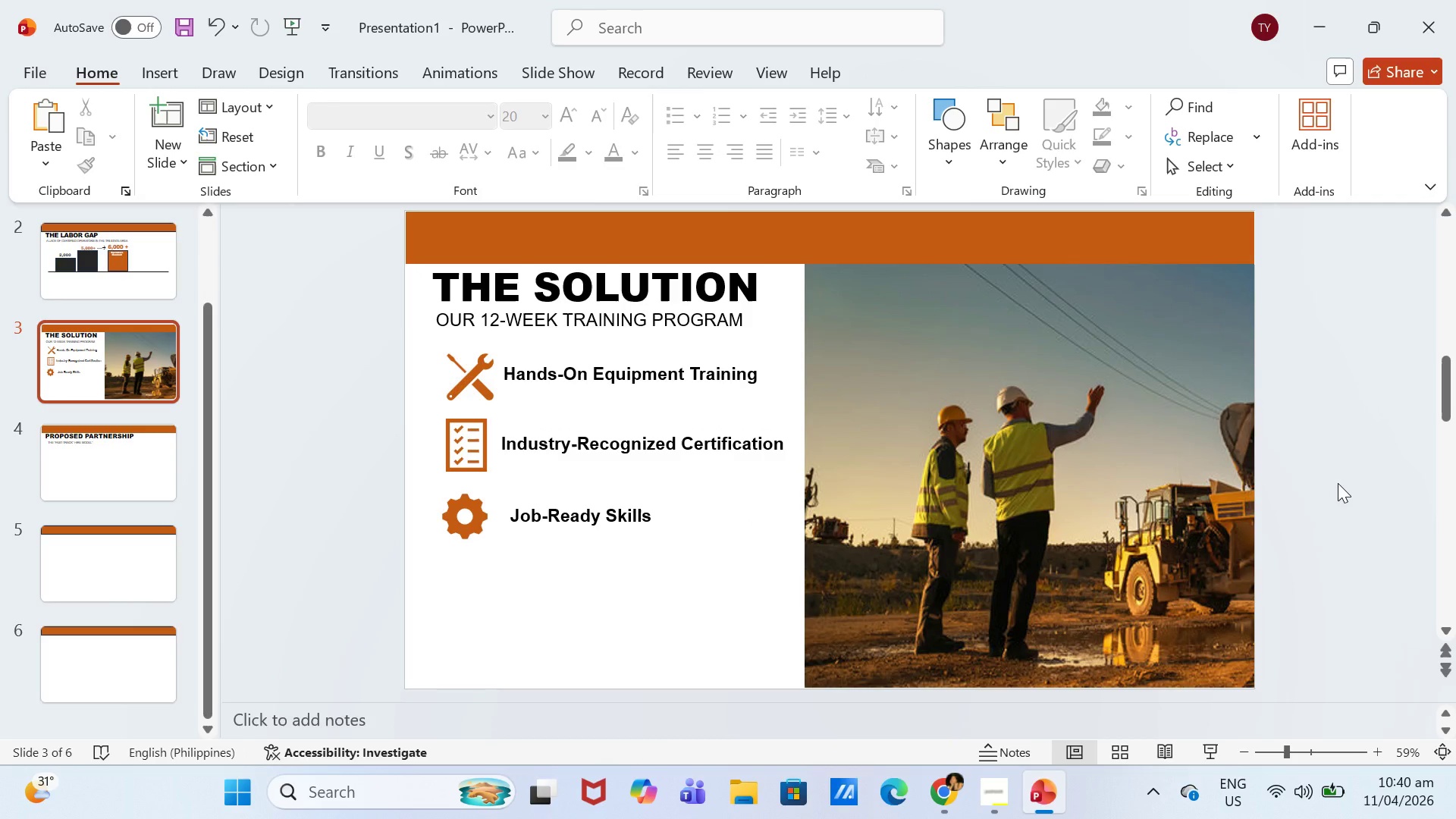 
wait(10.48)
 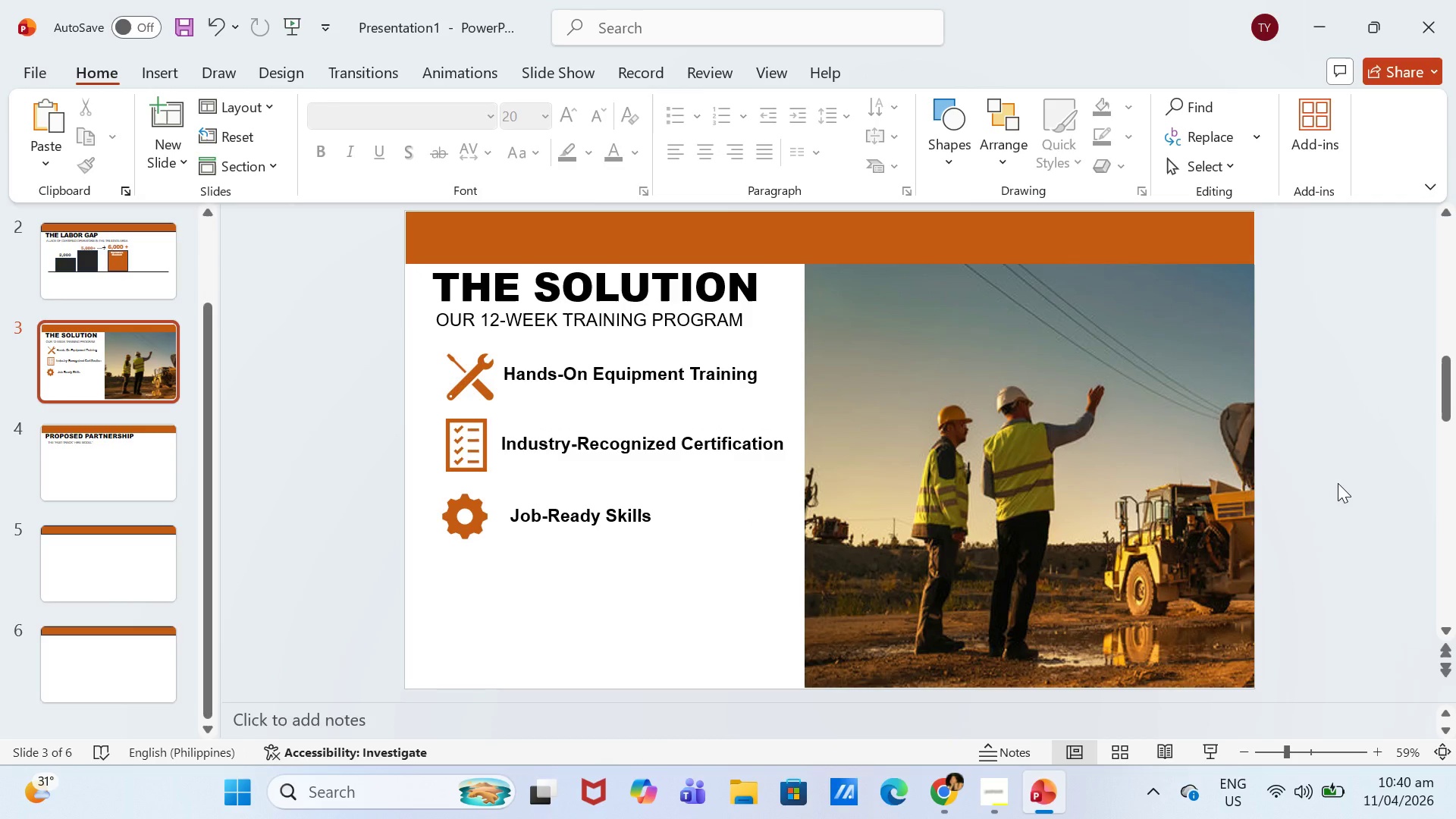 
scroll: coordinate [1429, 389], scroll_direction: up, amount: 1.0
 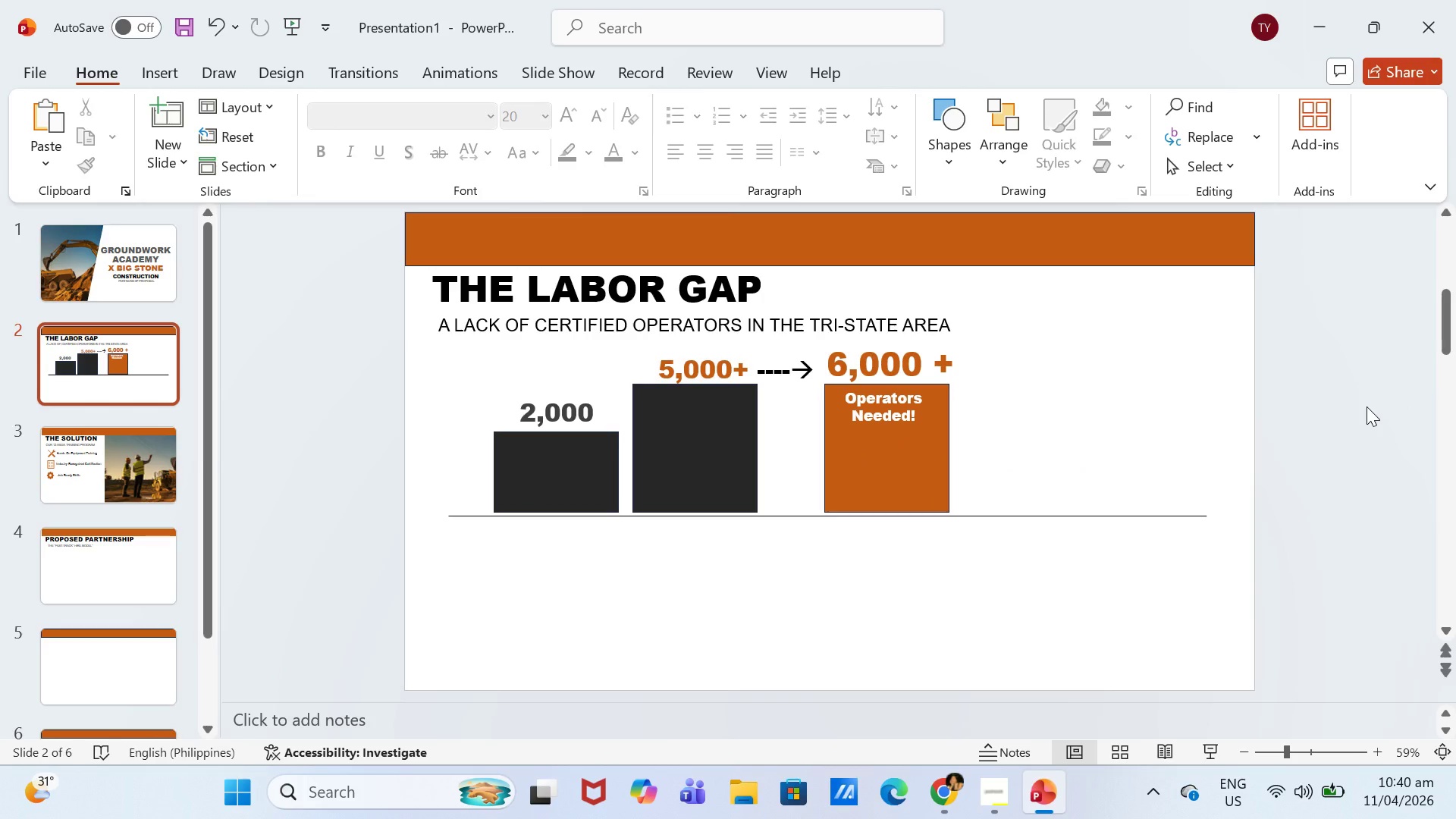 
scroll: coordinate [1367, 406], scroll_direction: down, amount: 2.0
 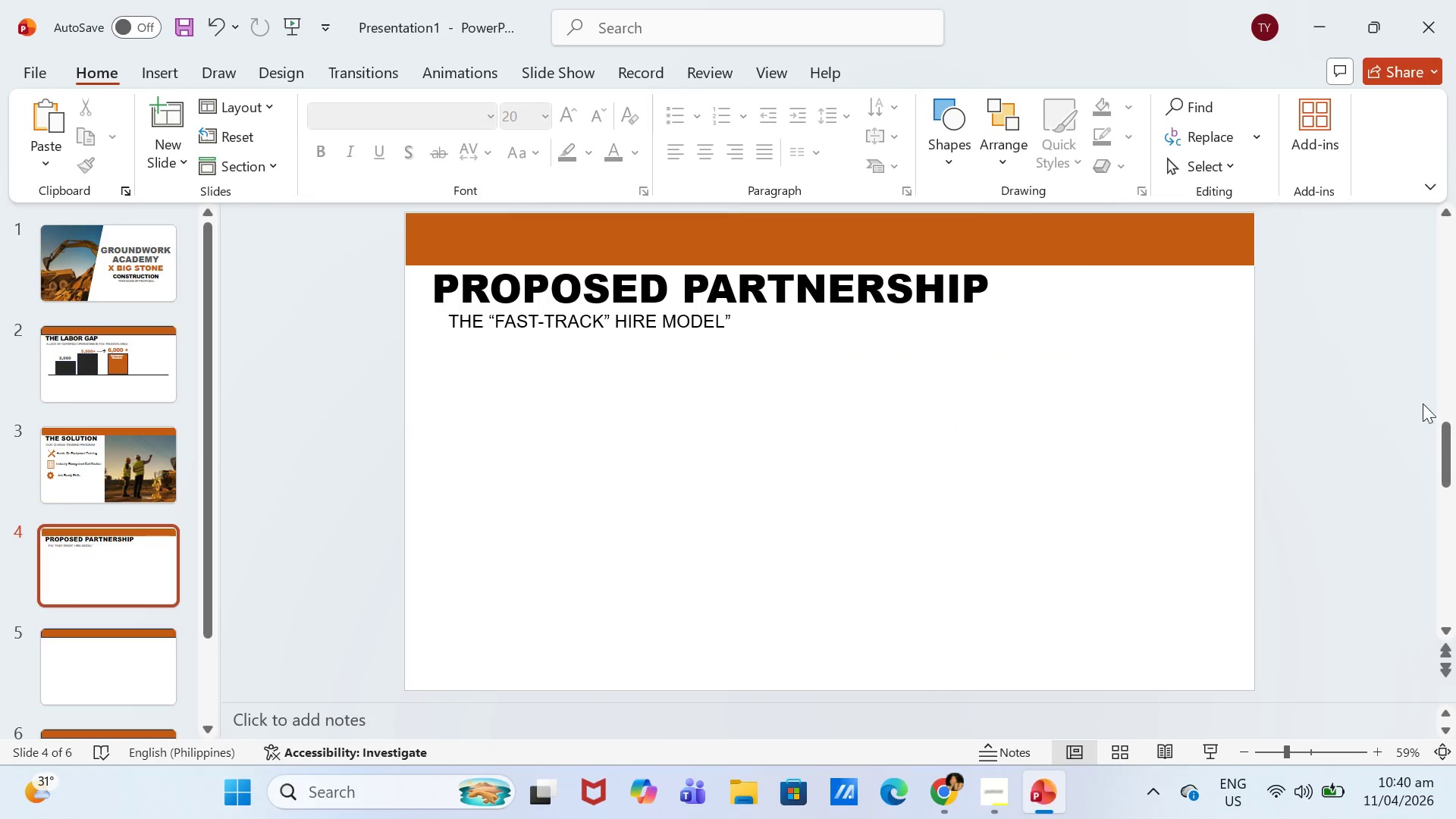 
left_click_drag(start_coordinate=[1455, 447], to_coordinate=[1455, 462])
 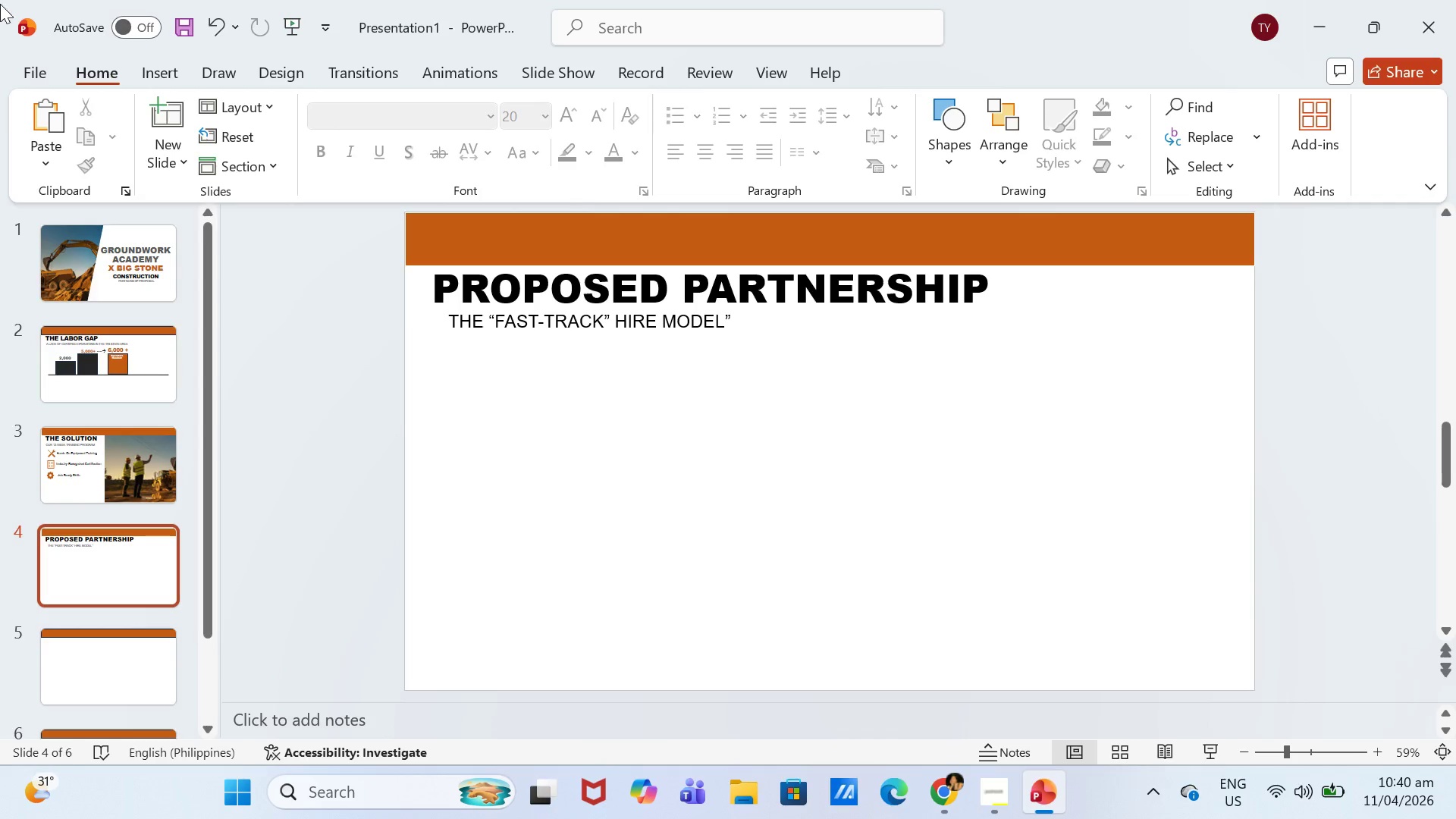 
left_click([47, 460])
 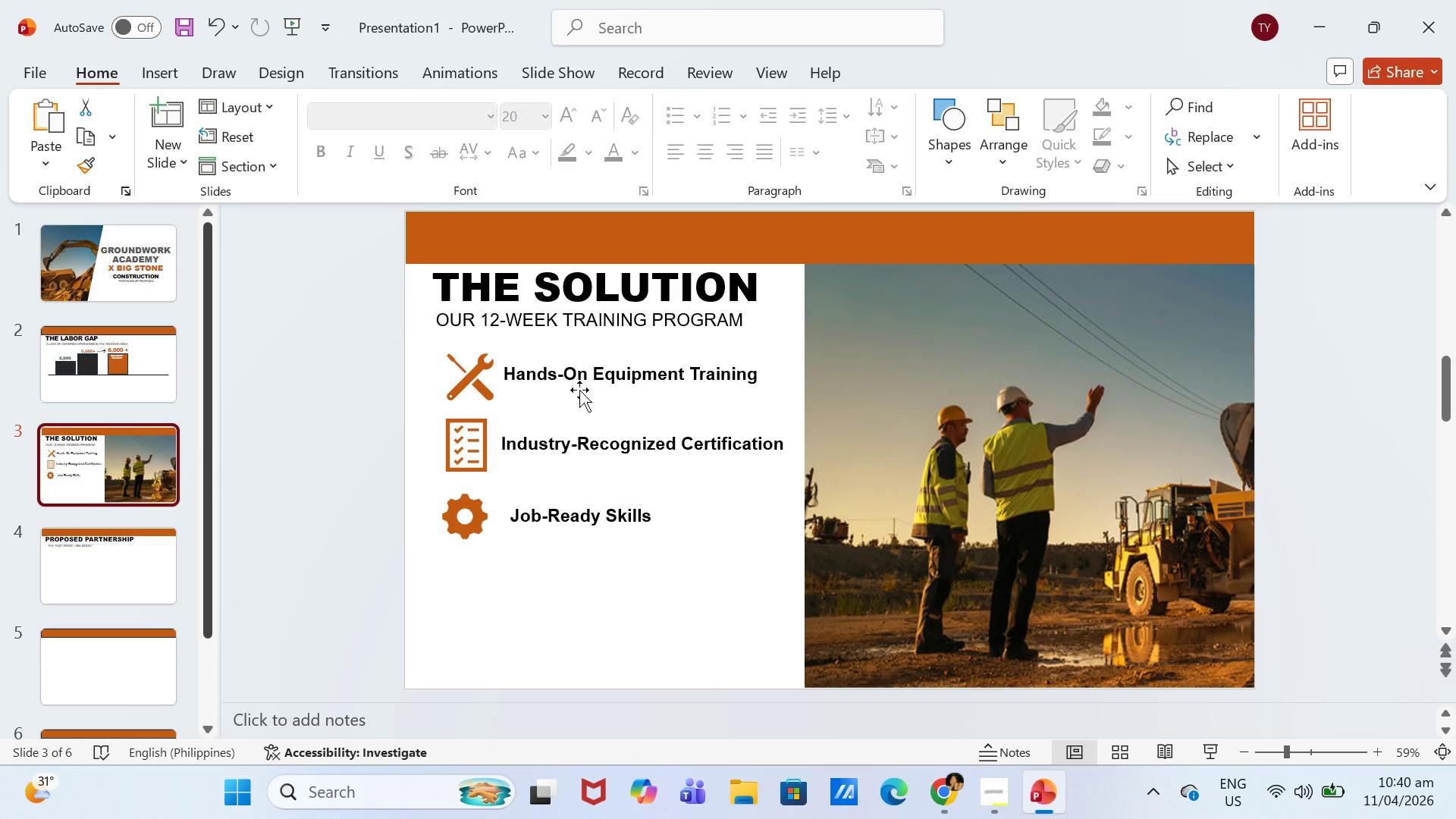 
left_click([594, 385])
 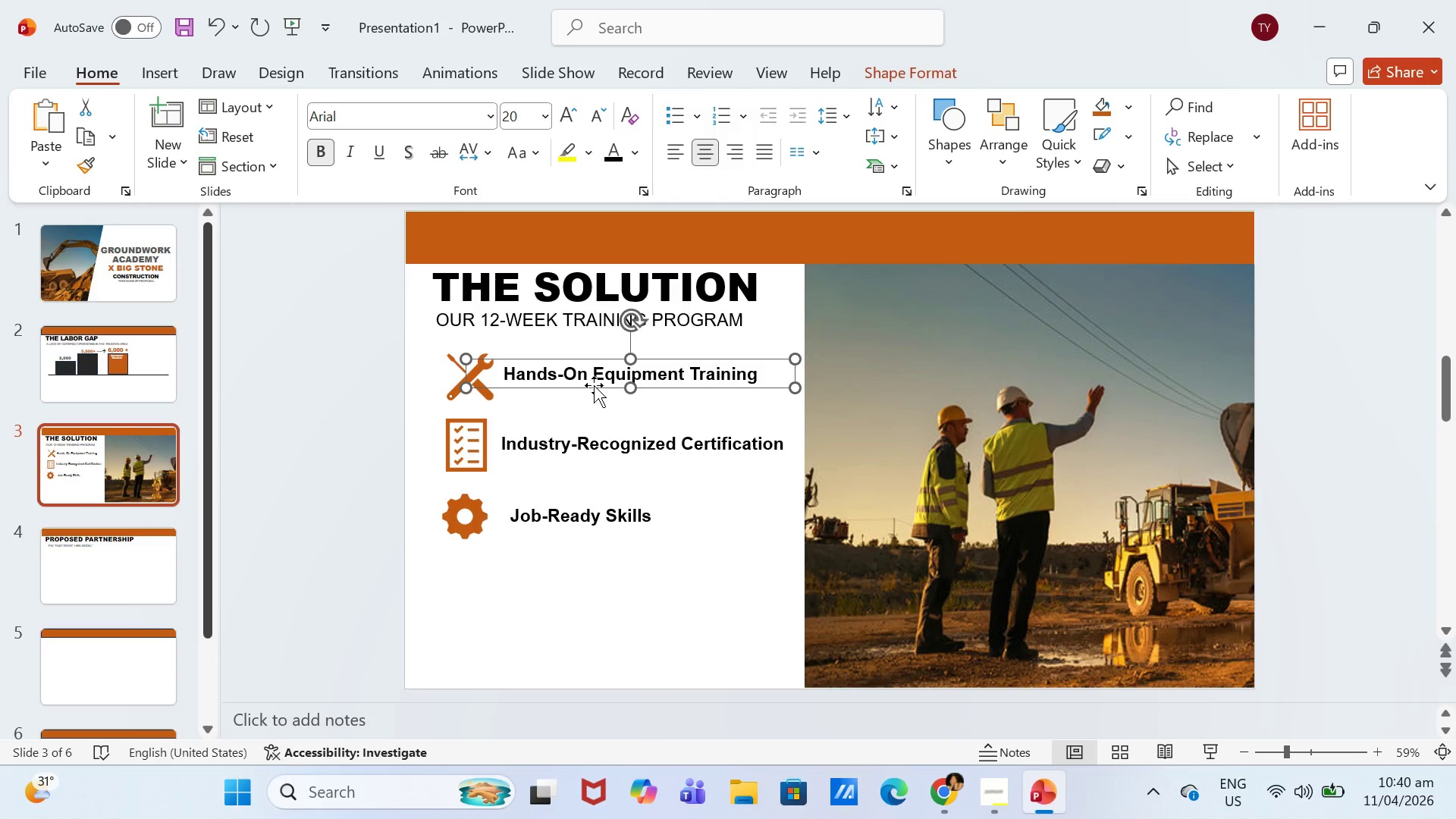 
key(Control+C)
 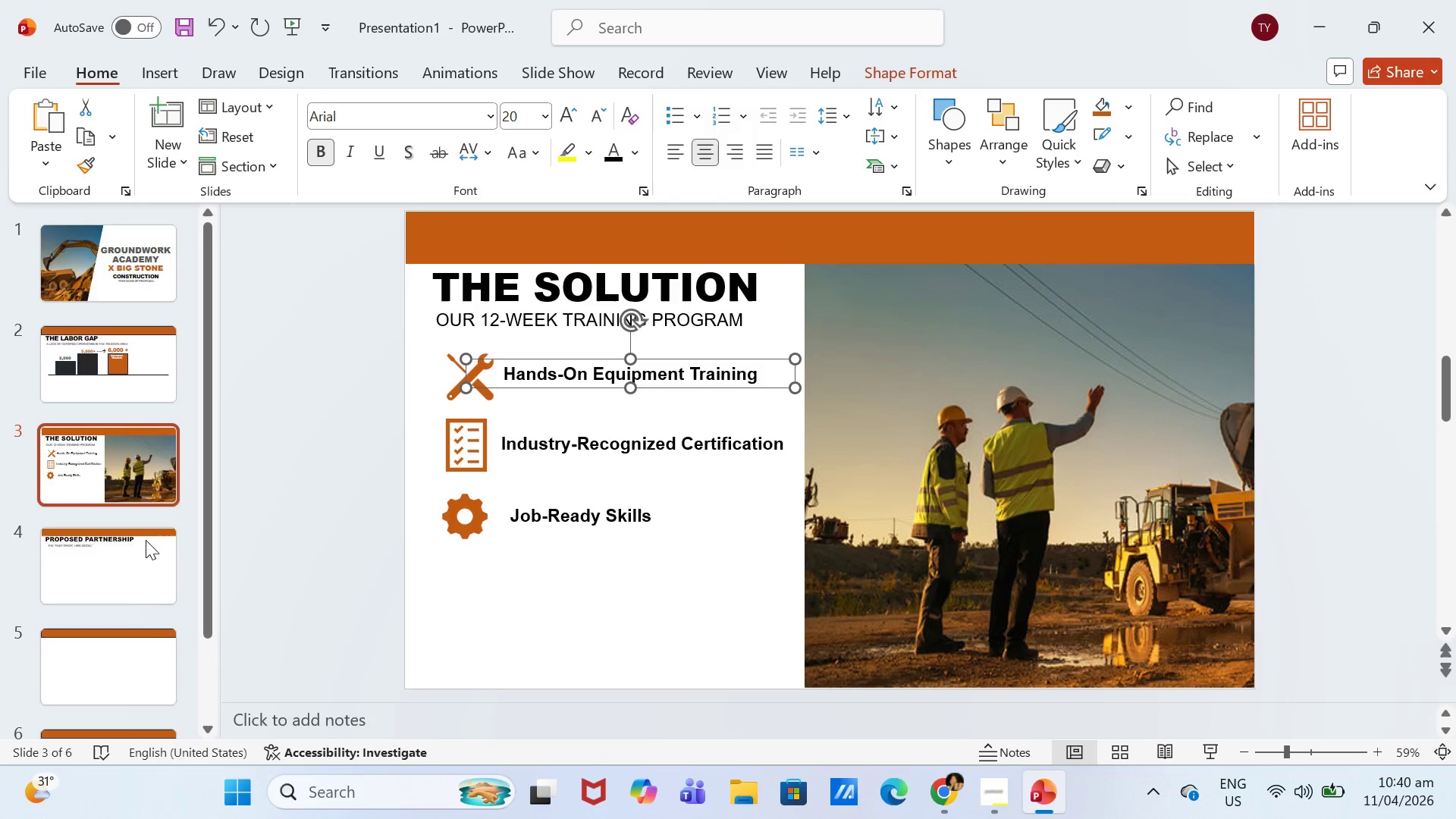 
left_click([106, 573])
 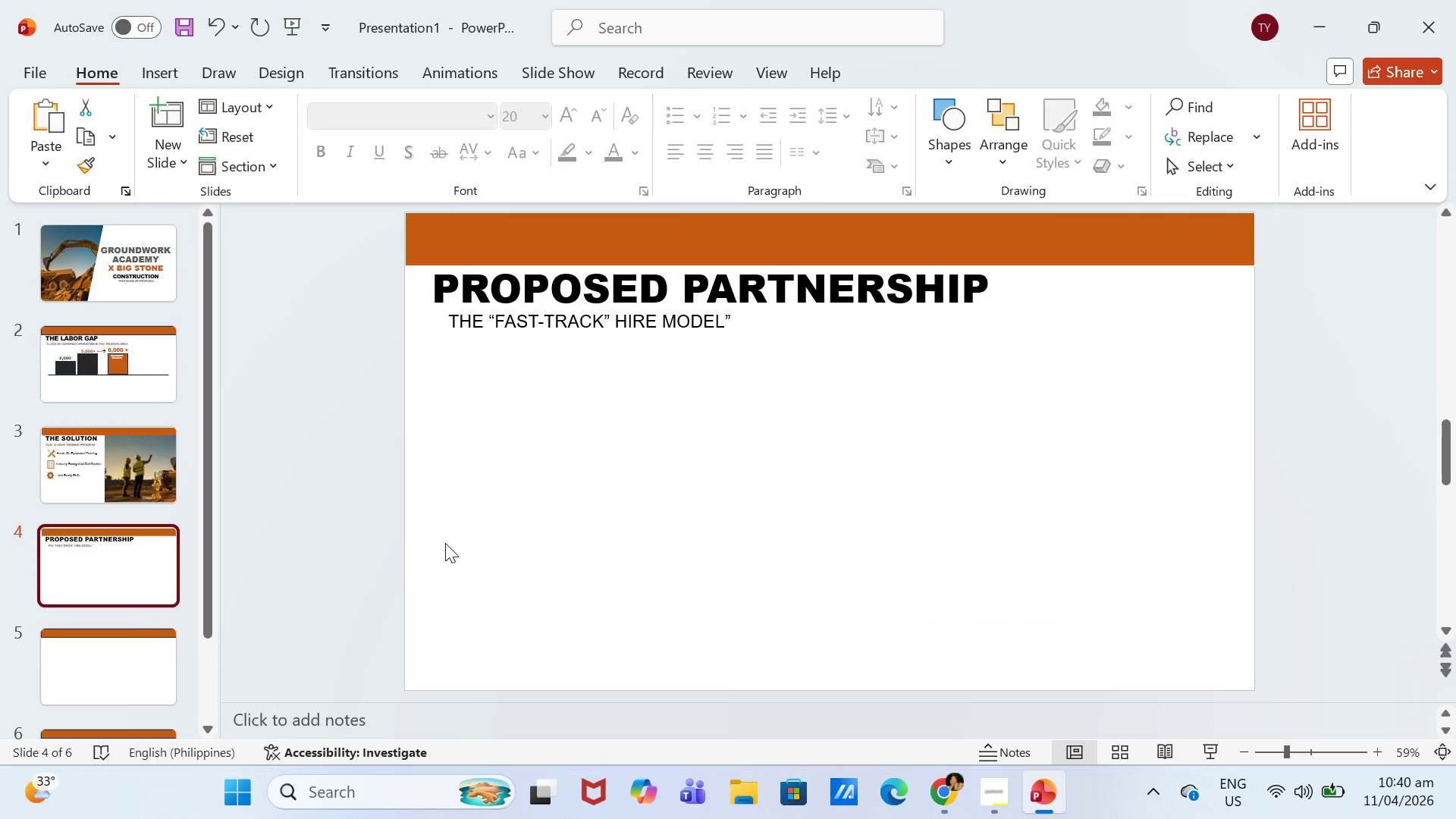 
key(Control+V)
 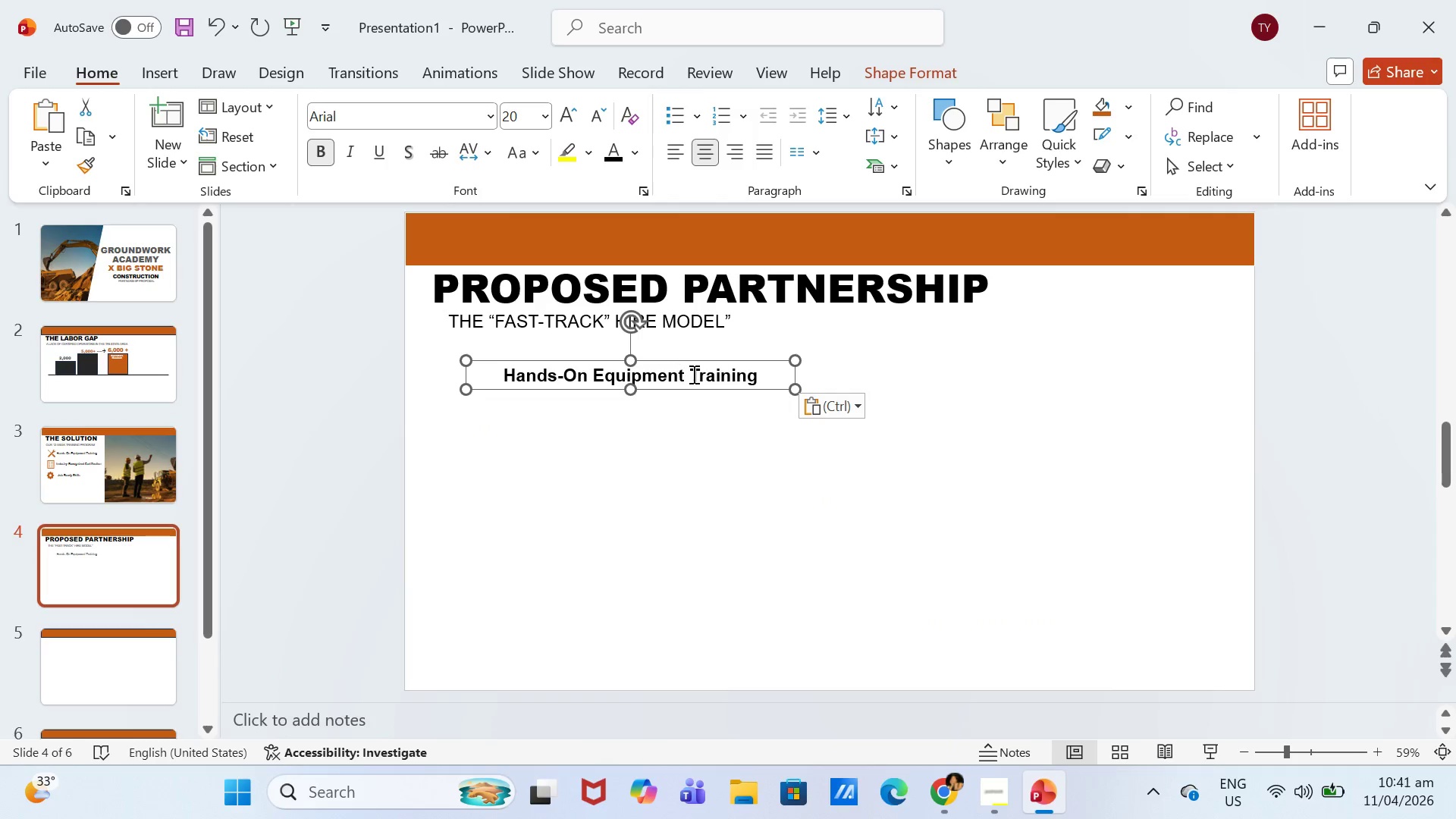 
left_click([730, 375])
 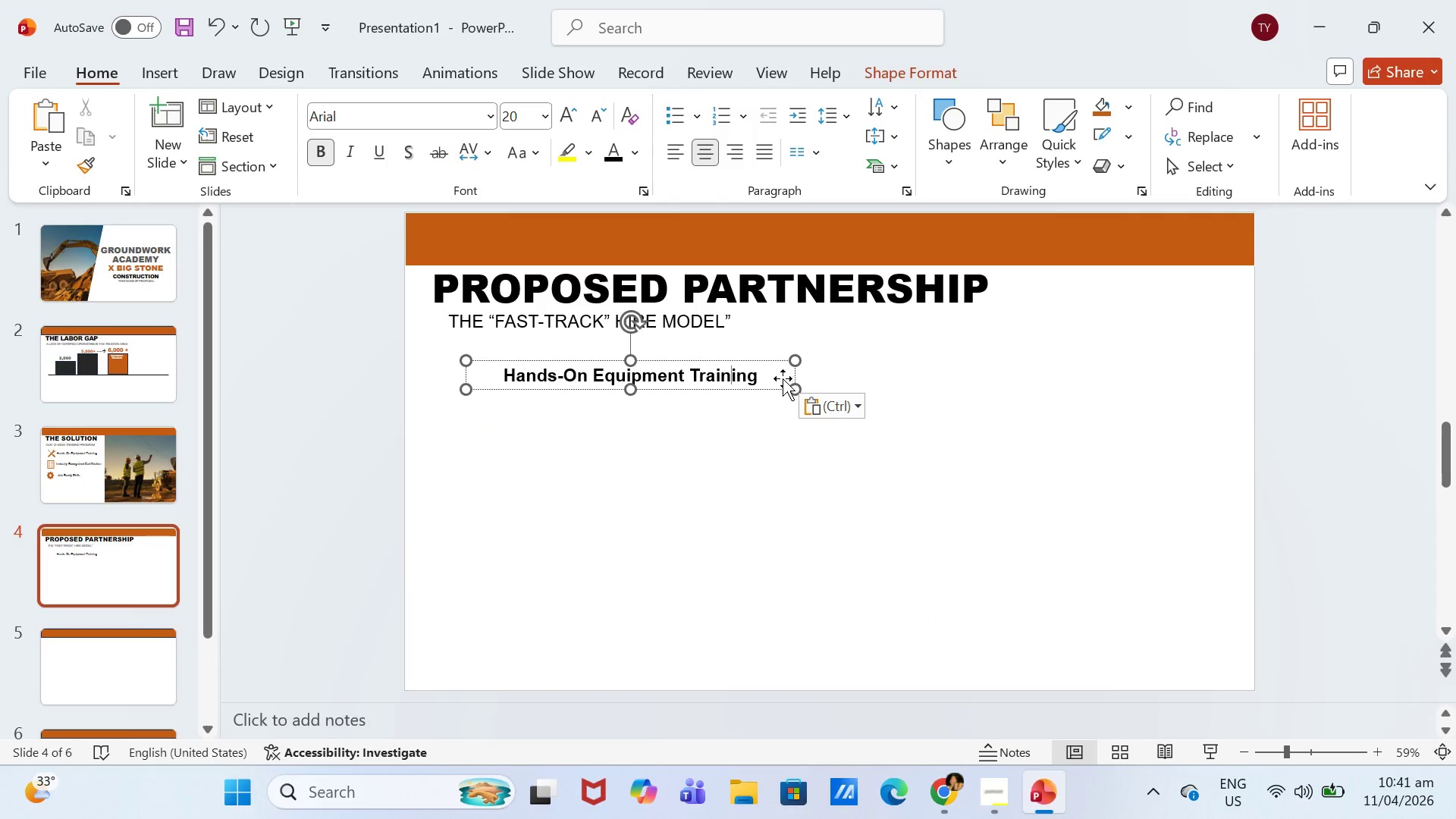 
key(Control+A)
 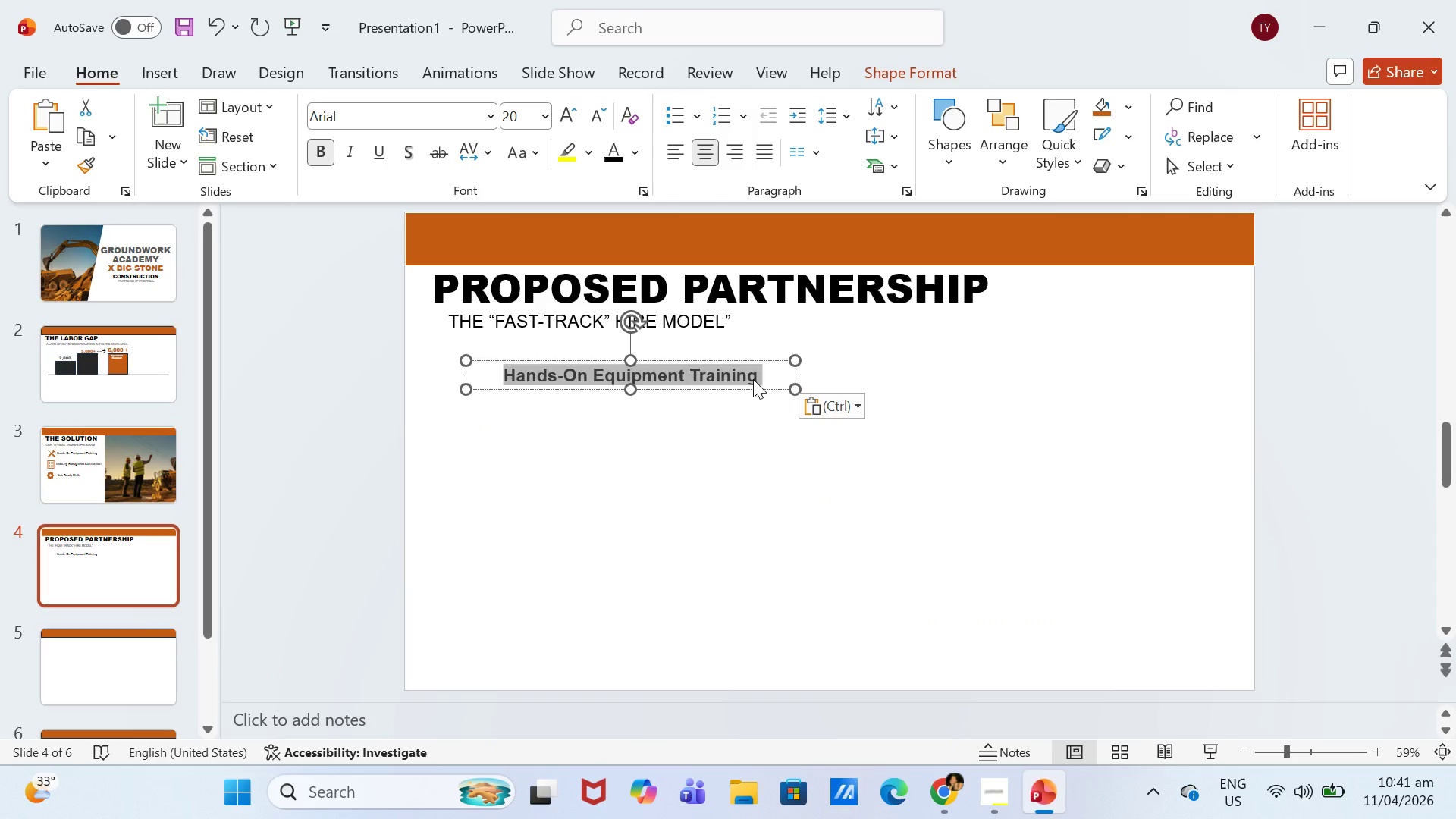 
type(T)
key(Backspace)
type(T)
key(Backspace)
type(tOP 10% OF GRADUATES)
 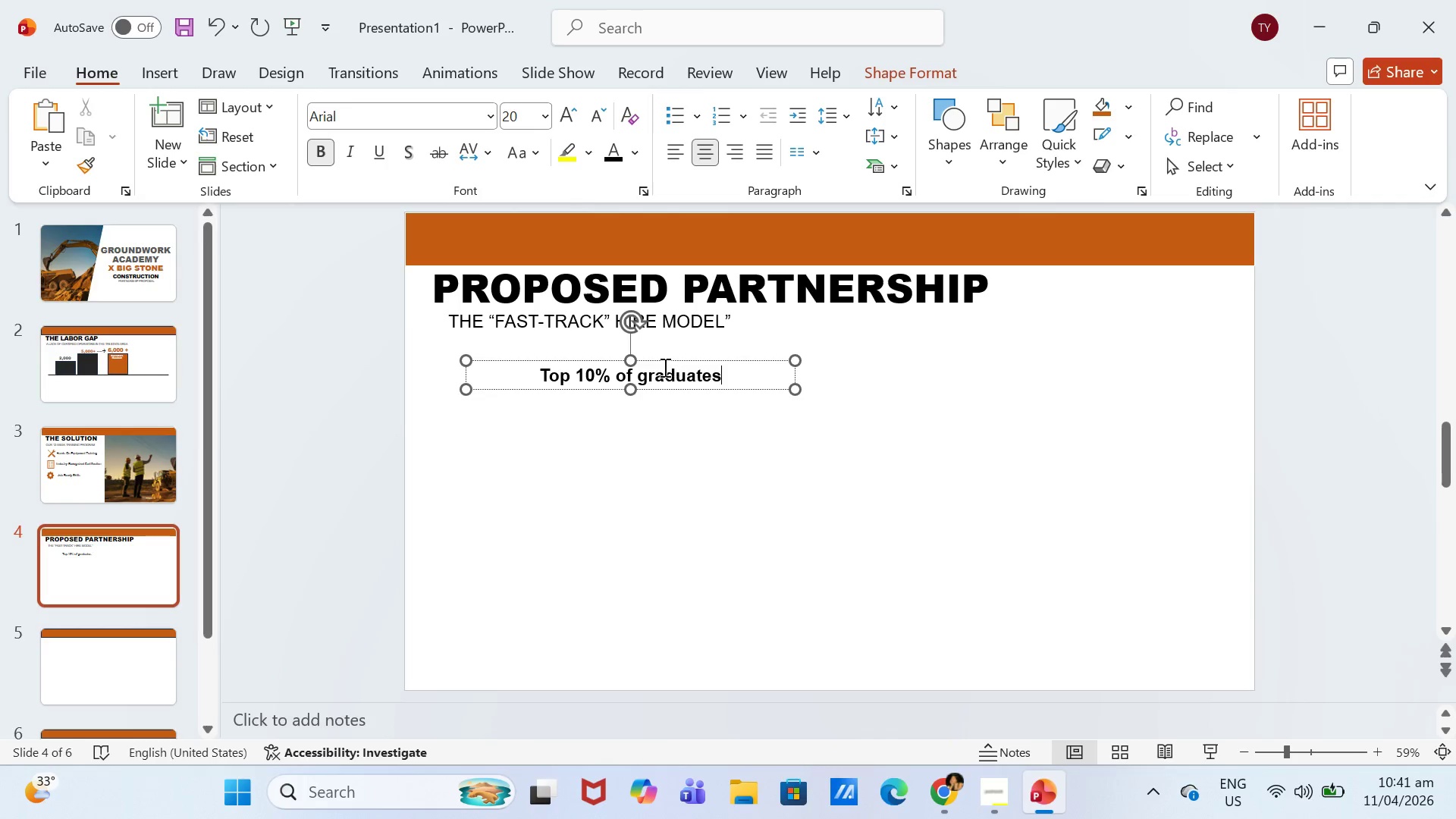 
left_click_drag(start_coordinate=[609, 379], to_coordinate=[538, 375])
 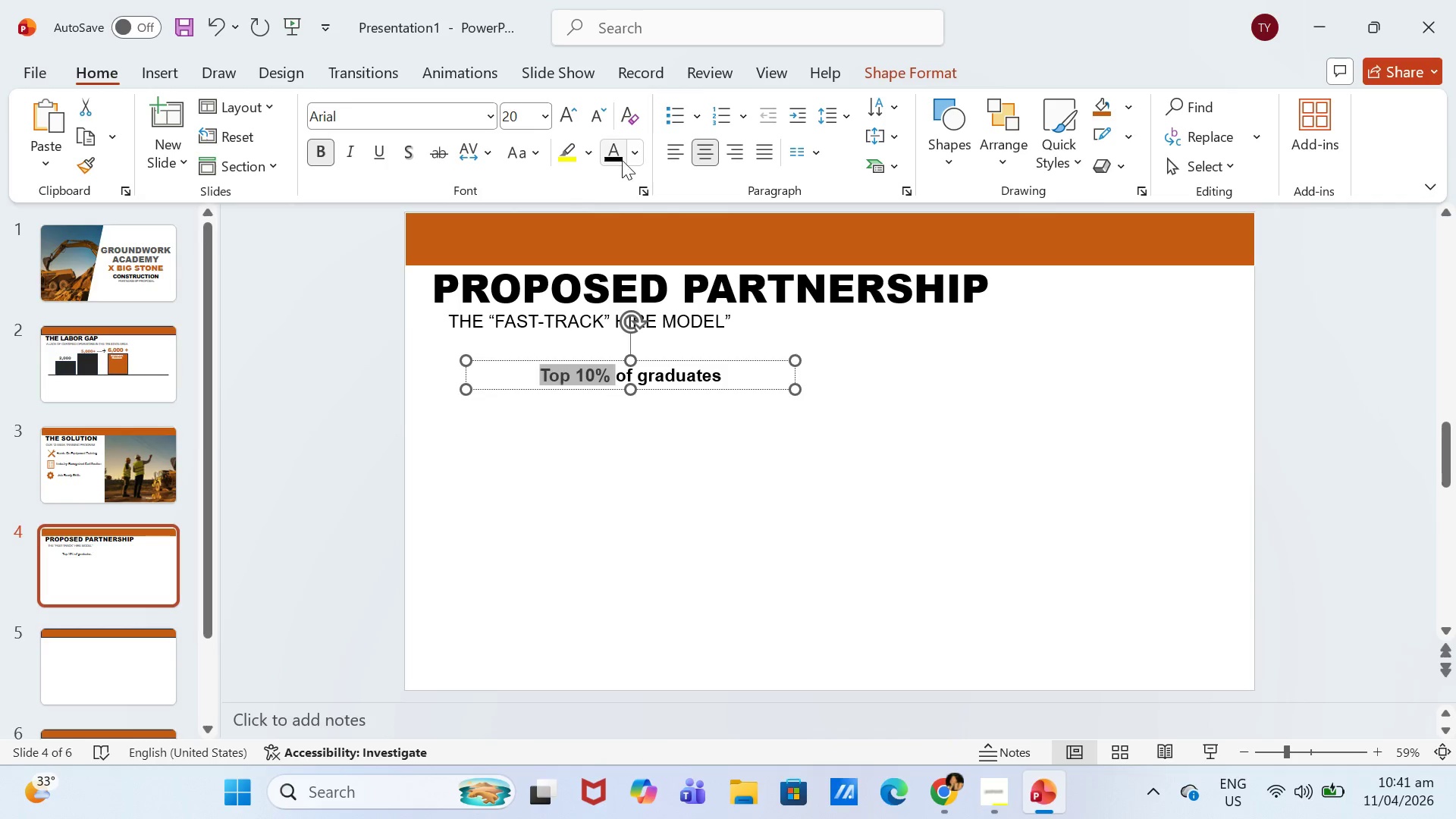 
left_click([642, 160])
 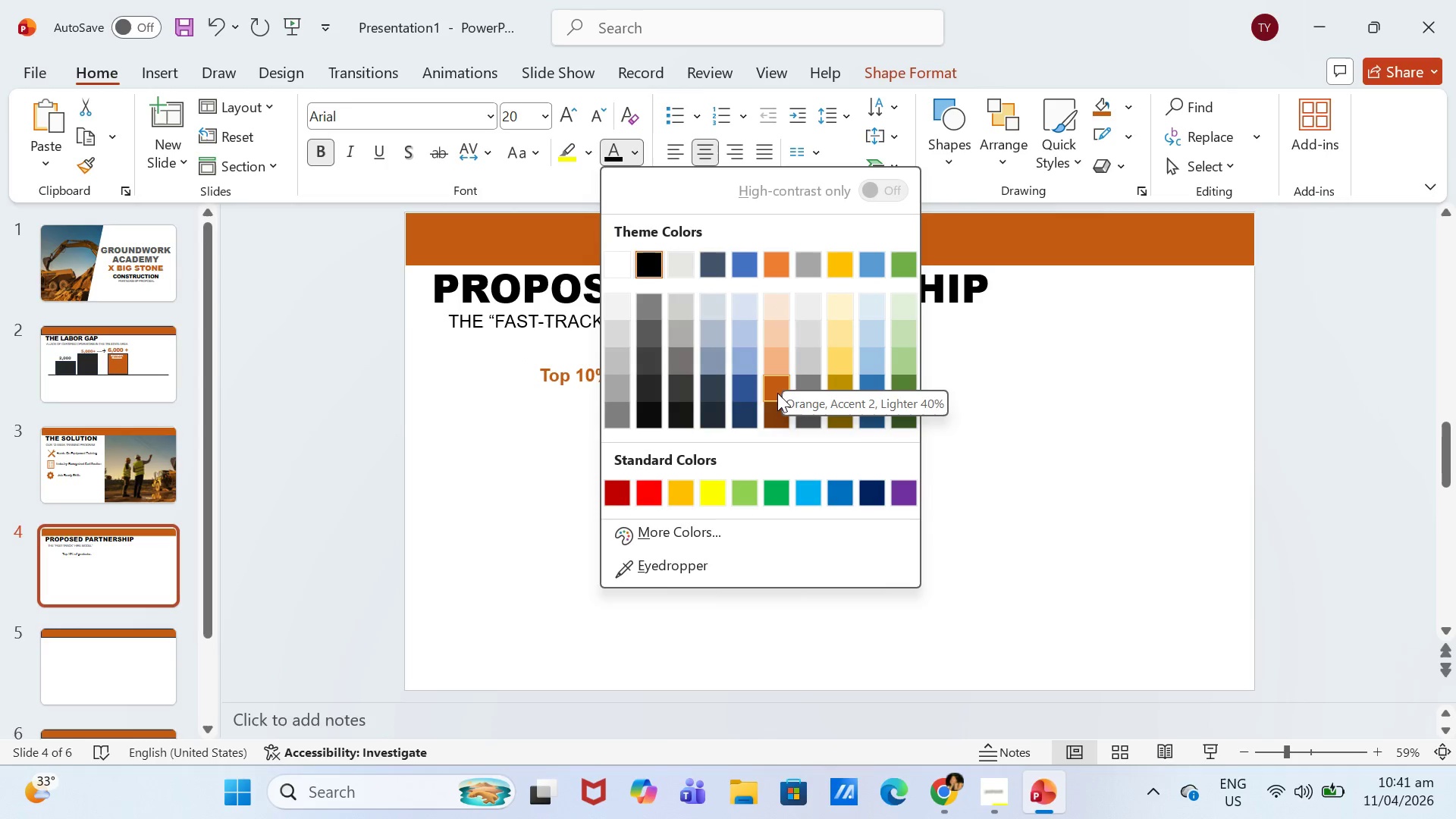 
double_click([711, 391])
 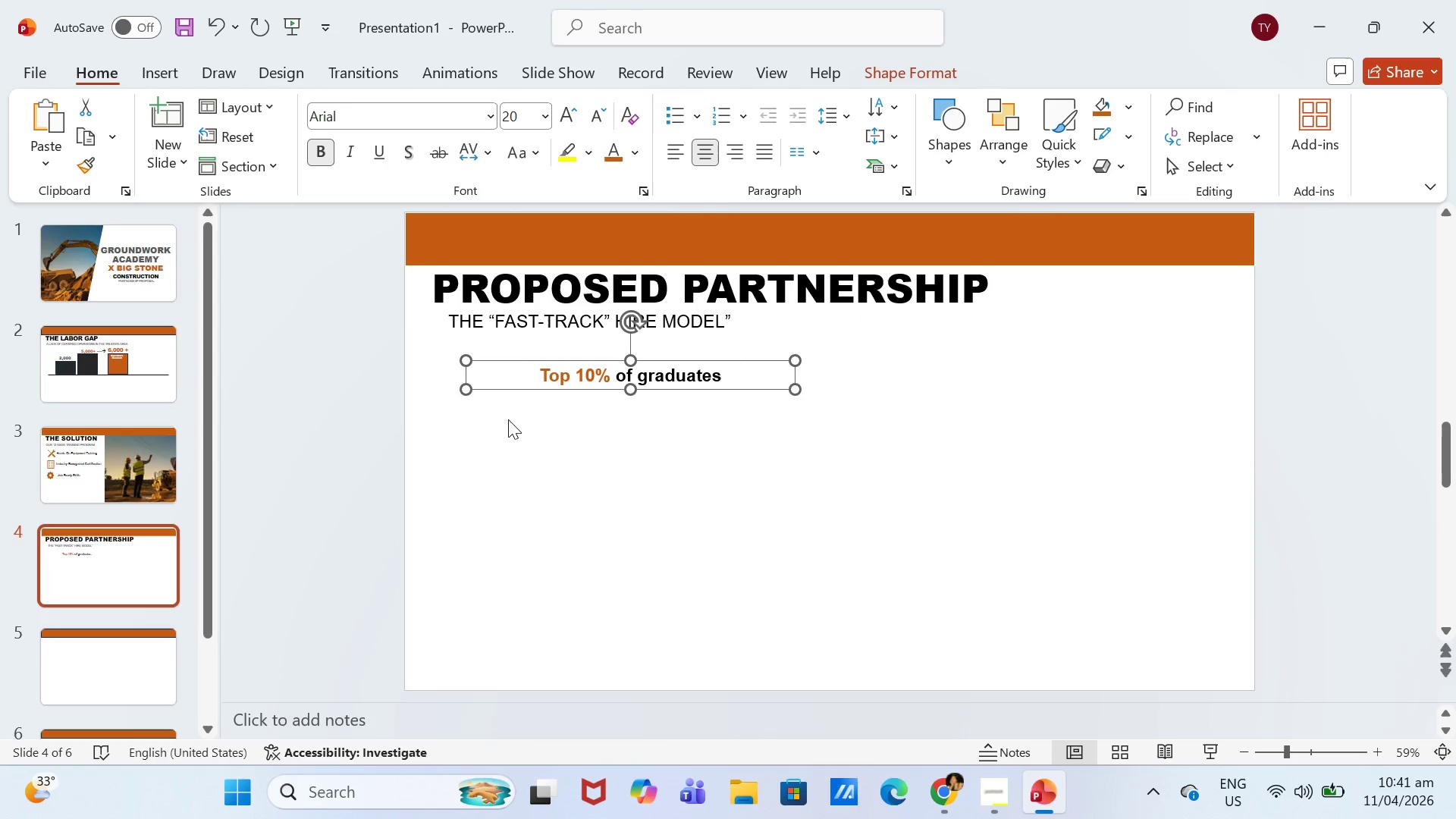 
double_click([718, 372])
 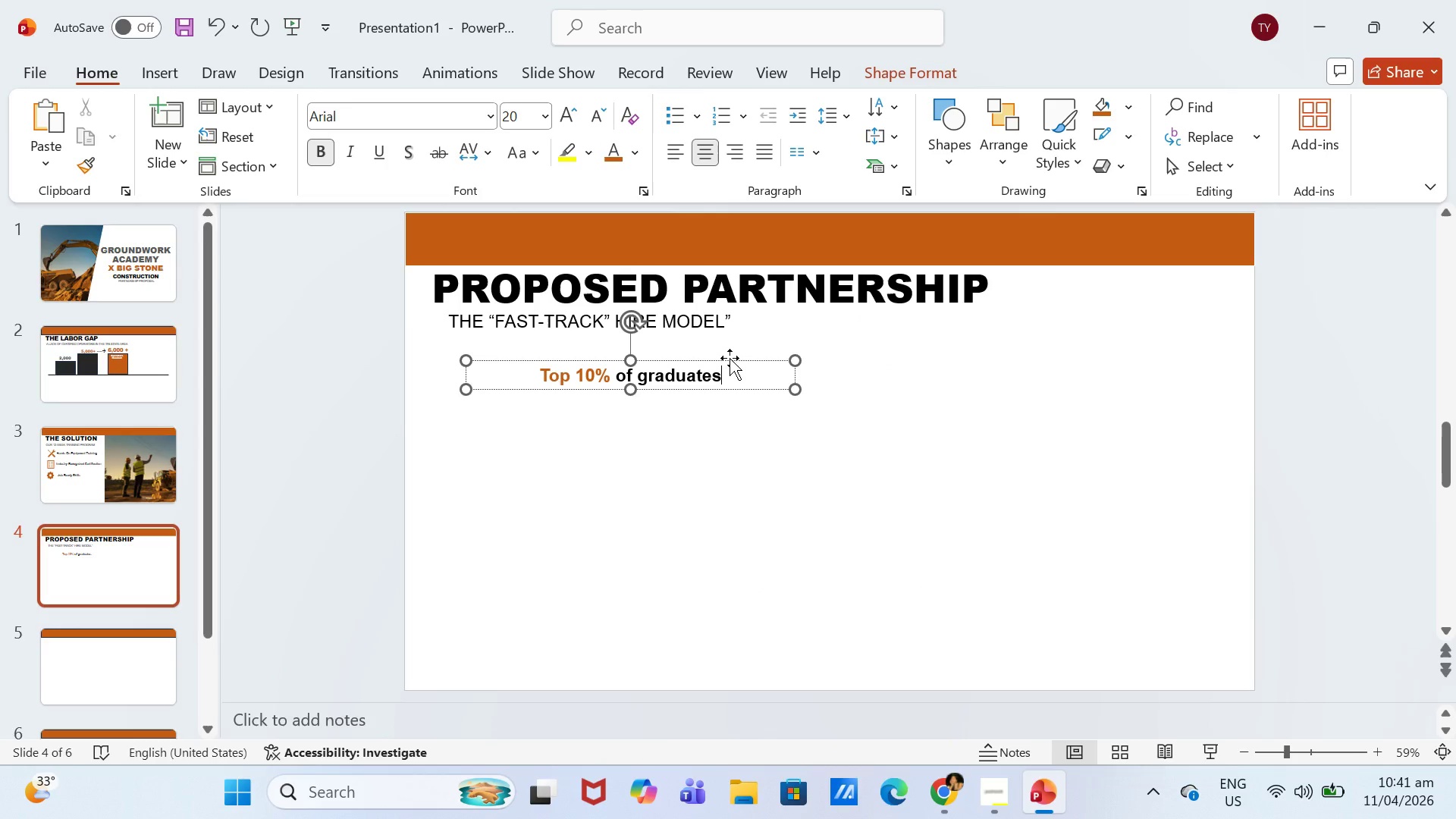 
left_click([730, 358])
 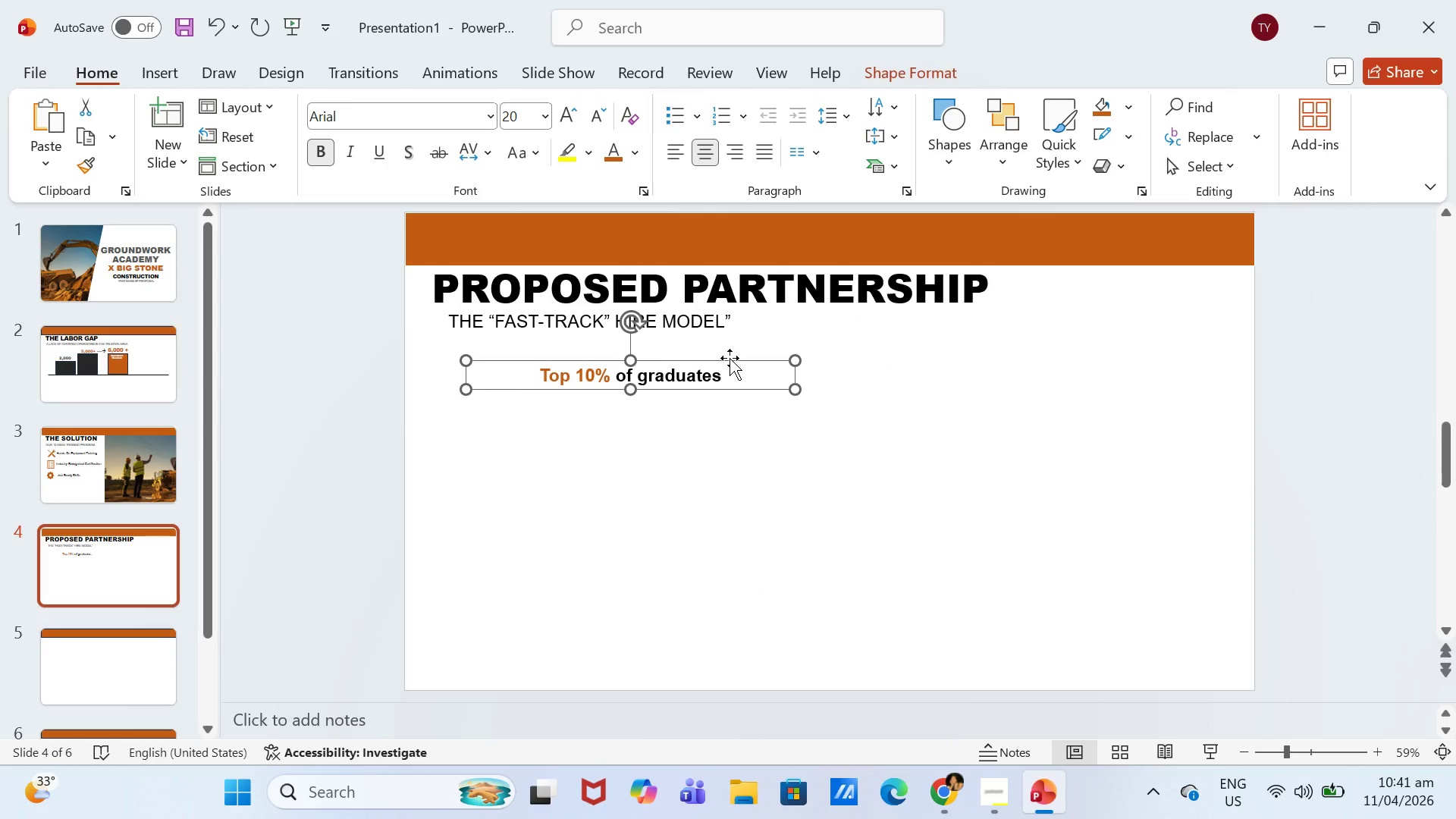 
key(Control+ControlLeft)
 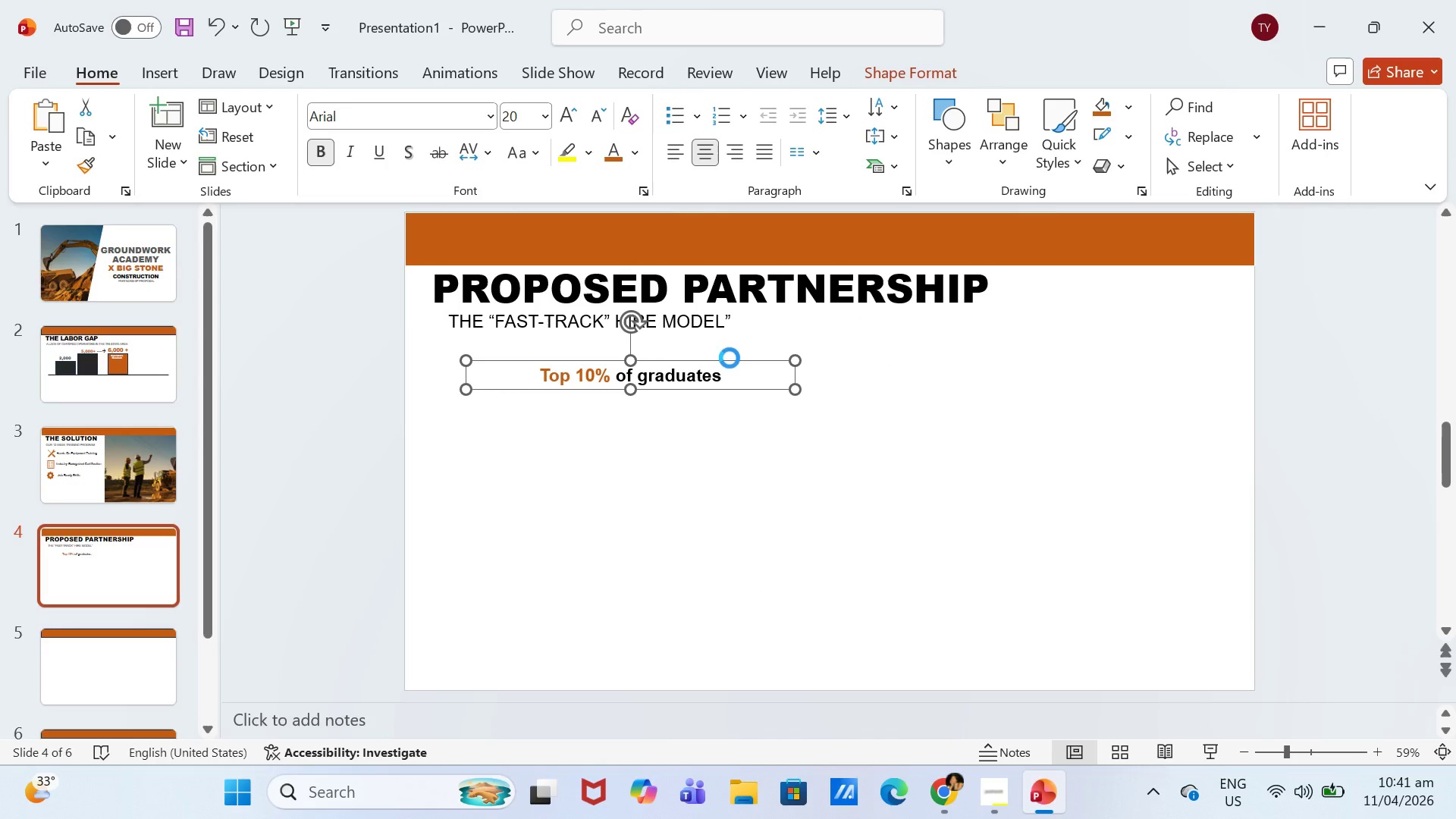 
key(Control+C)
 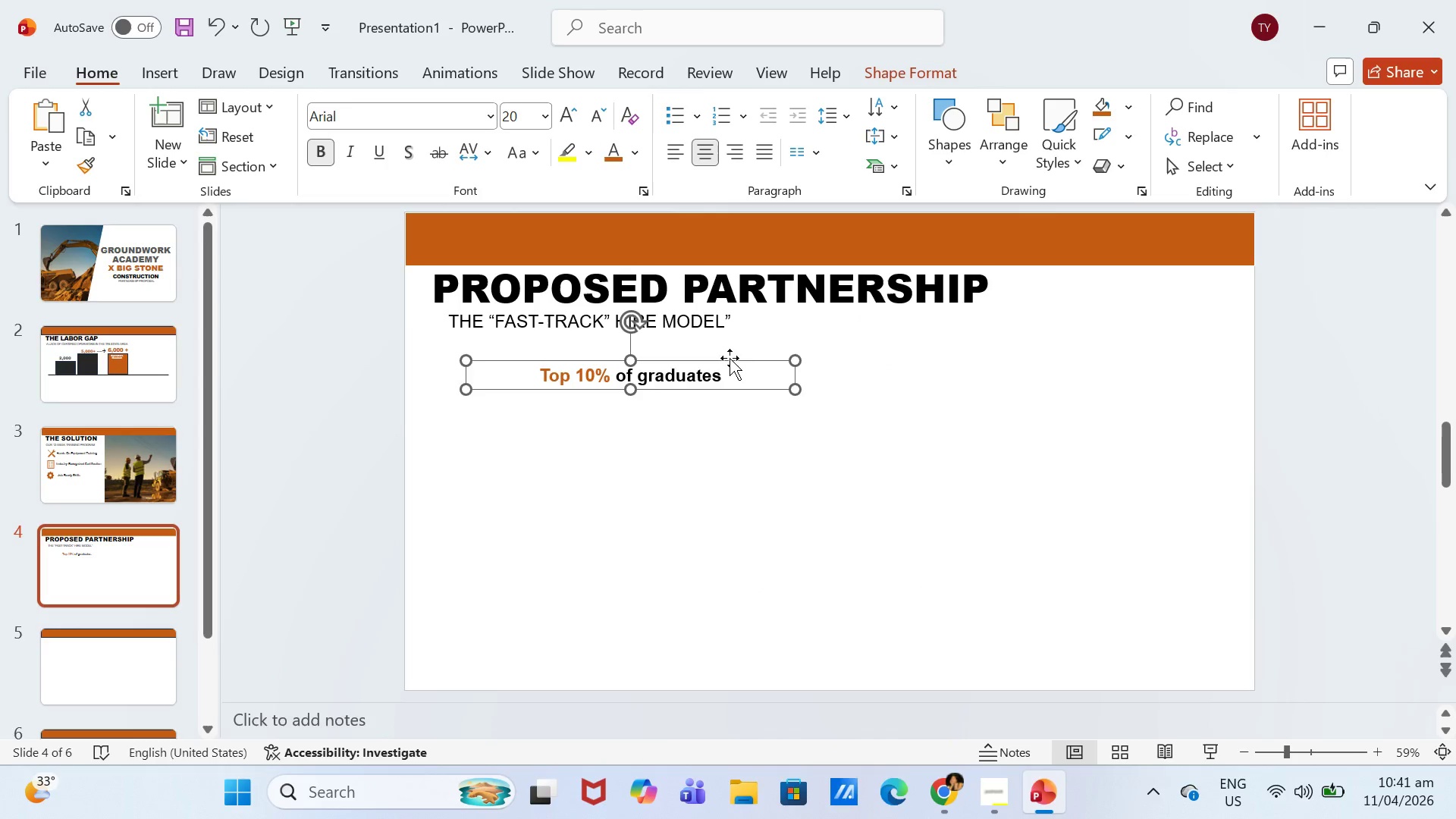 
key(Control+V)
 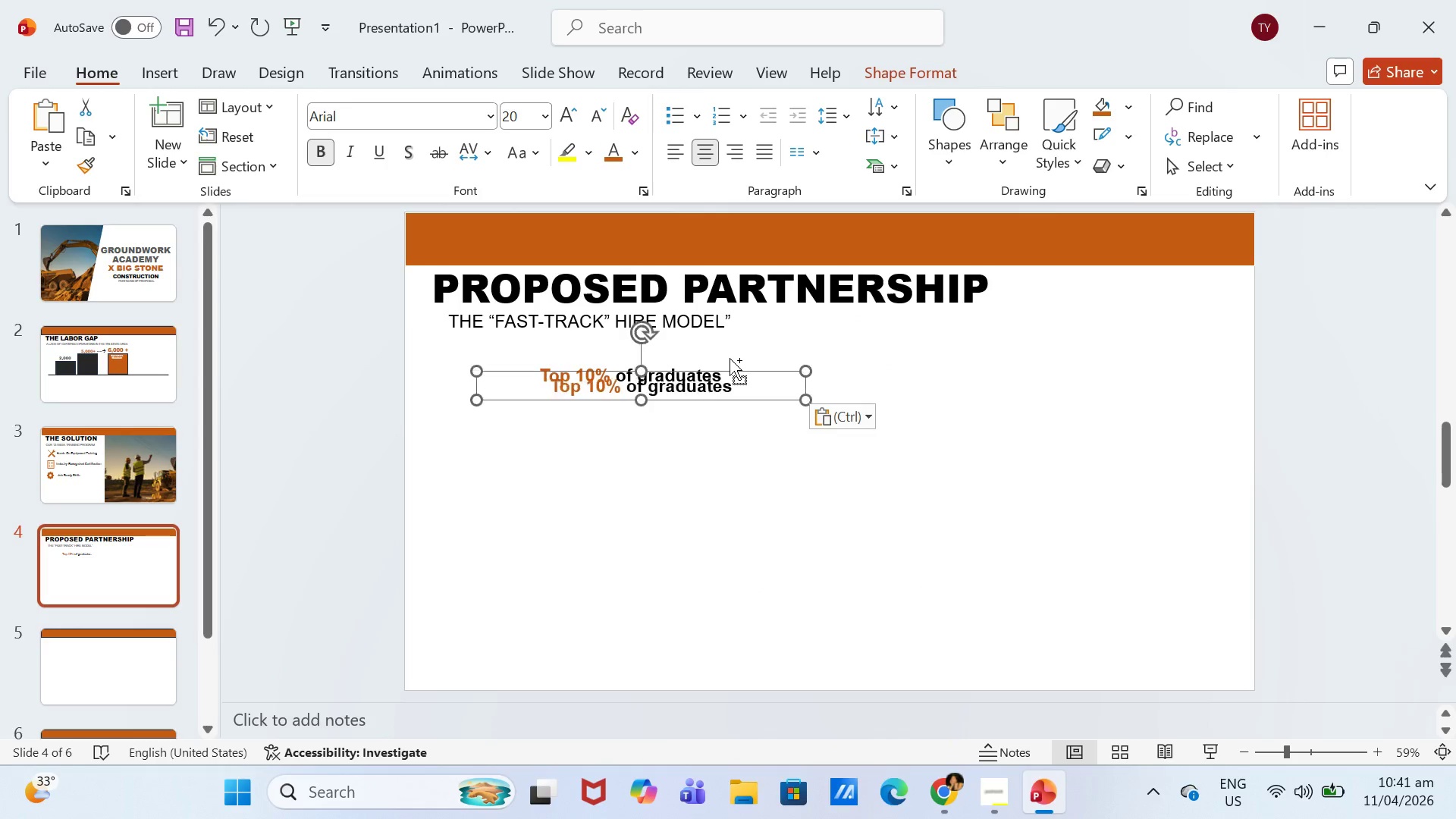 
key(Control+V)
 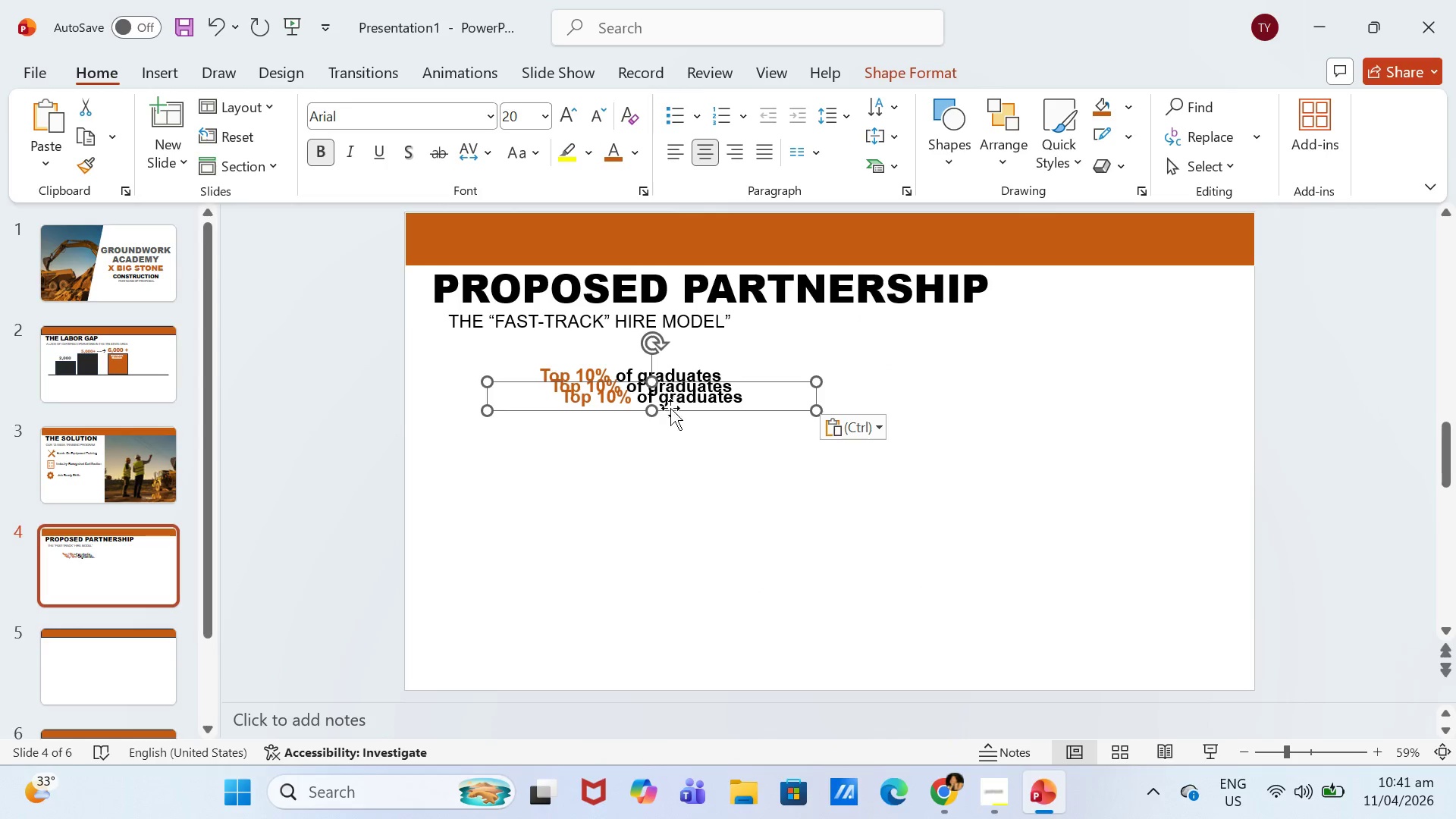 
left_click([682, 406])
 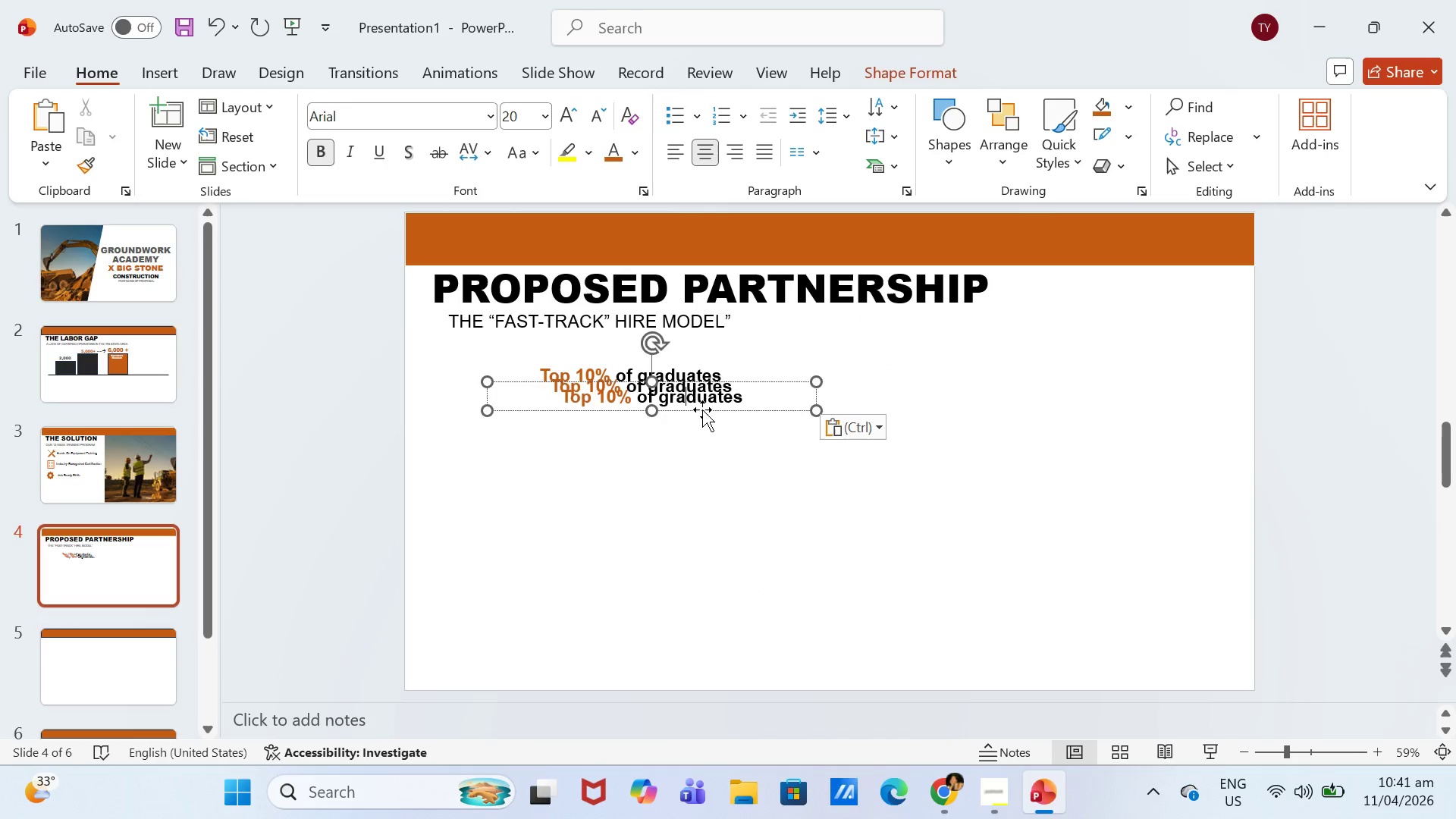 
left_click_drag(start_coordinate=[702, 410], to_coordinate=[689, 510])
 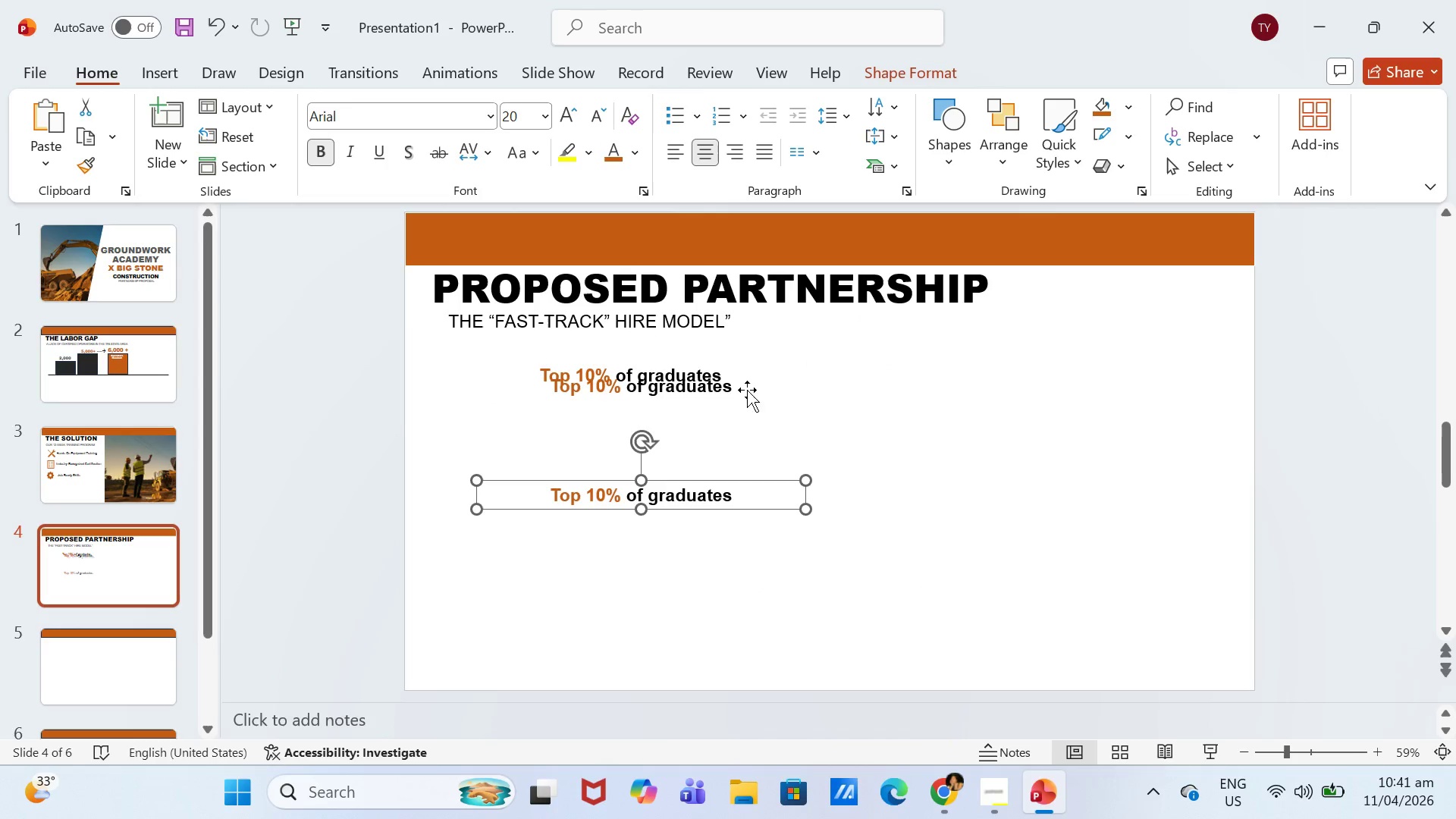 
left_click([747, 390])
 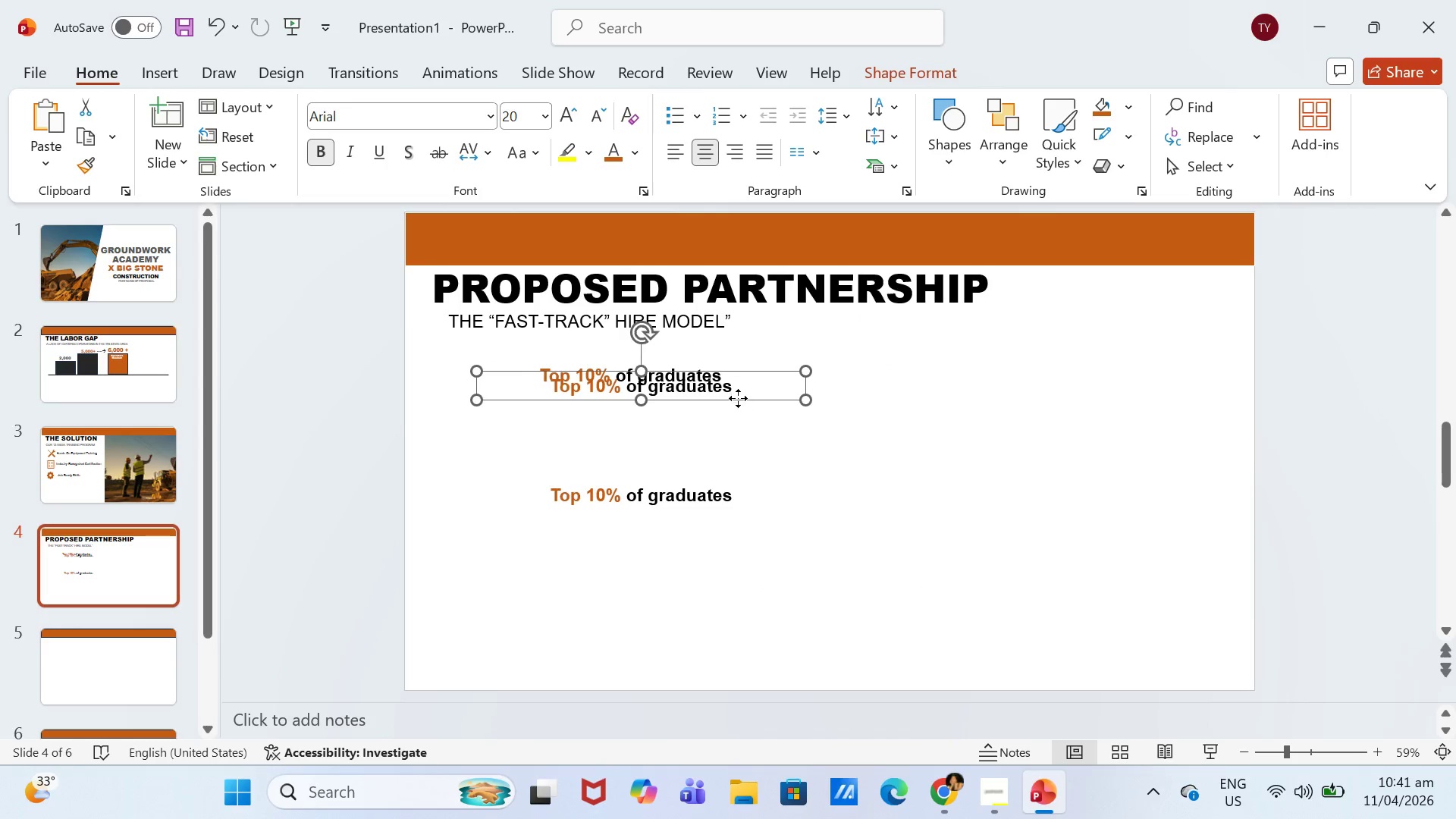 
left_click_drag(start_coordinate=[738, 397], to_coordinate=[736, 431])
 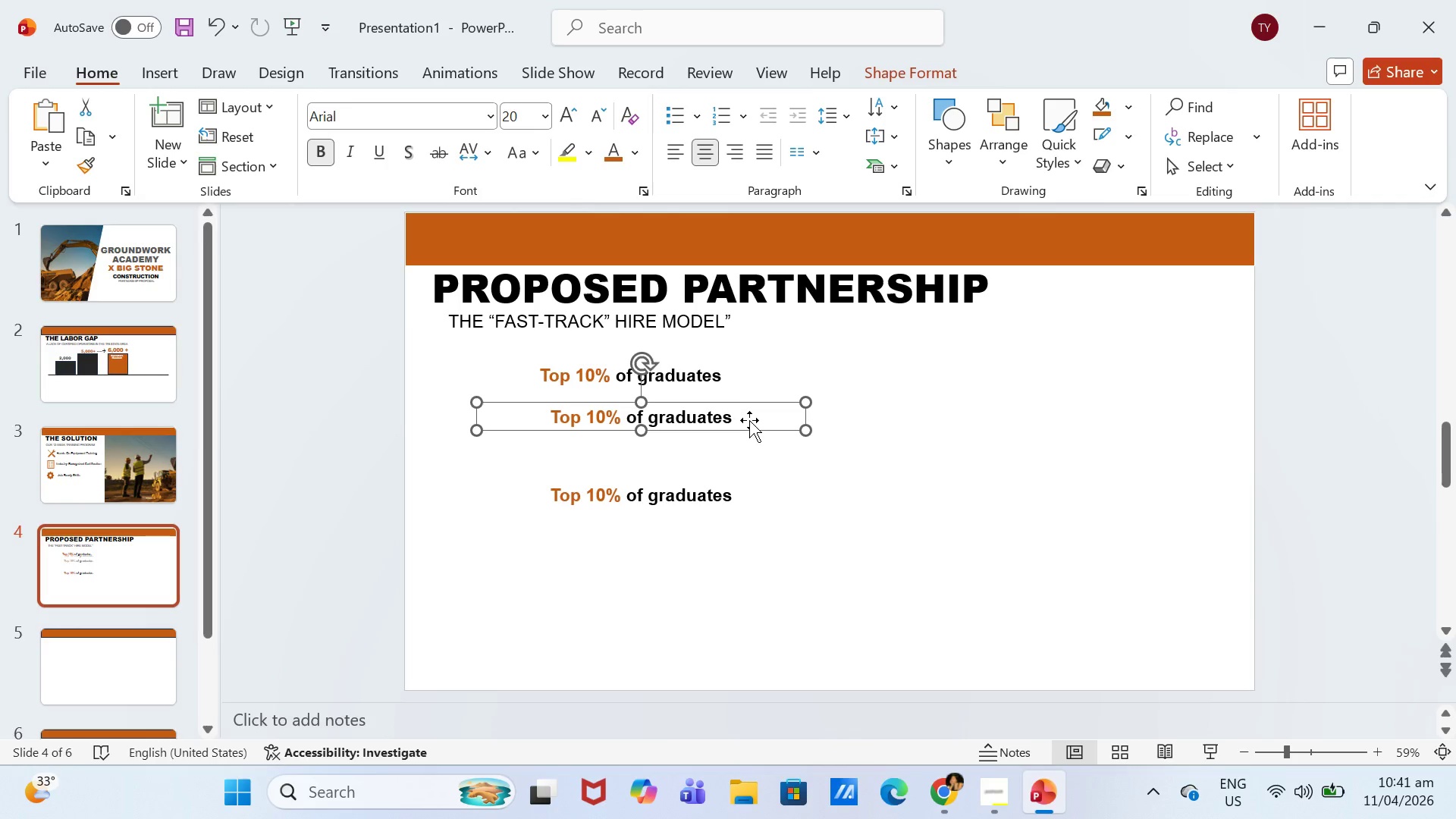 
triple_click([749, 420])
 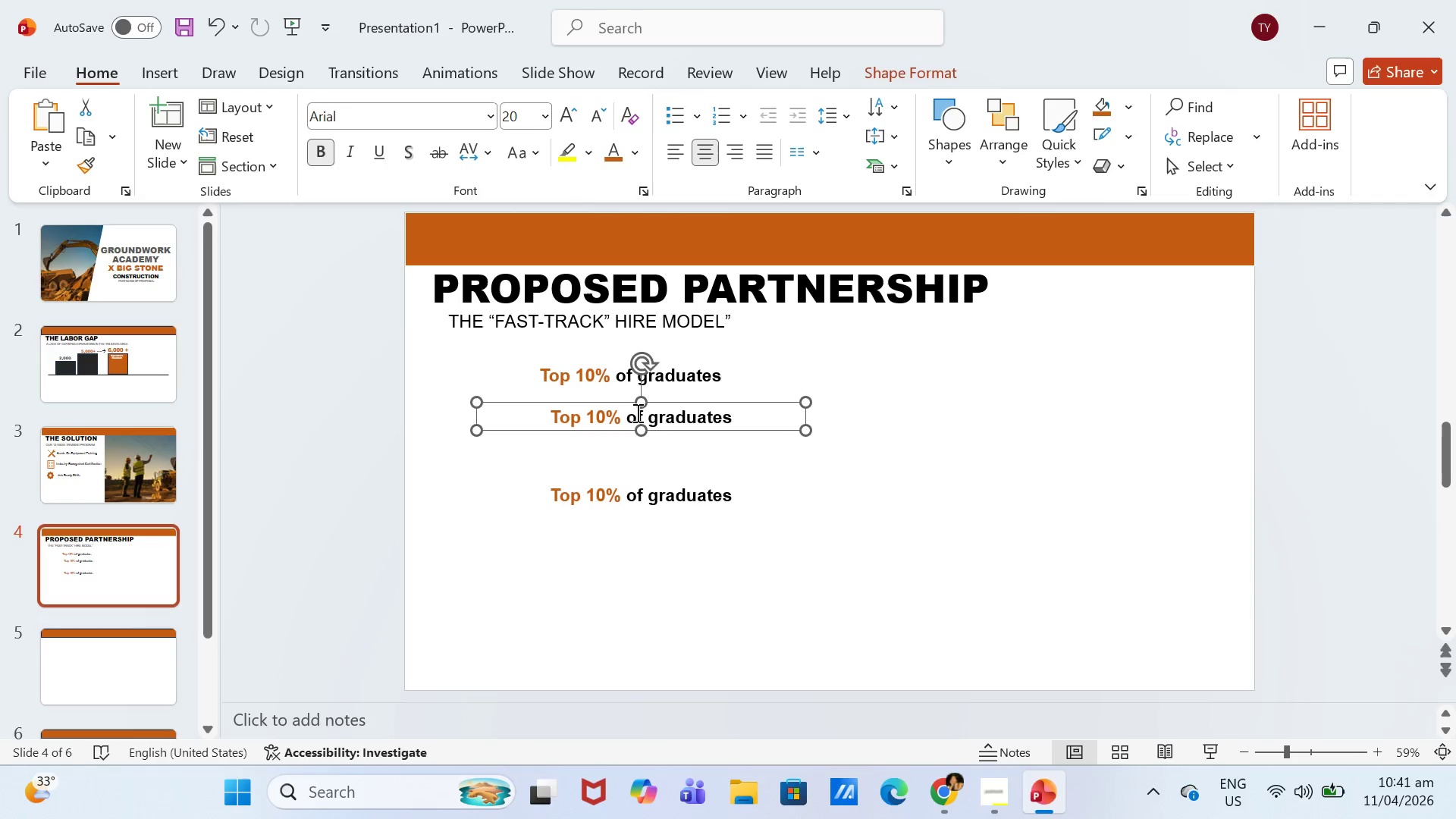 
left_click([636, 414])
 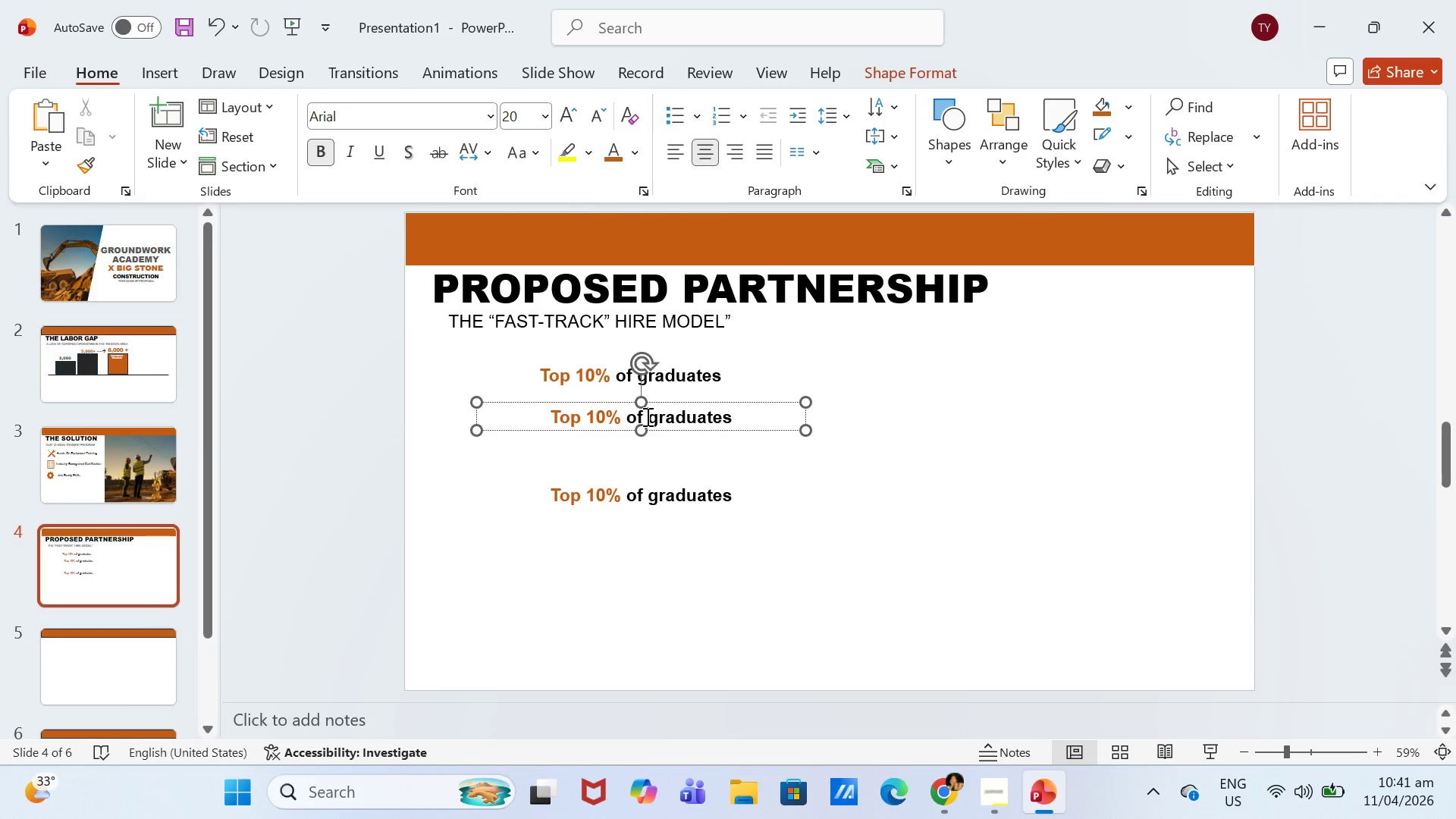 
left_click_drag(start_coordinate=[647, 416], to_coordinate=[565, 410])
 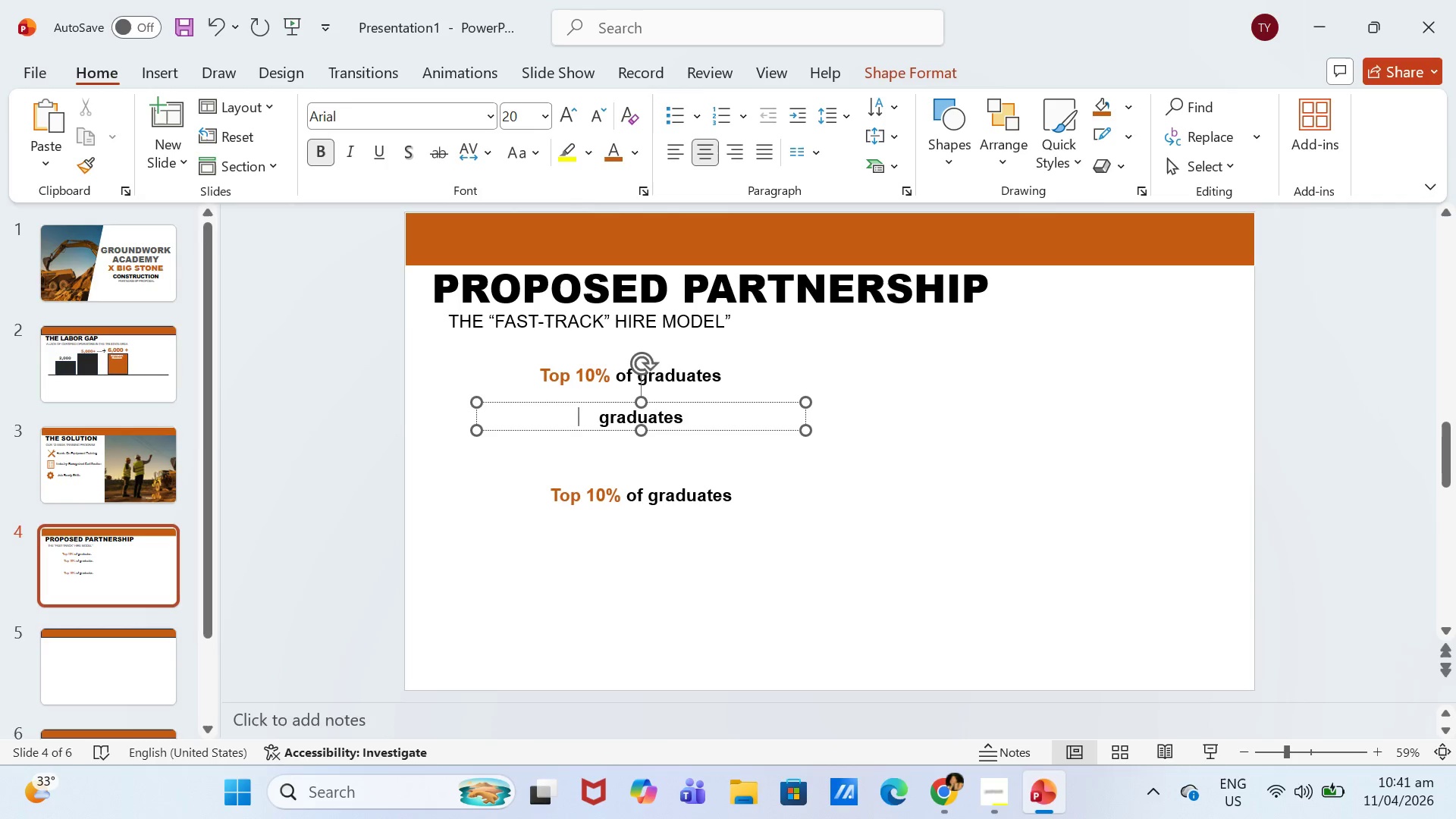 
key(Backspace)
type(Guaranteed )
 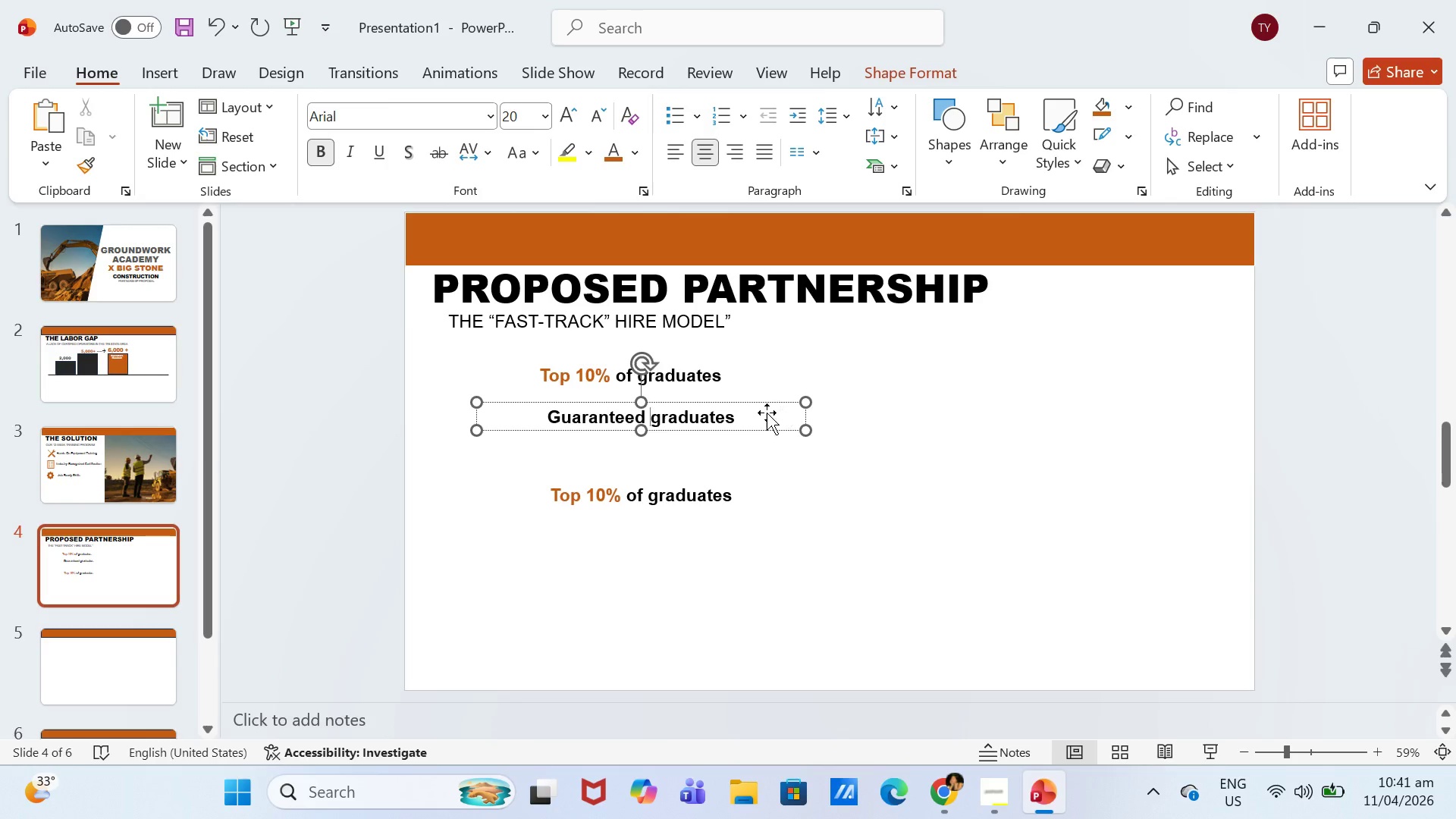 
left_click([759, 416])
 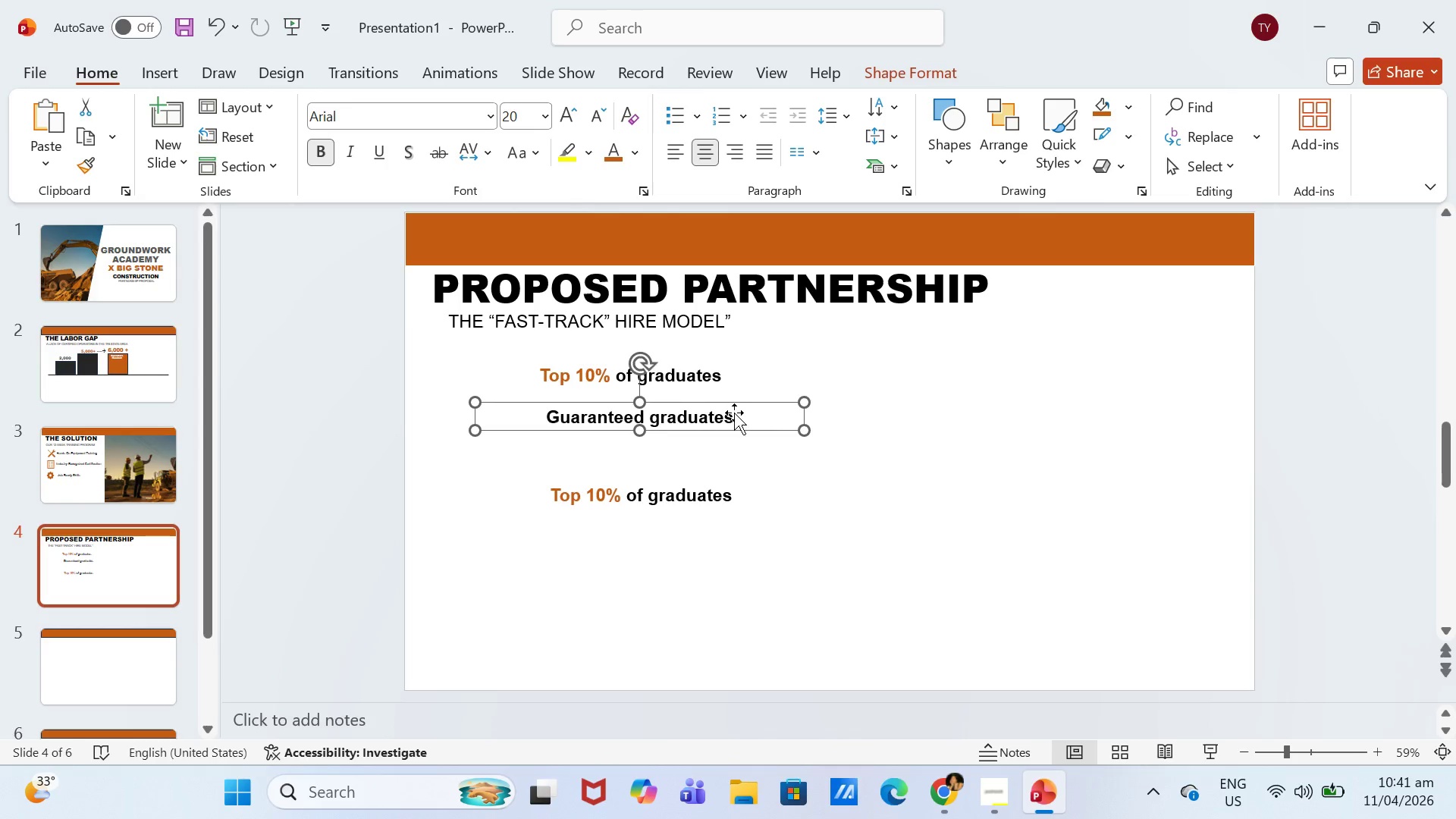 
left_click([734, 413])
 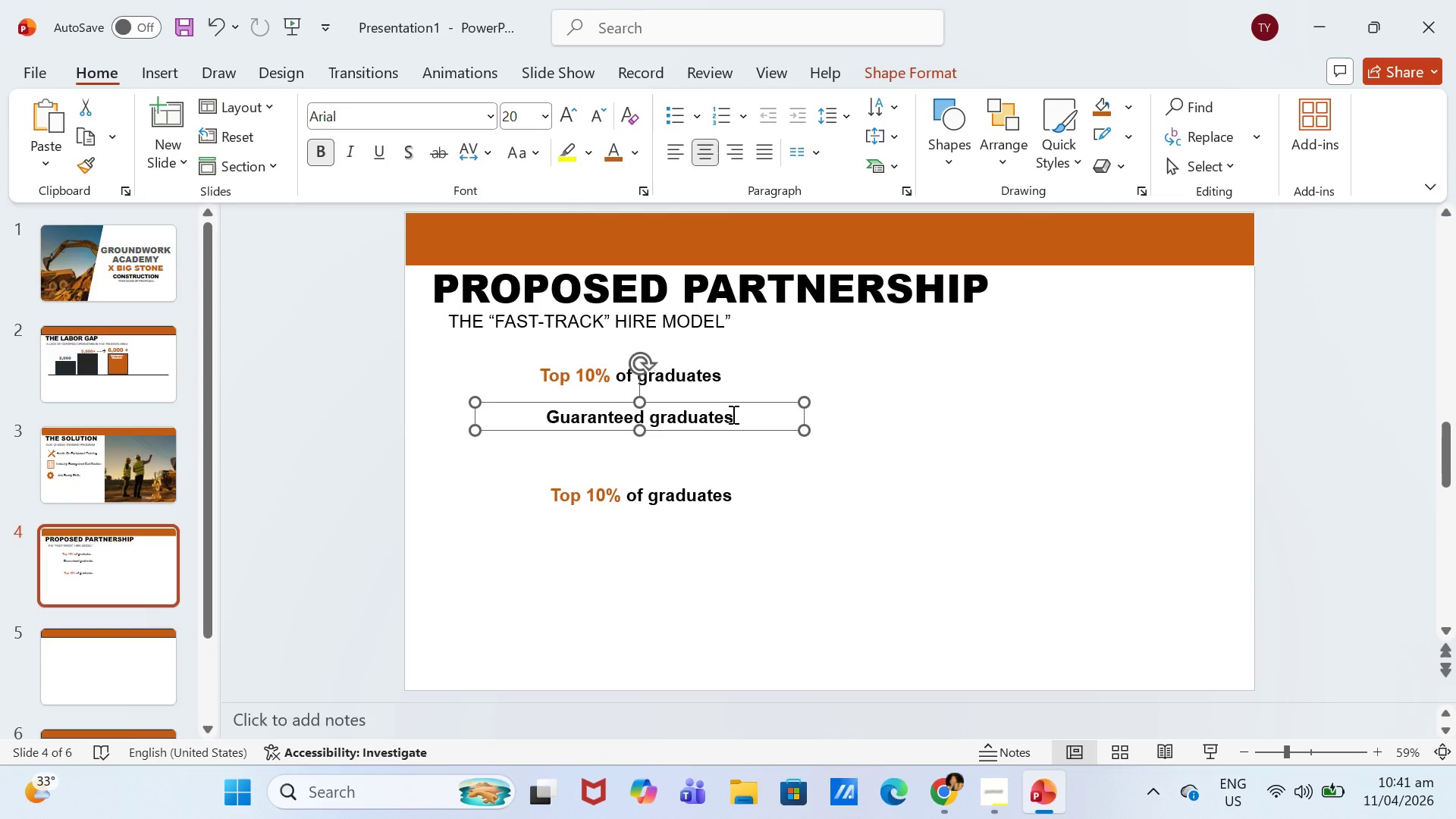 
left_click([732, 414])
 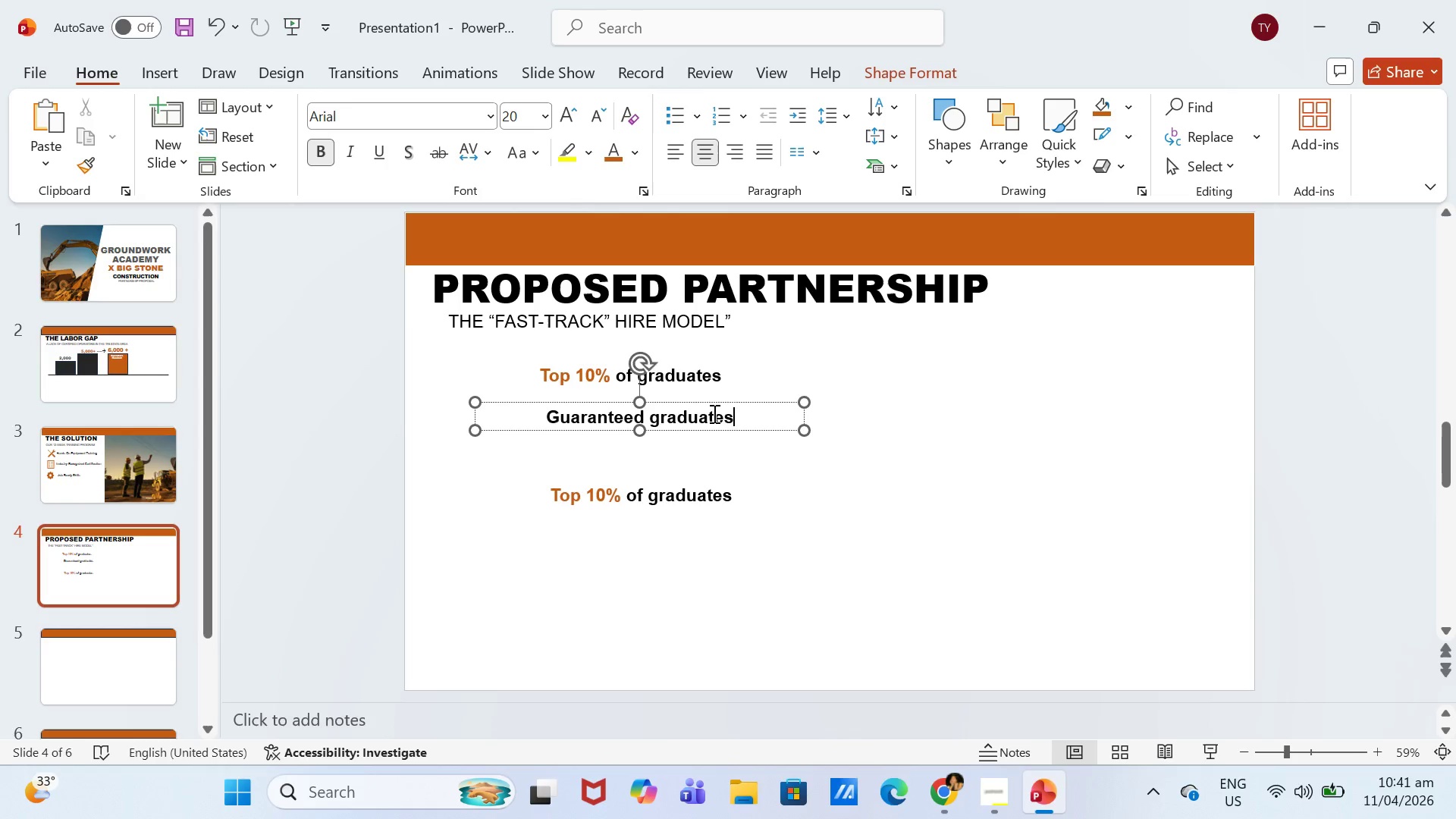 
left_click_drag(start_coordinate=[710, 413], to_coordinate=[667, 410])
 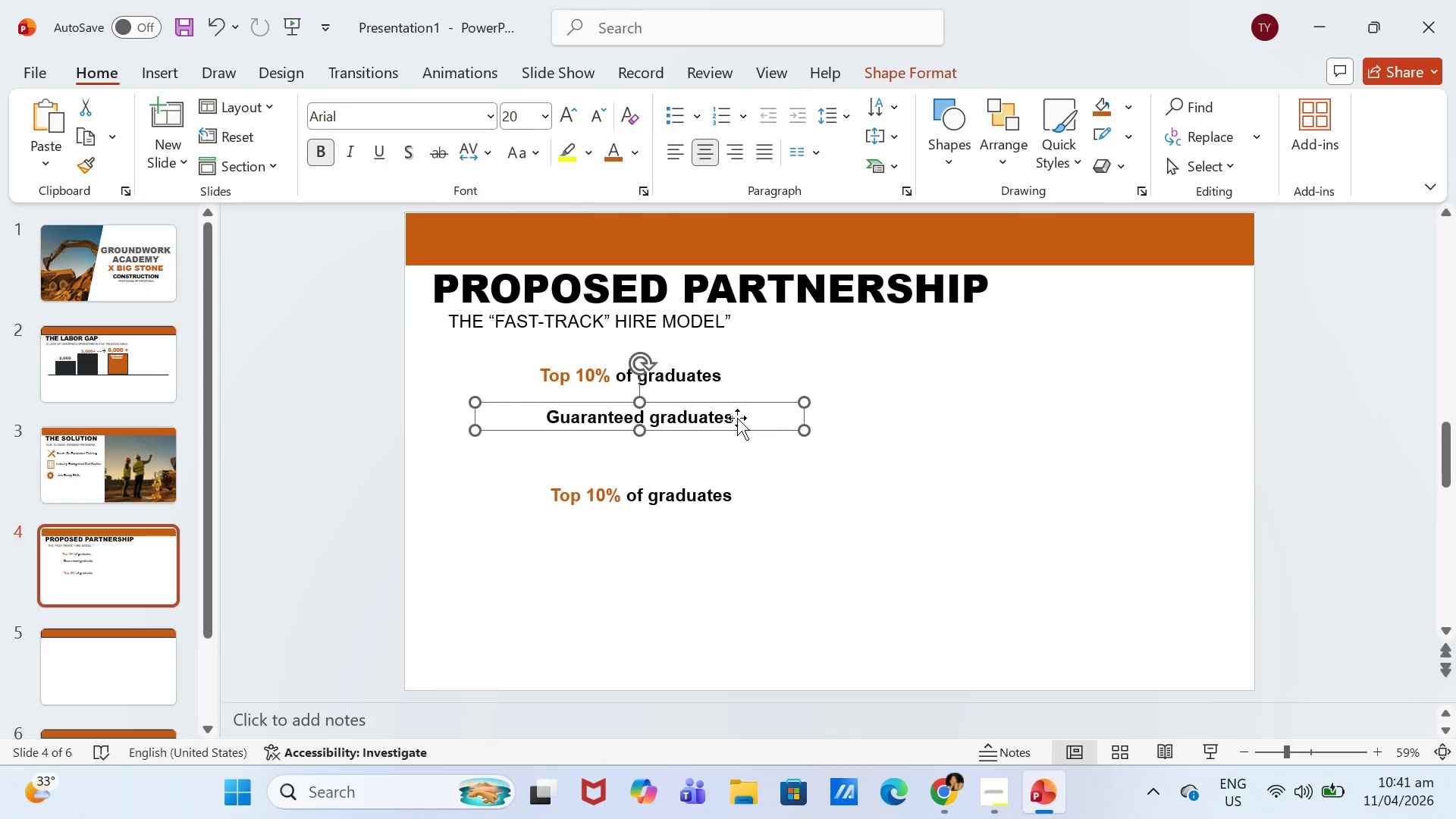 
double_click([733, 418])
 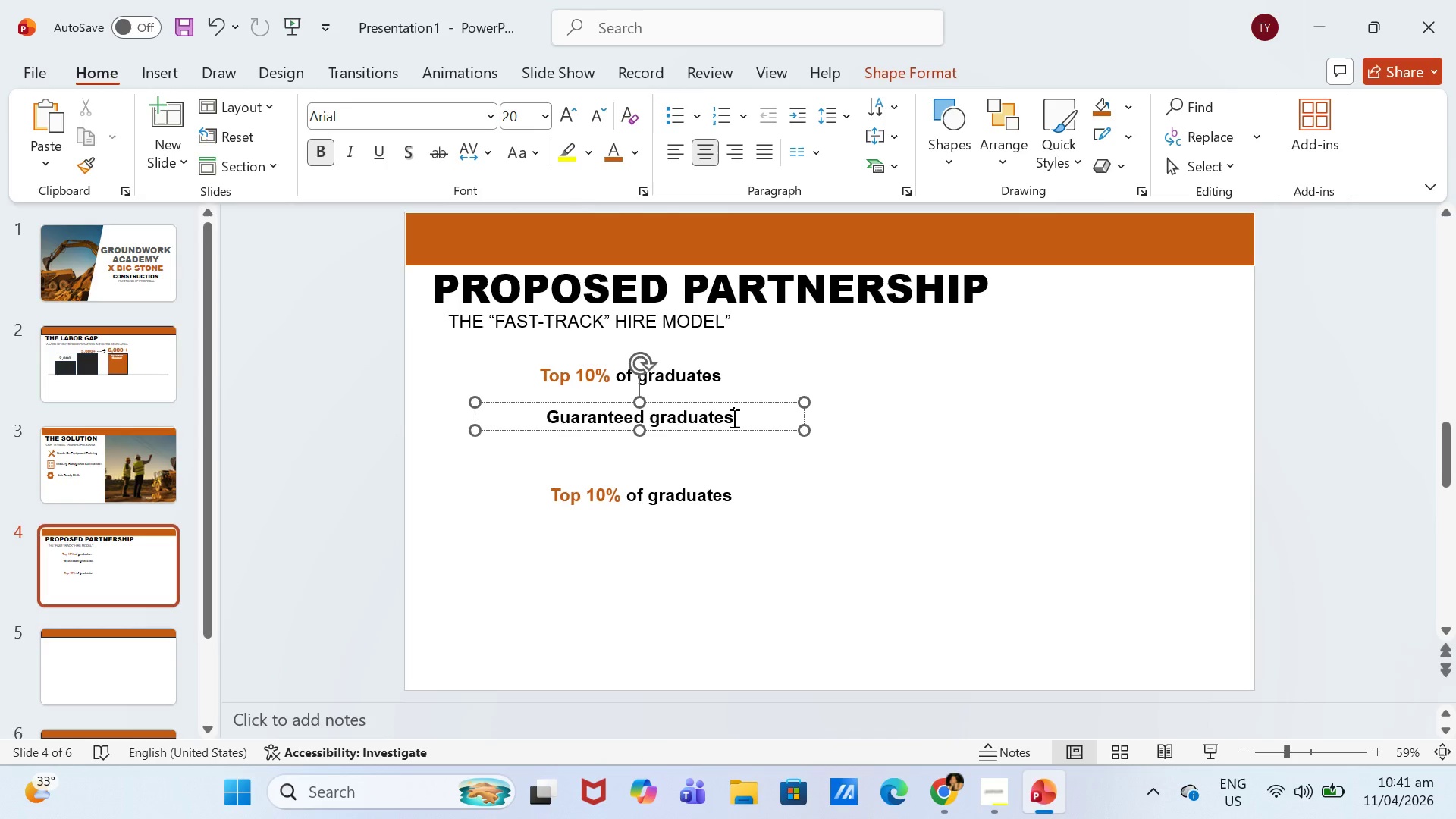 
key(Backspace)
key(Backspace)
key(Backspace)
key(Backspace)
key(Backspace)
key(Backspace)
key(Backspace)
key(Backspace)
key(Backspace)
type(Interviews)
 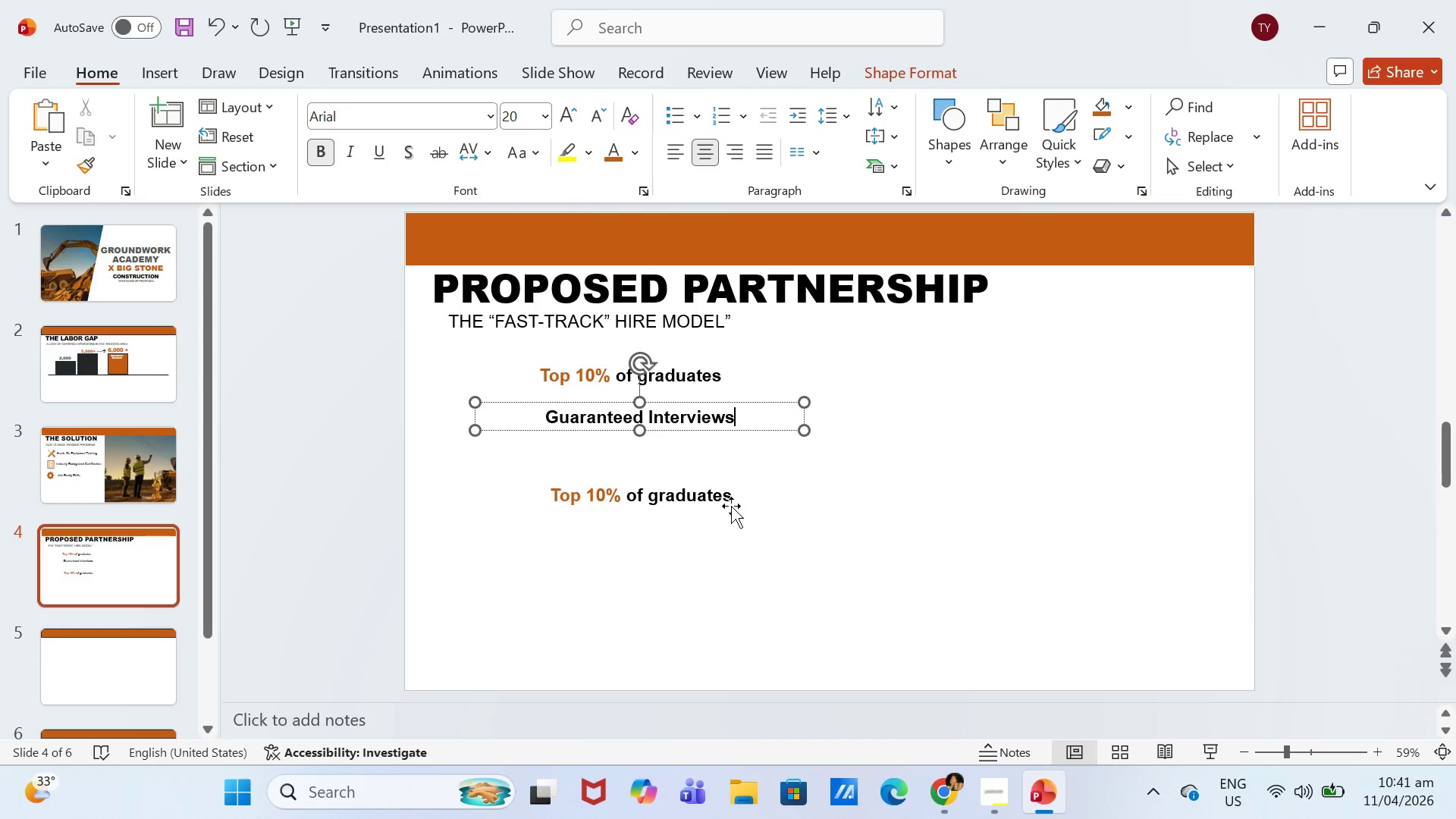 
double_click([731, 494])
 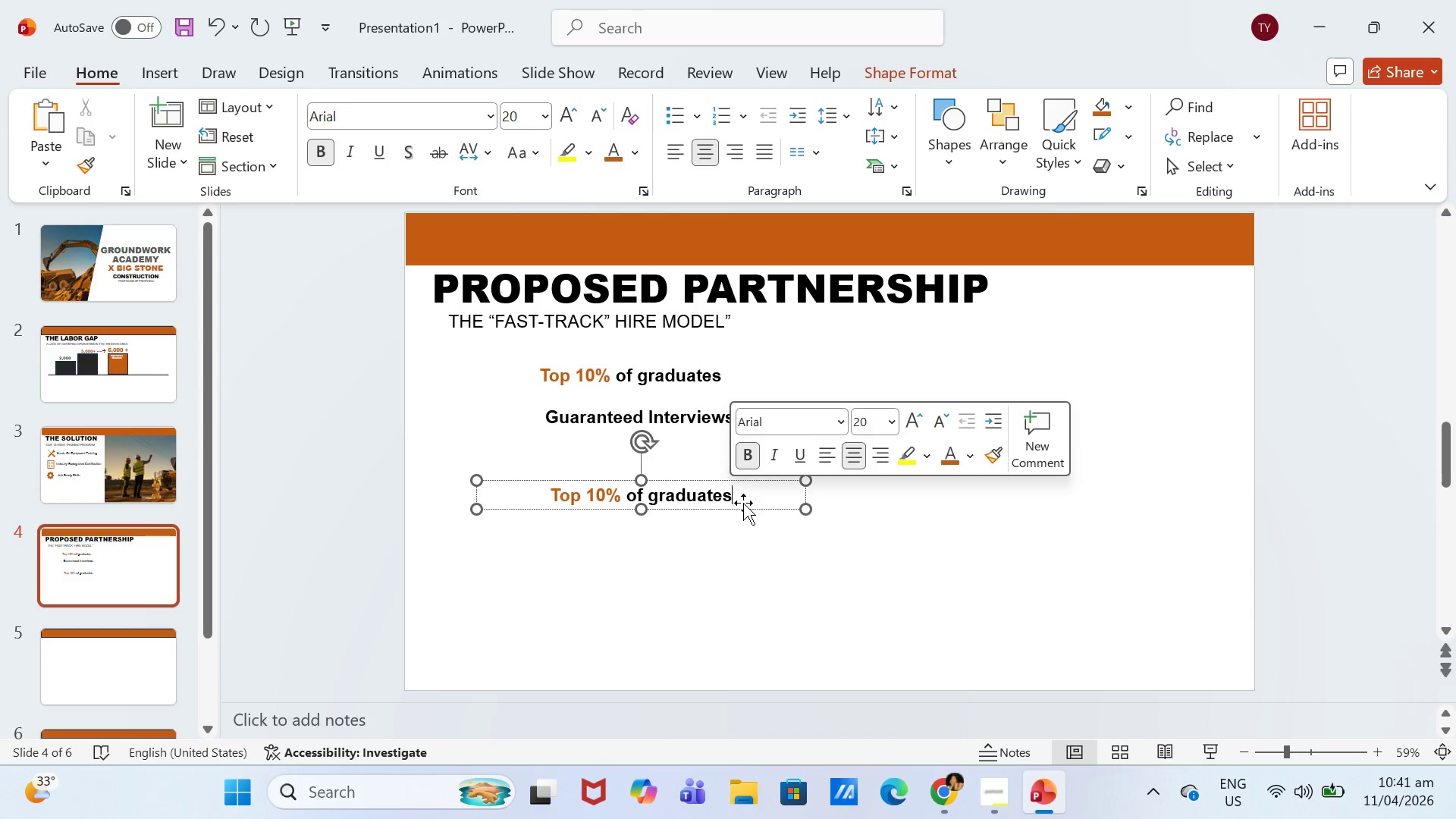 
left_click_drag(start_coordinate=[743, 503], to_coordinate=[738, 503])
 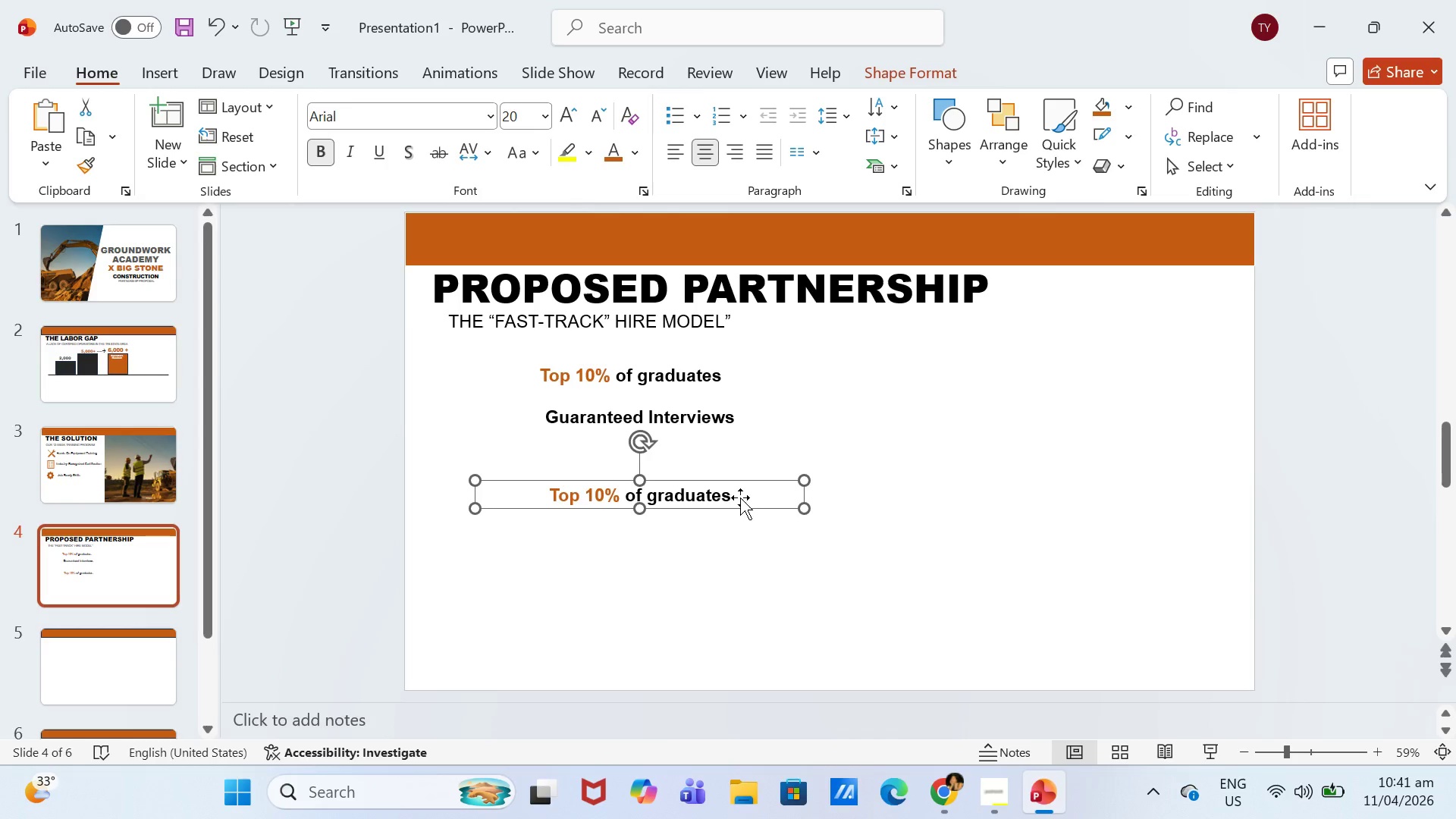 
double_click([725, 493])
 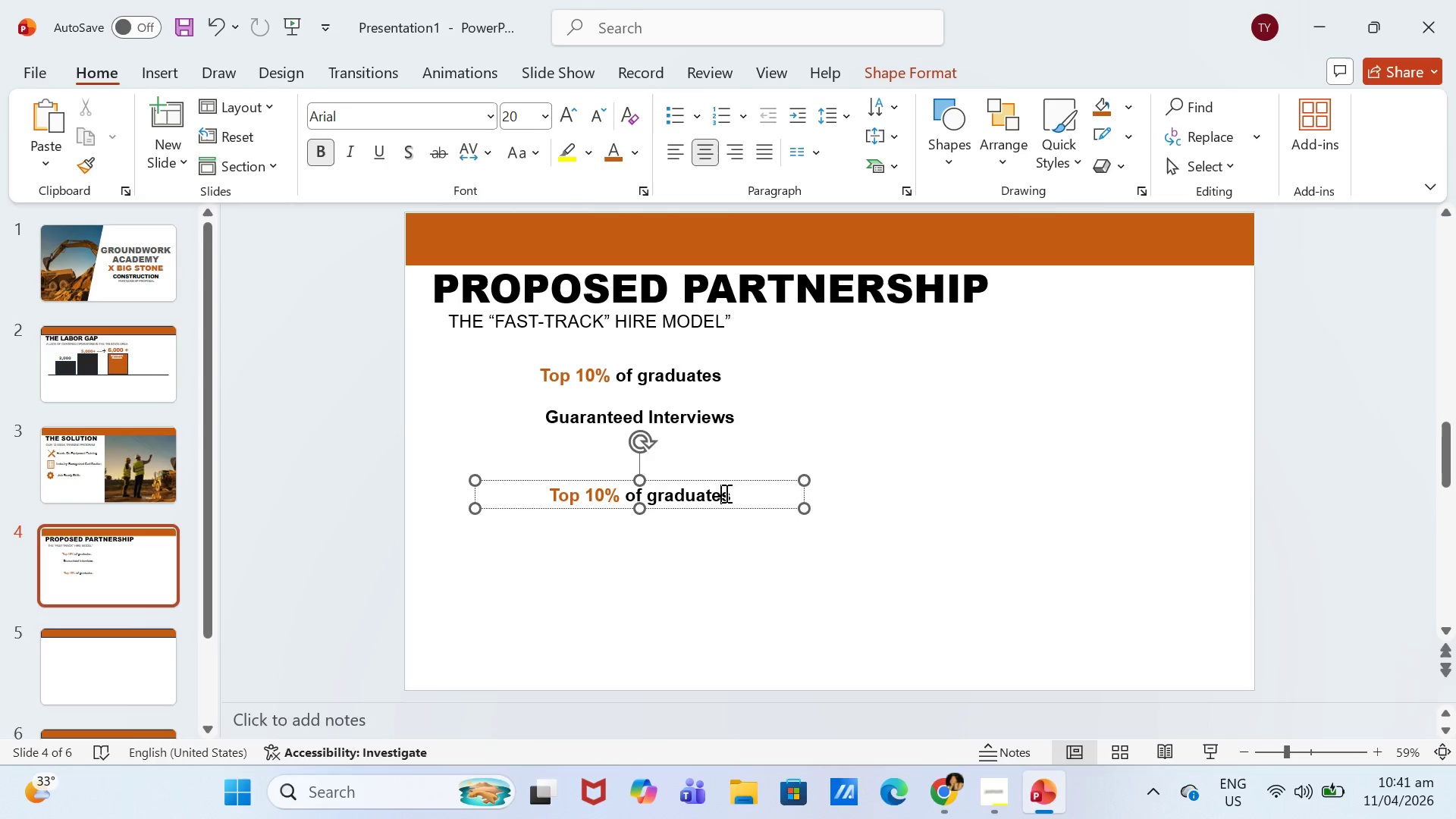 
triple_click([723, 493])
 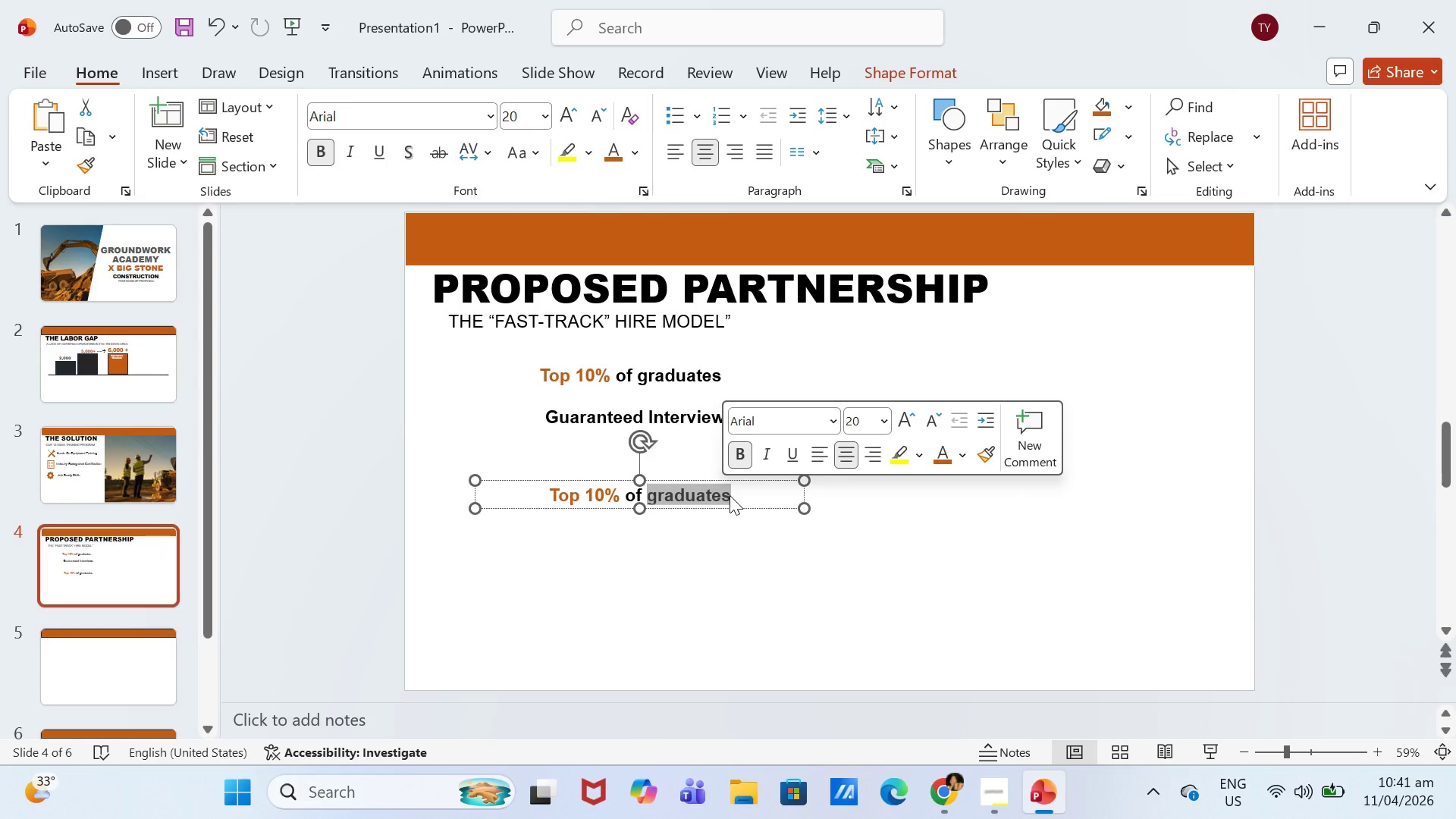 
type(Prioity )
key(Backspace)
key(Backspace)
key(Backspace)
key(Backspace)
type(rity hiring)
 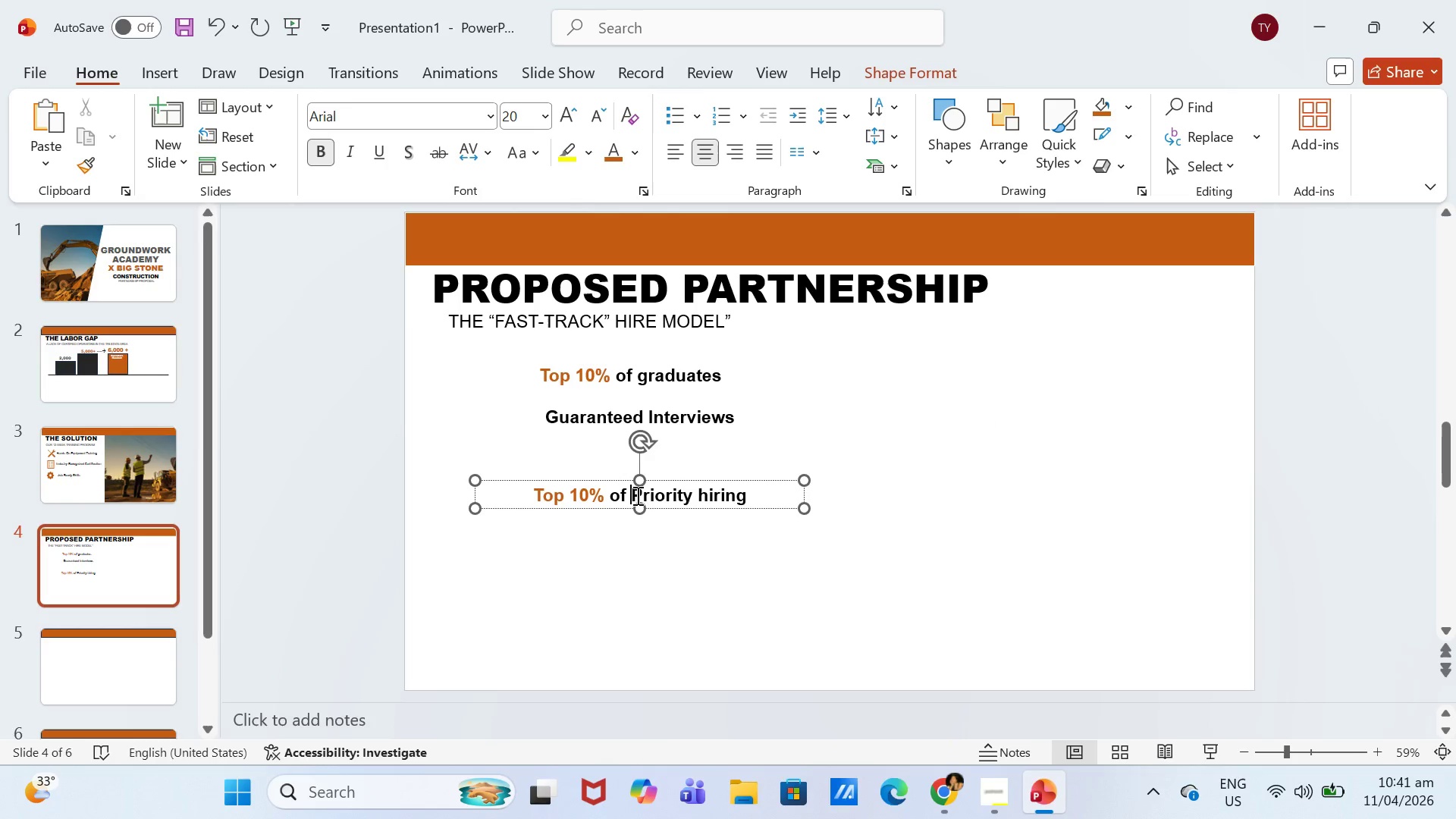 
key(Backspace)
 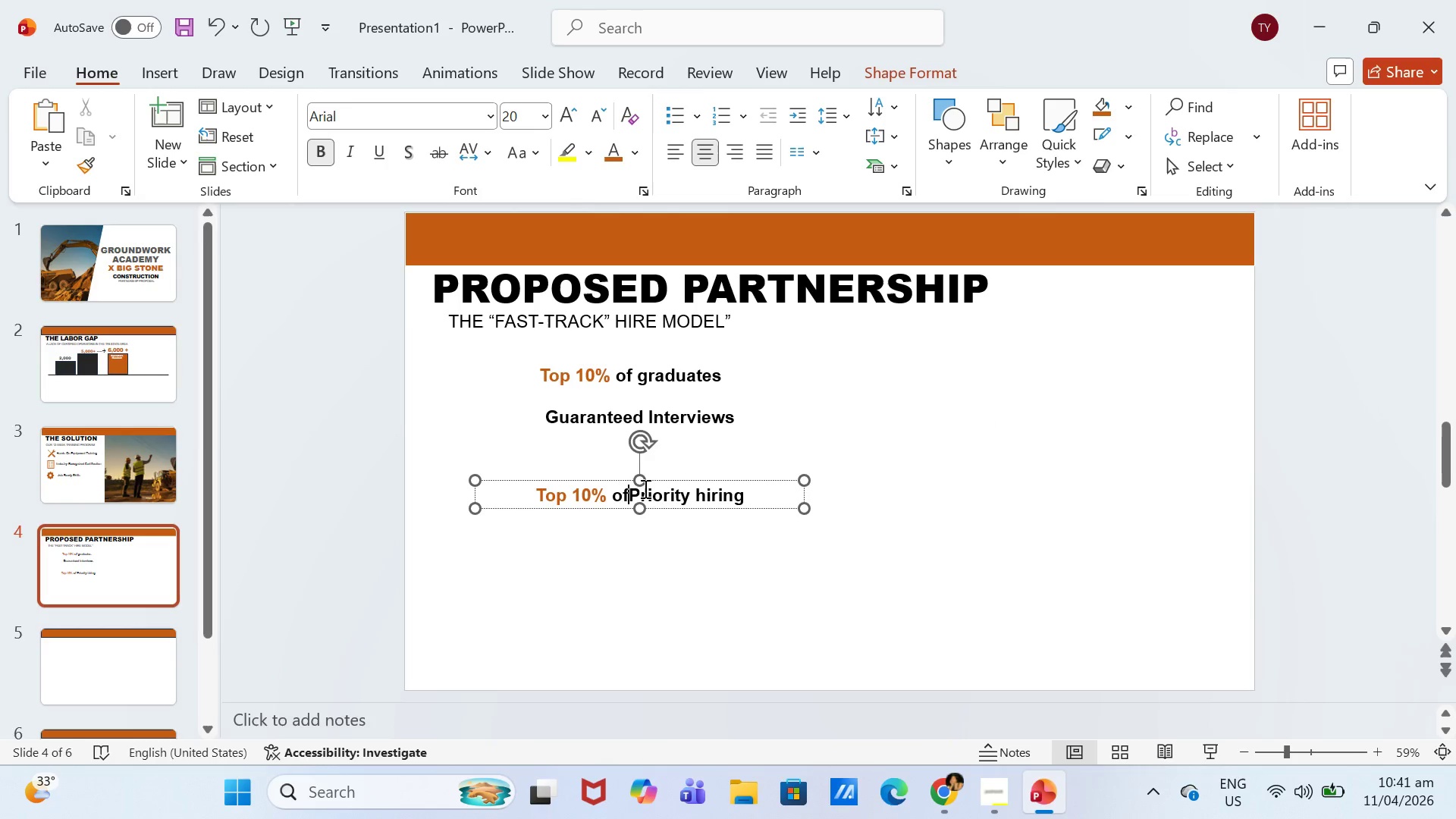 
key(Backspace)
 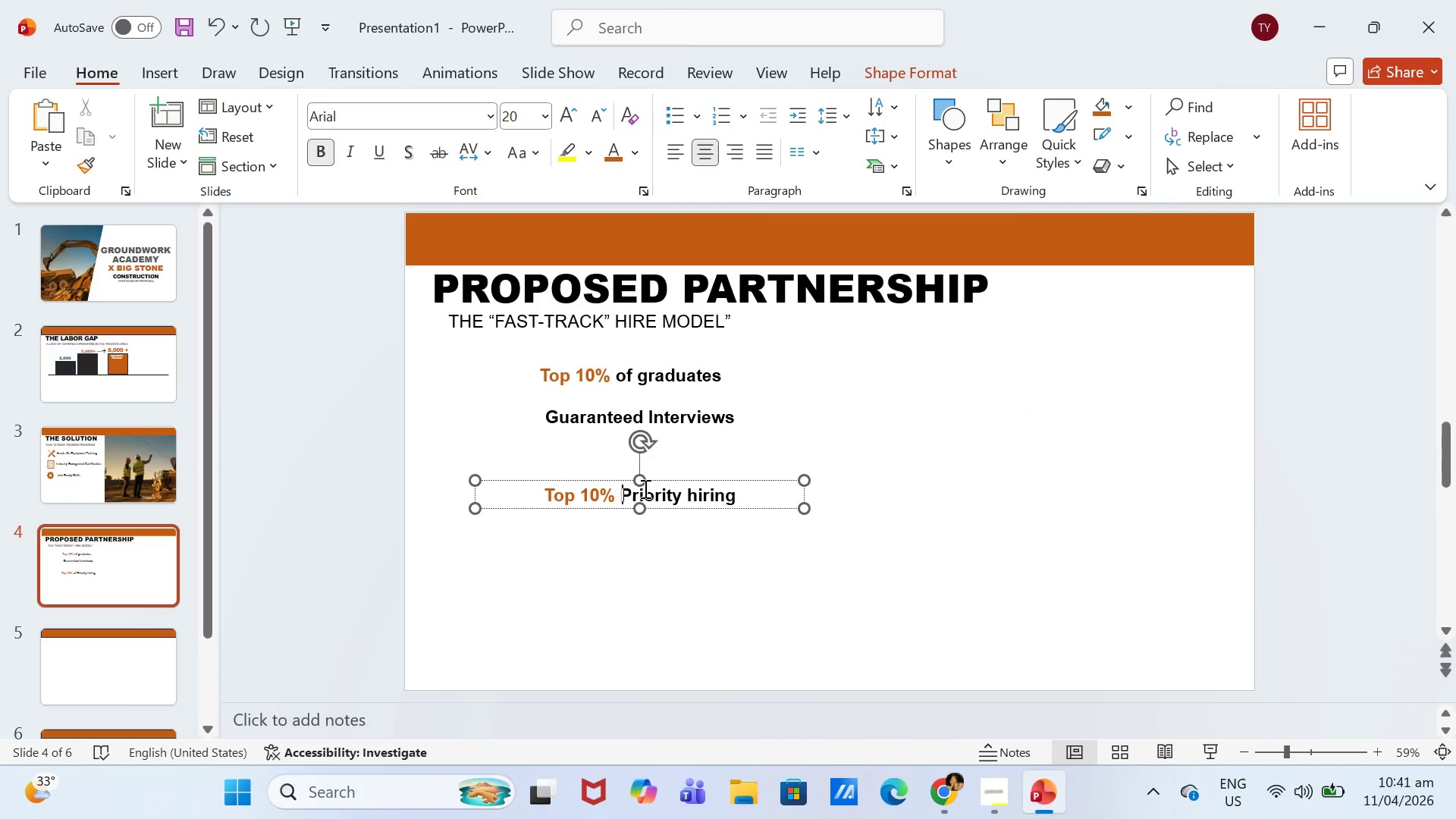 
key(Backspace)
 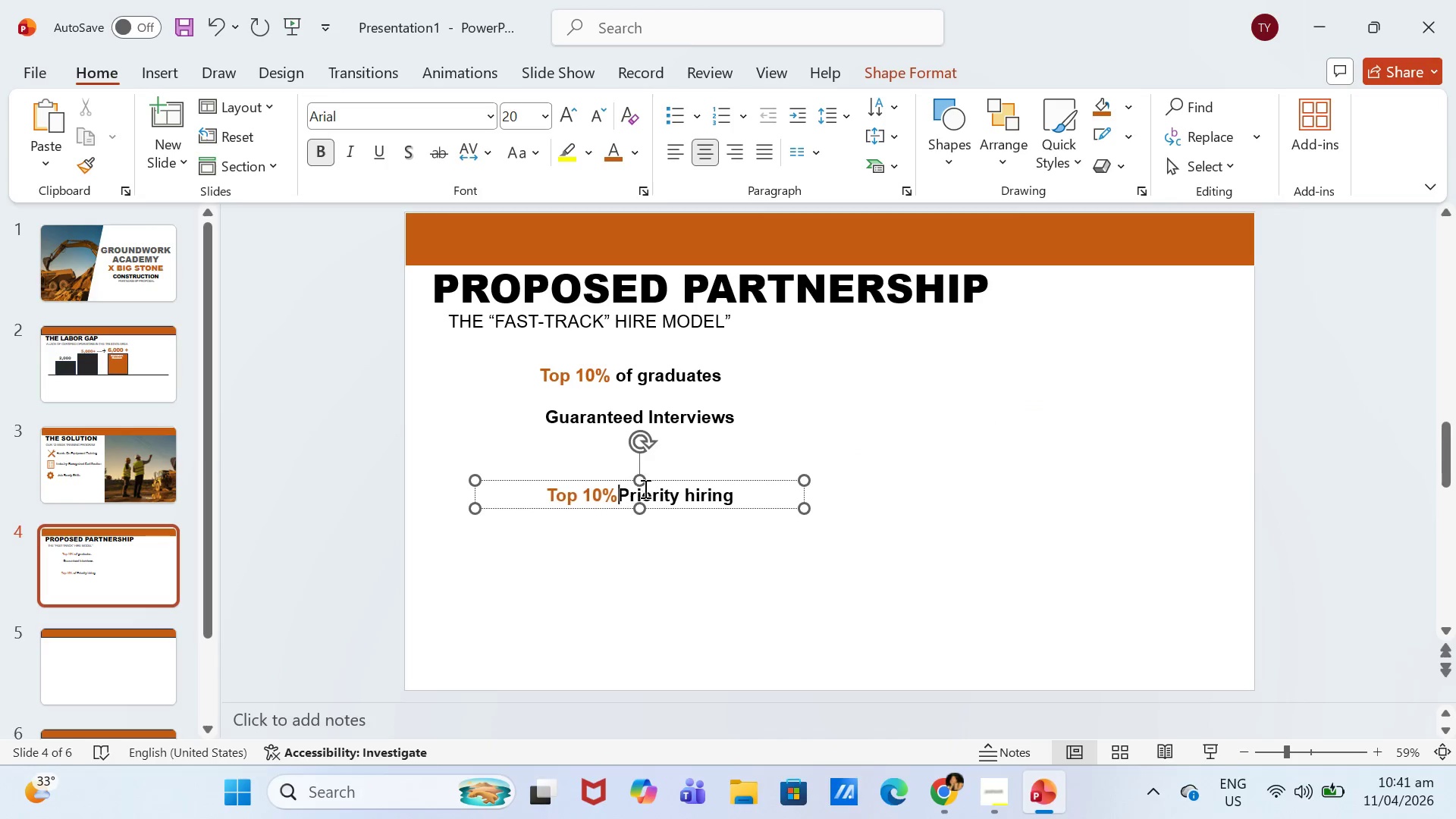 
key(Backspace)
 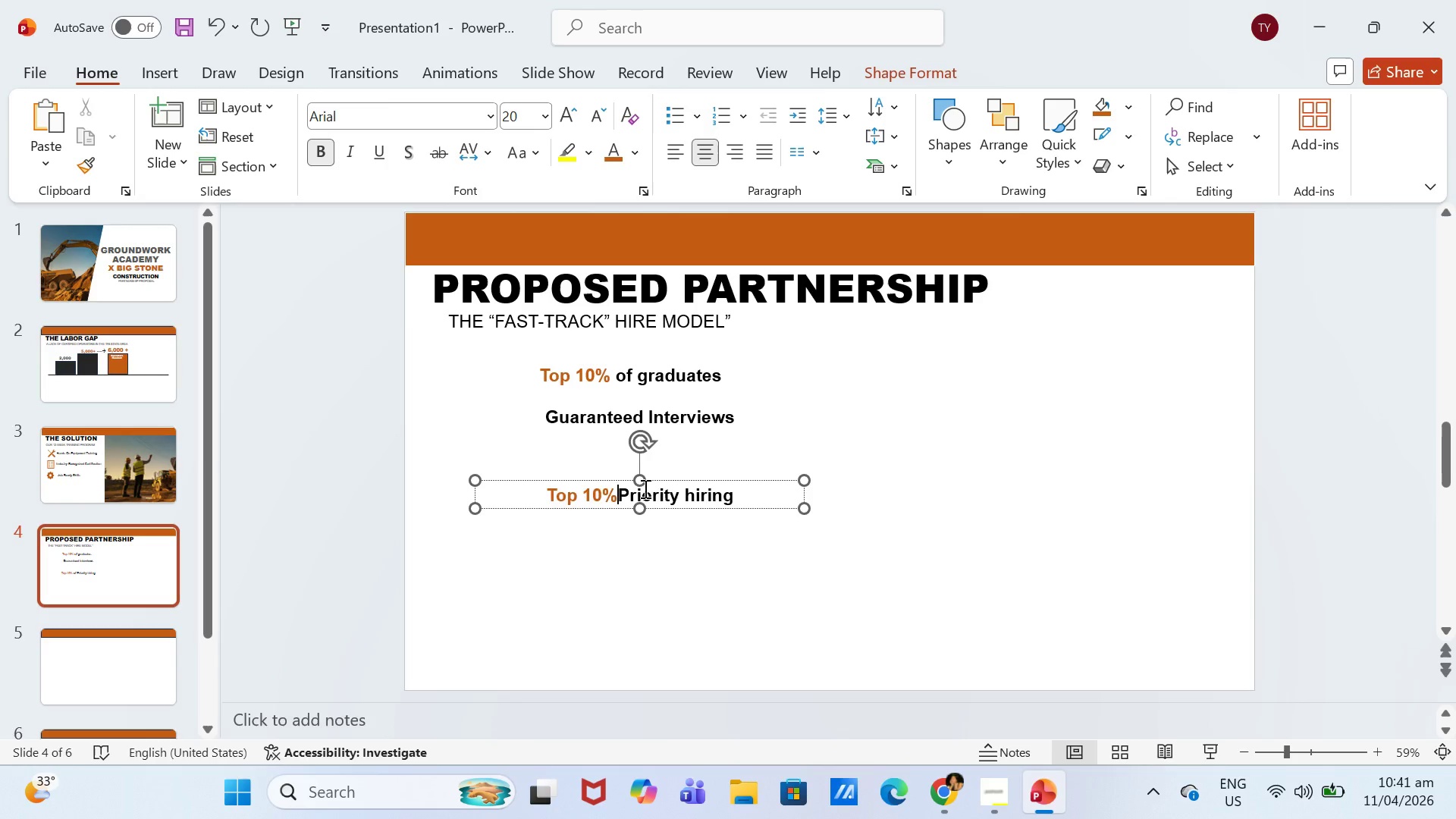 
key(Backspace)
 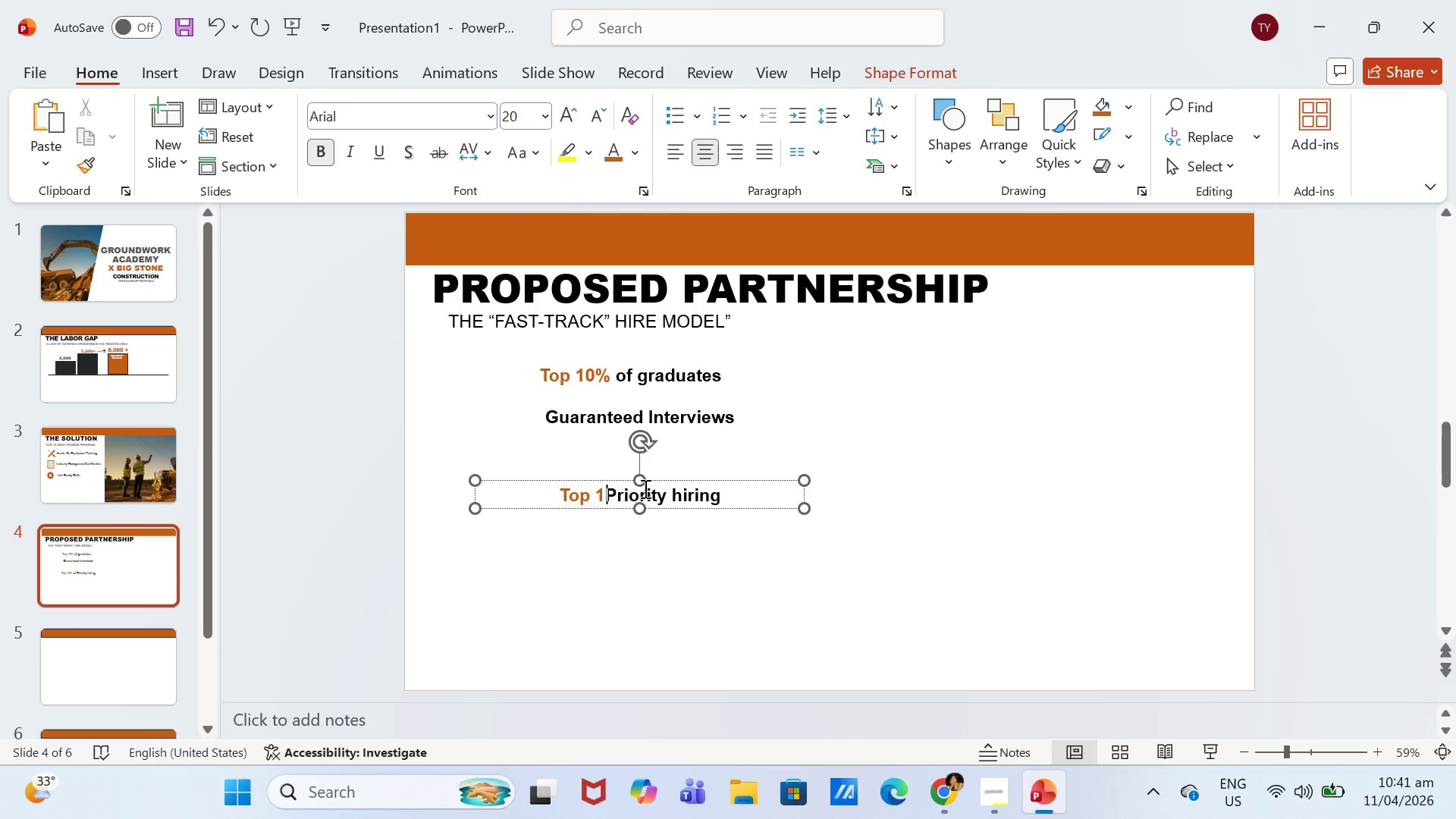 
key(Backspace)
 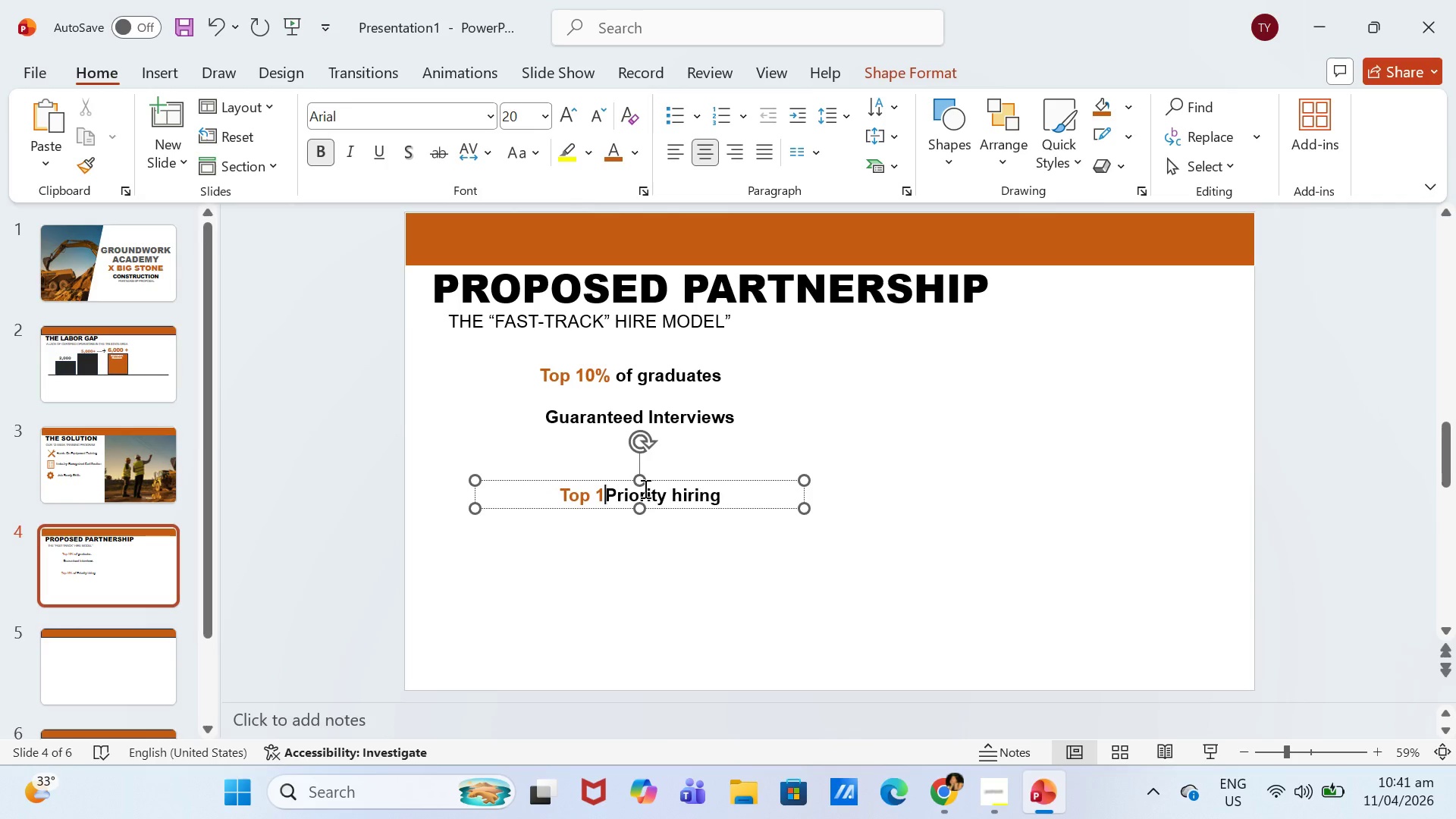 
key(Backspace)
 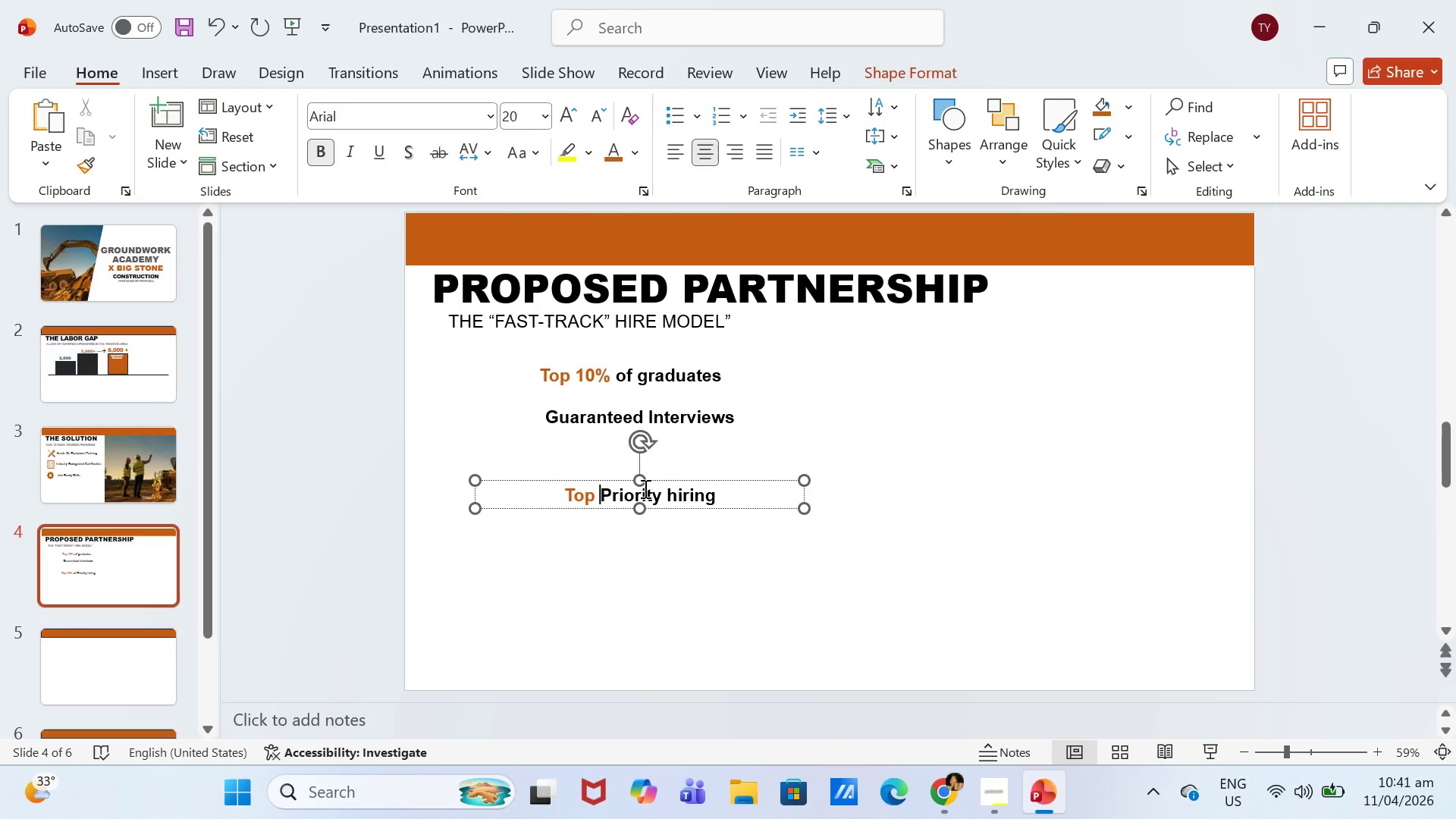 
key(Backspace)
 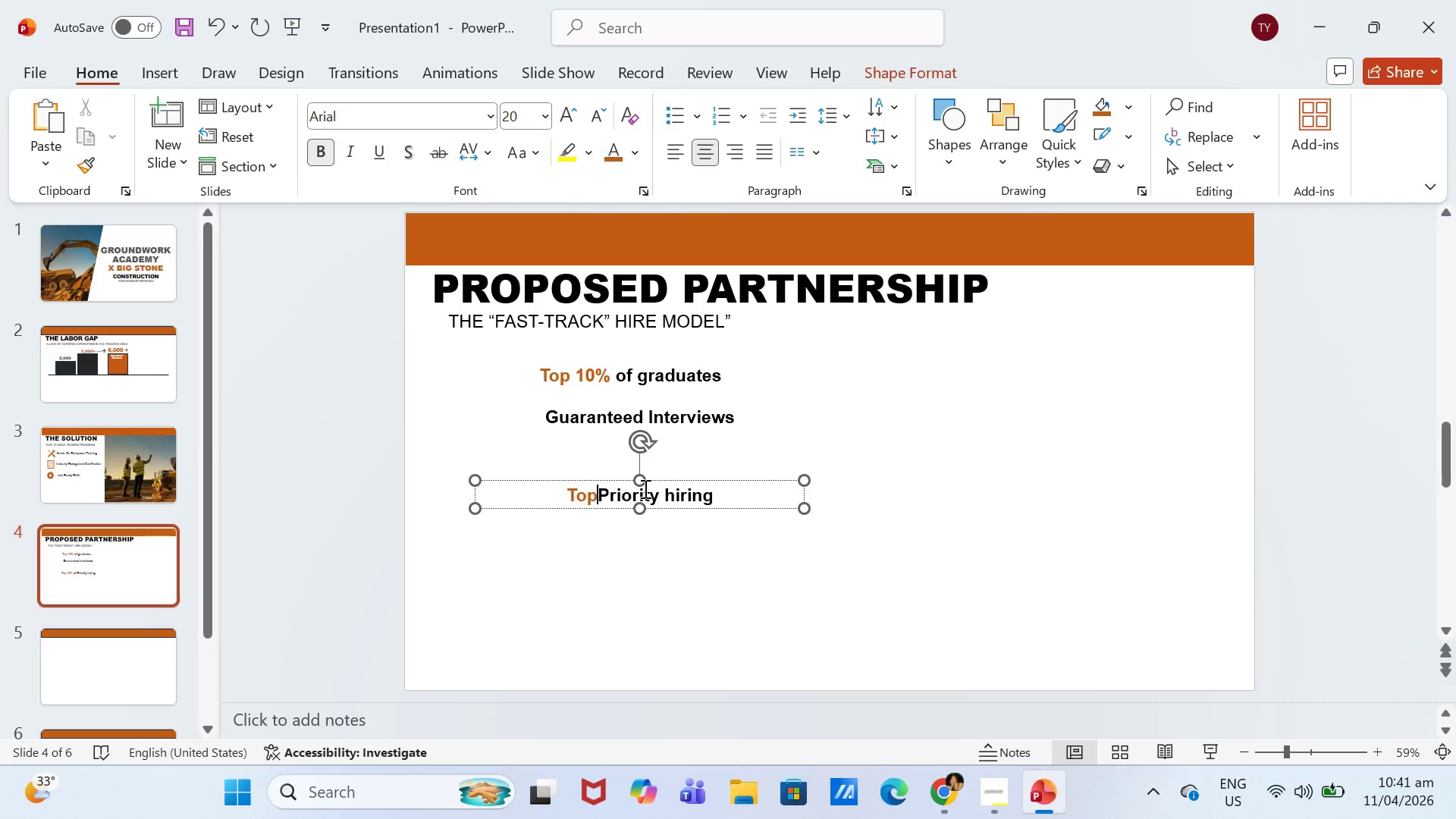 
key(Backspace)
 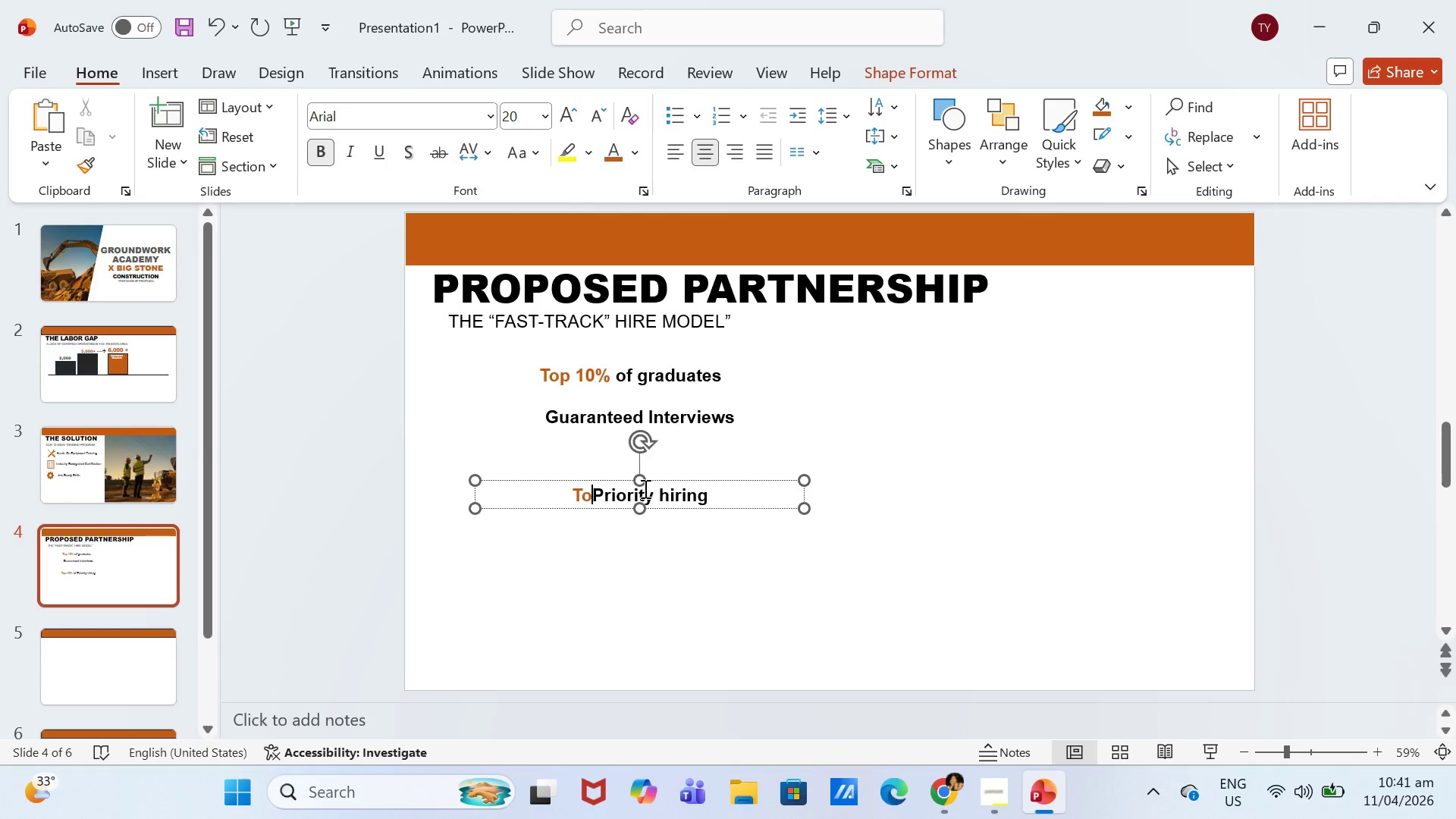 
key(Backspace)
 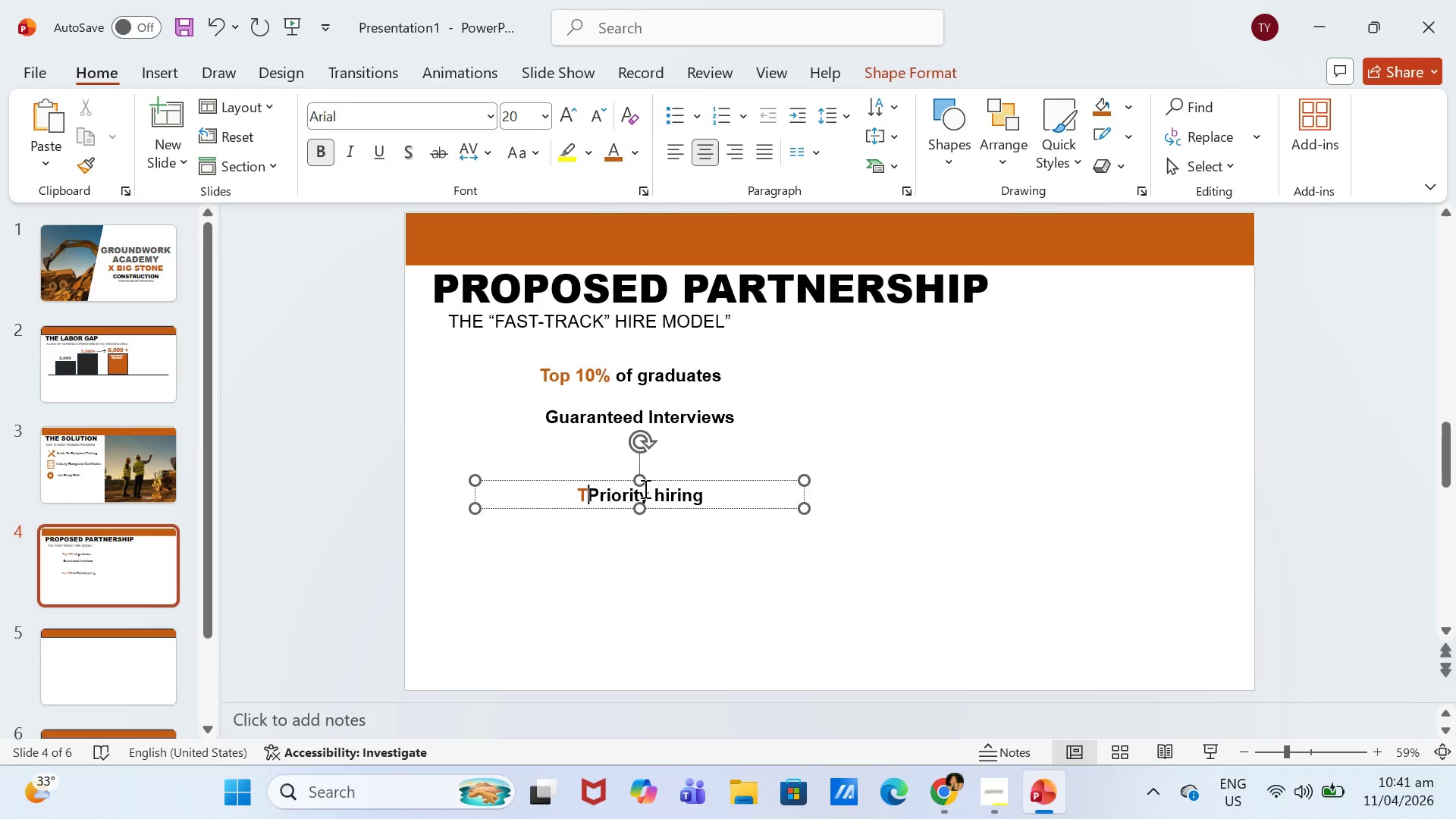 
key(Backspace)
 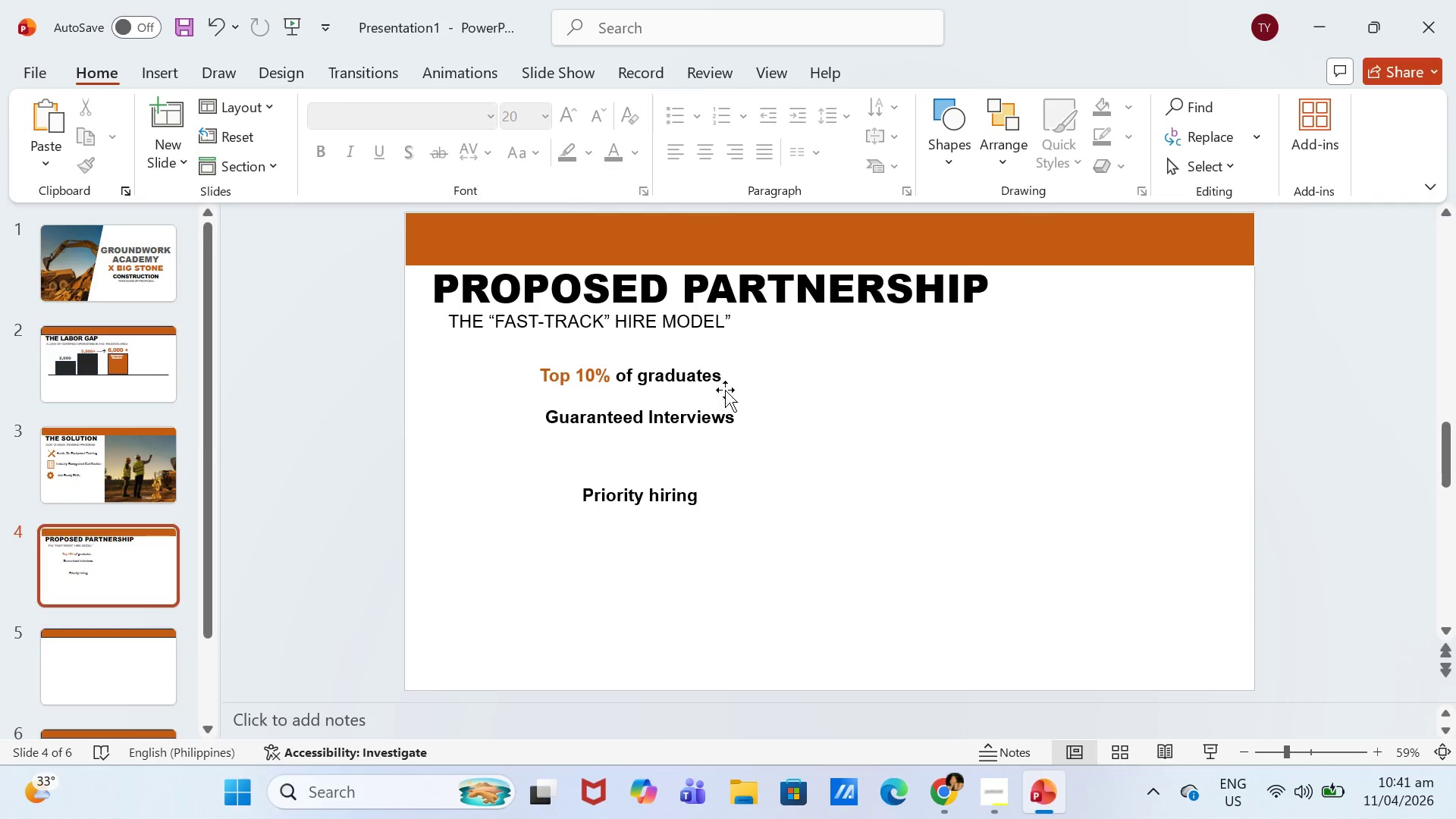 
left_click([696, 433])
 